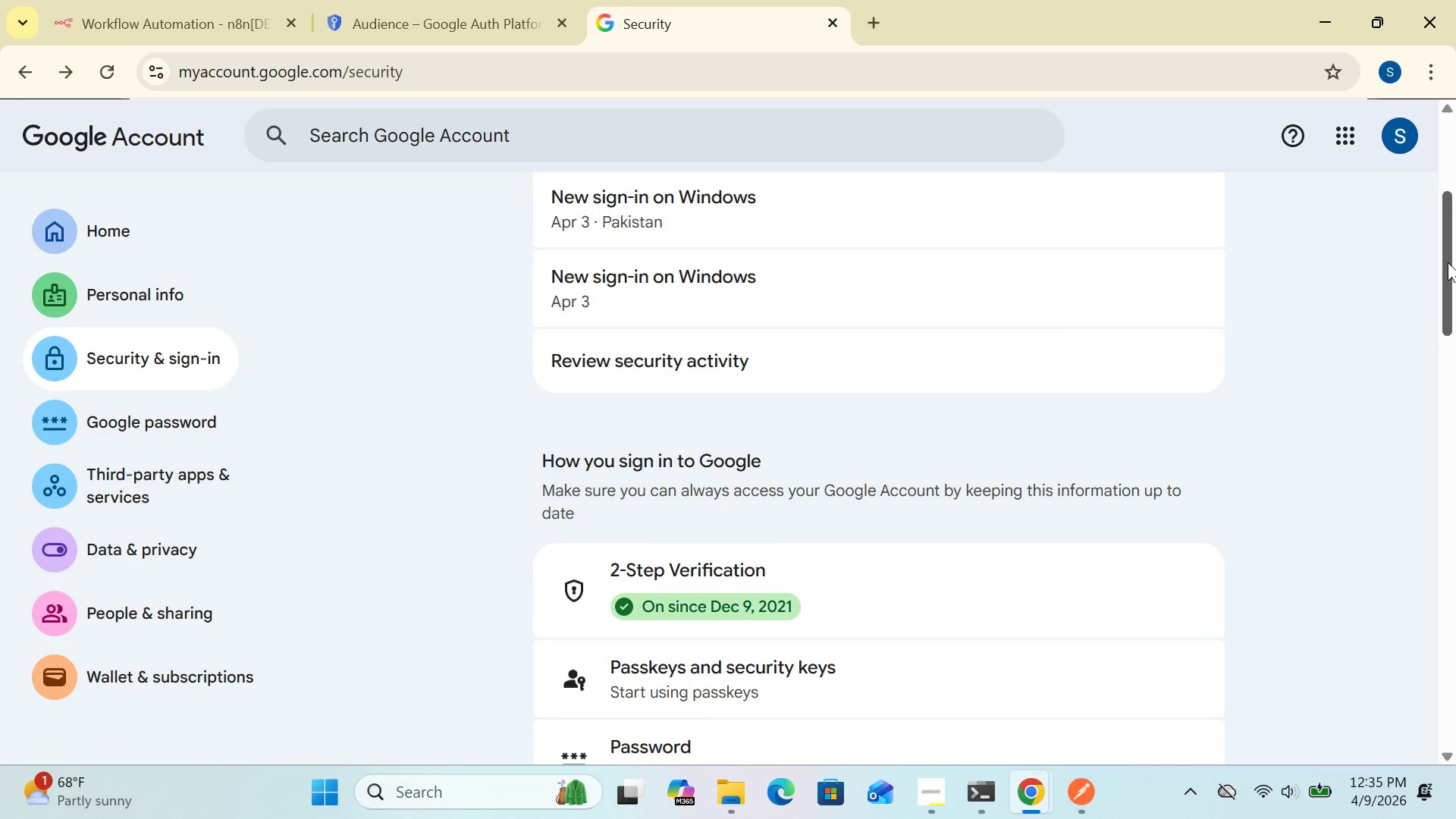 
left_click_drag(start_coordinate=[1448, 264], to_coordinate=[1451, 223])
 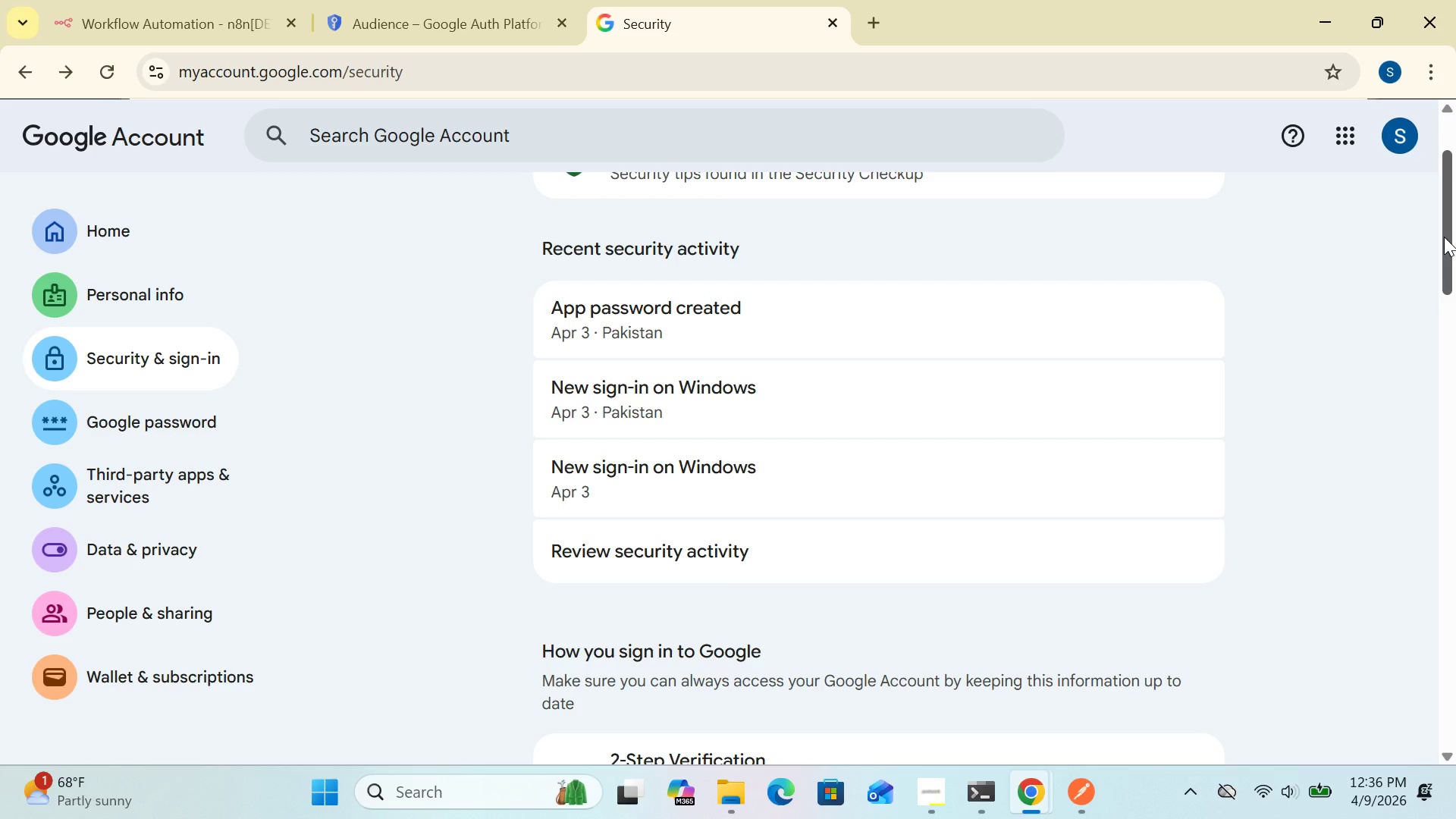 
left_click_drag(start_coordinate=[1444, 237], to_coordinate=[1455, 324])
 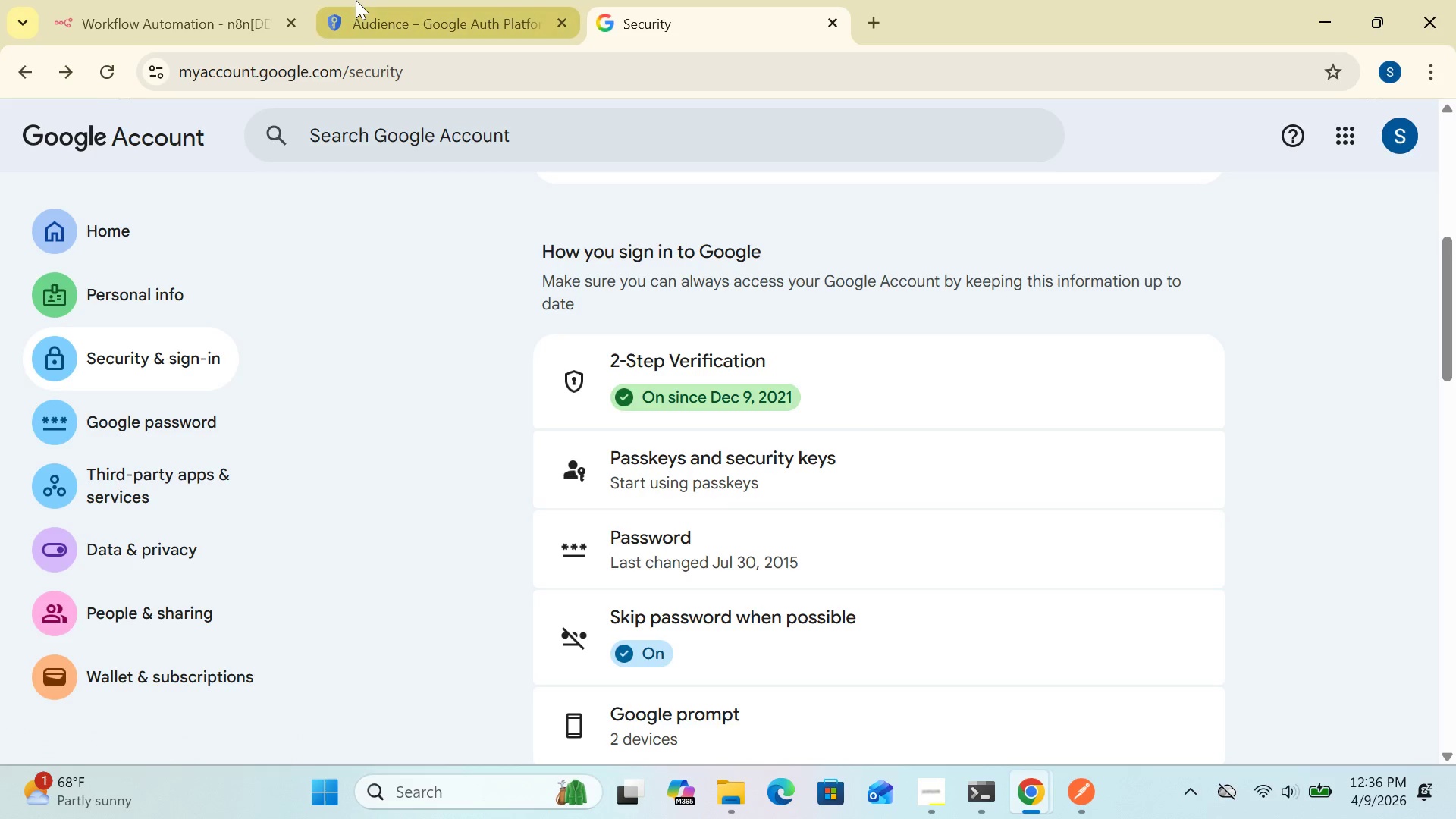 
left_click([198, 20])
 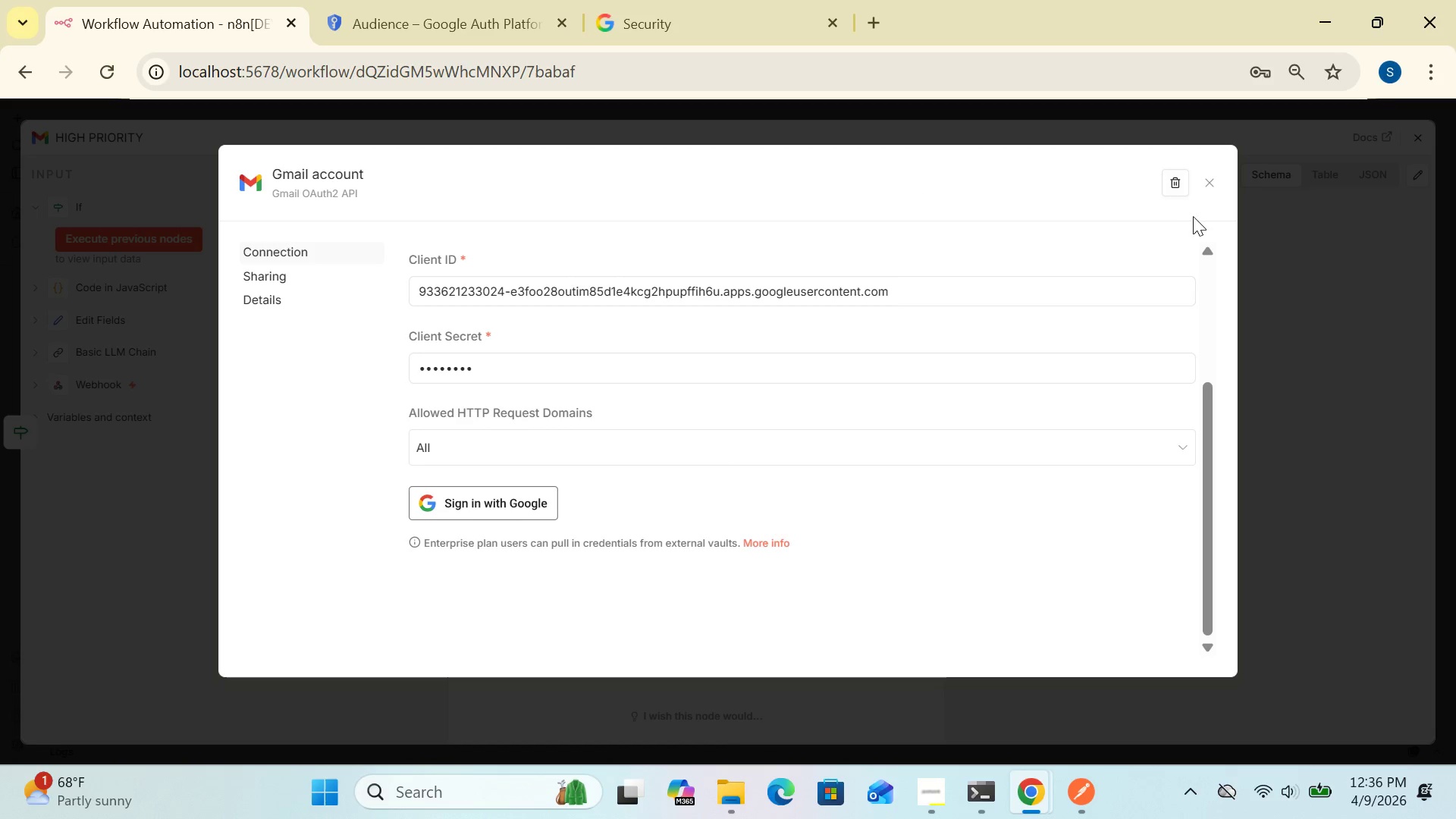 
wait(5.08)
 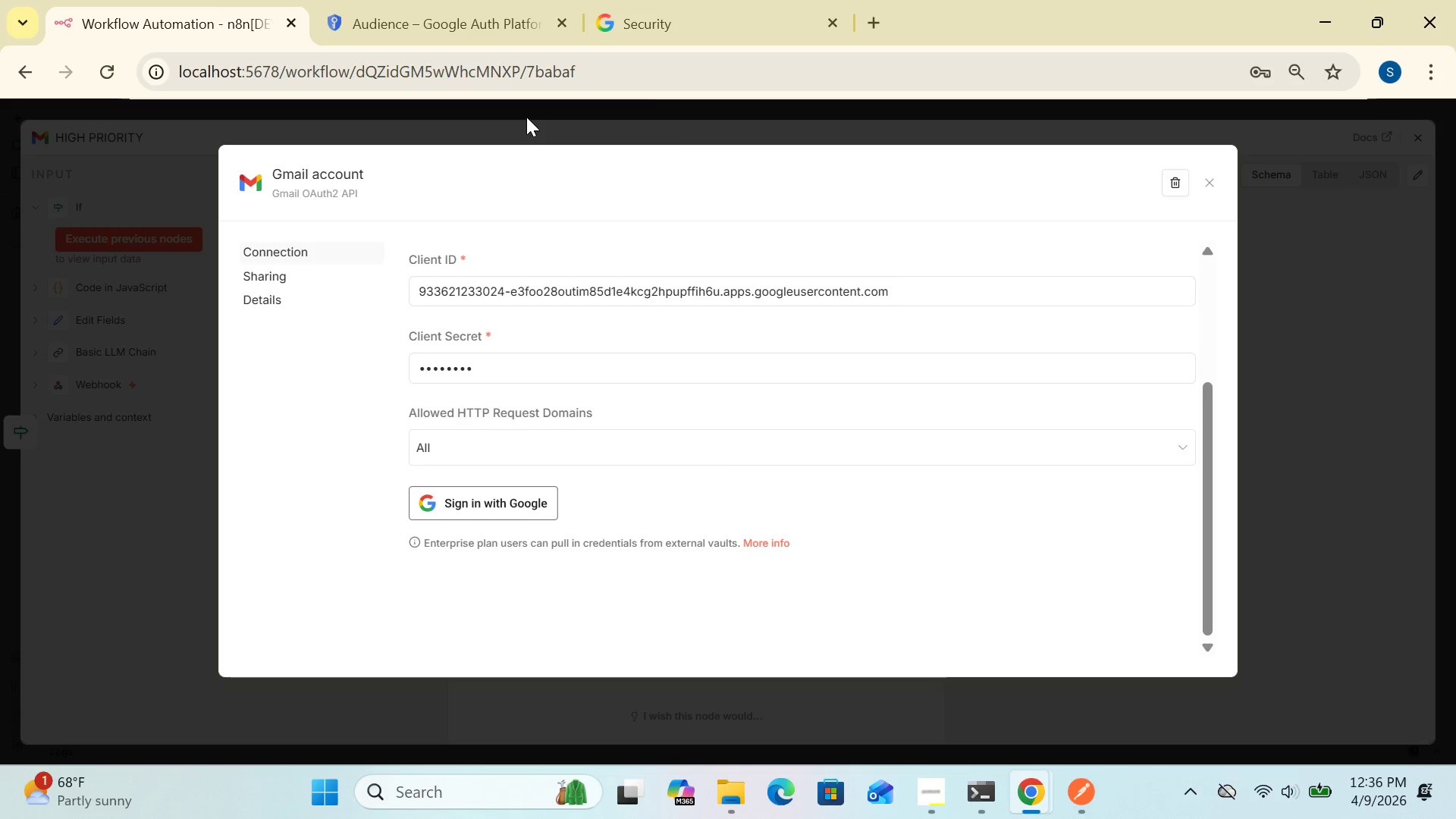 
left_click([1272, 221])
 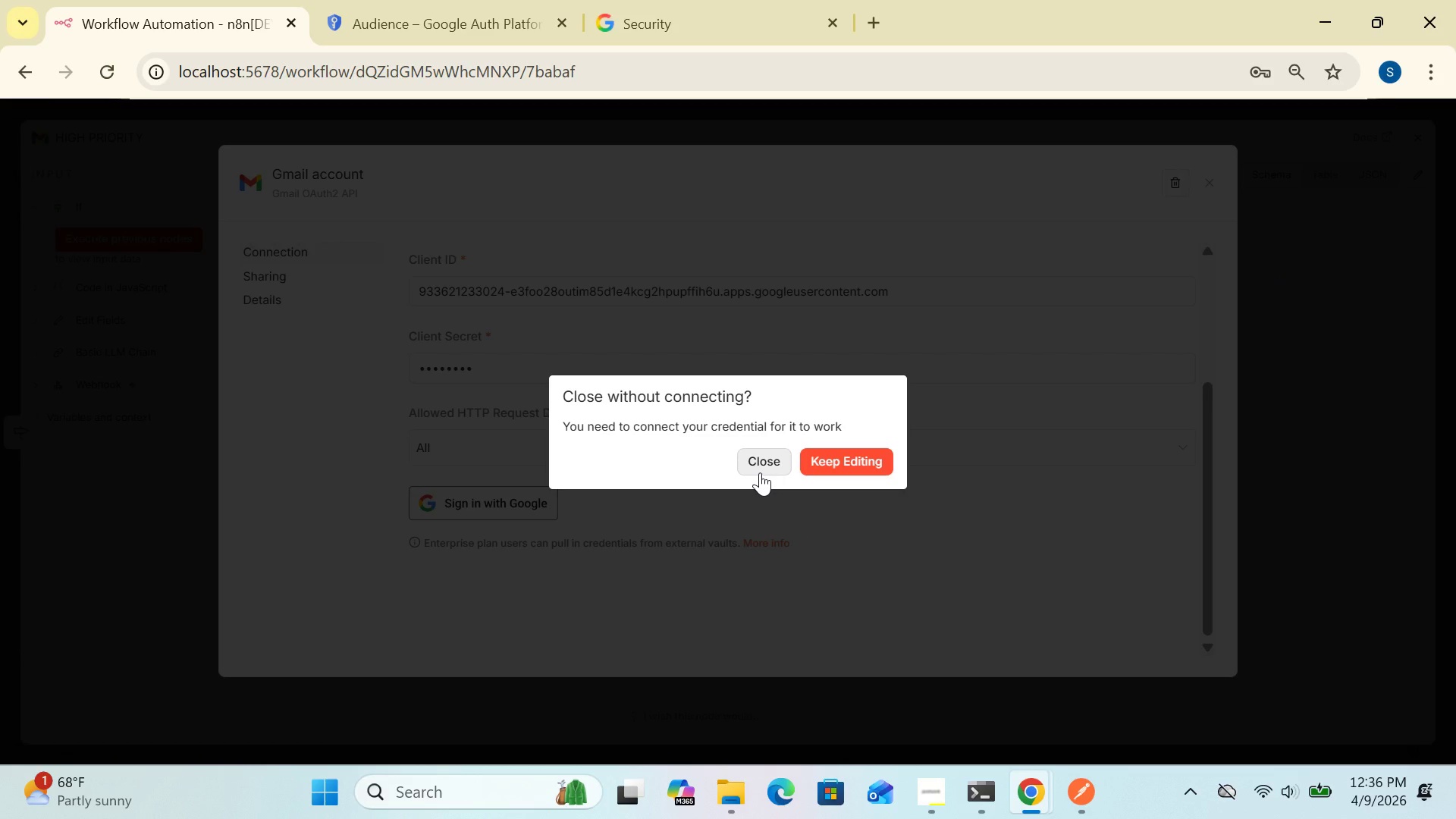 
wait(5.88)
 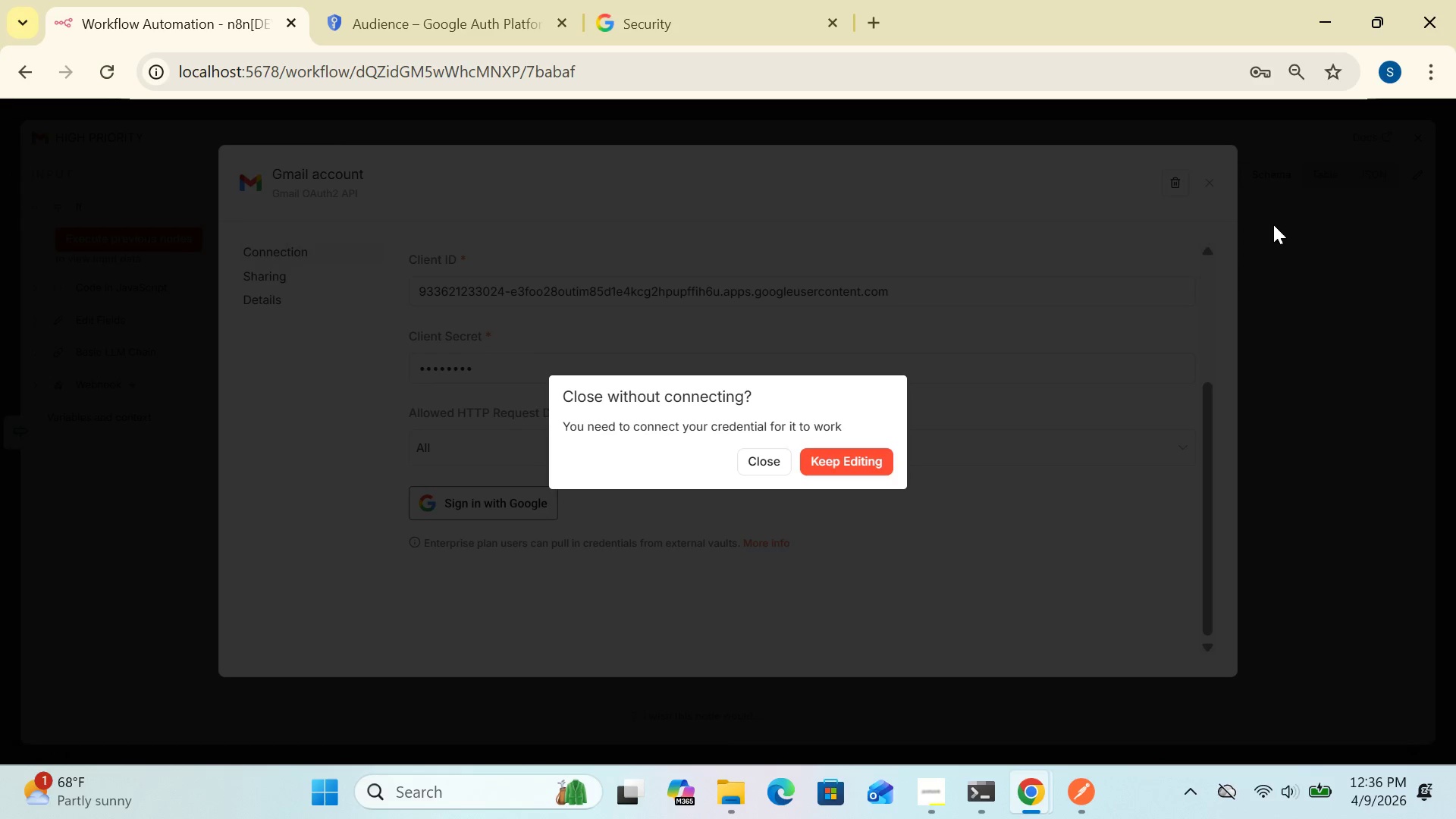 
left_click([830, 462])
 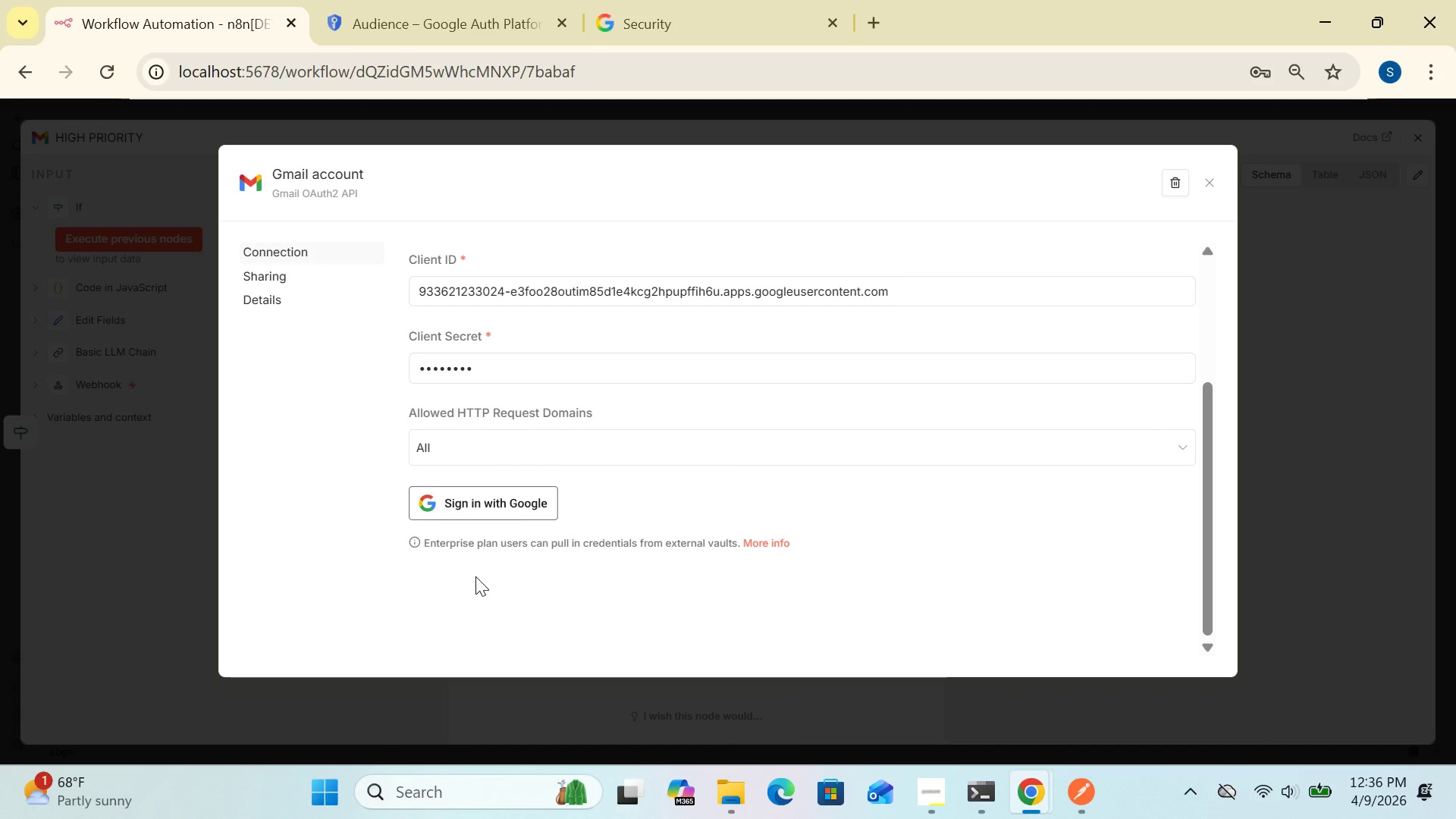 
wait(13.94)
 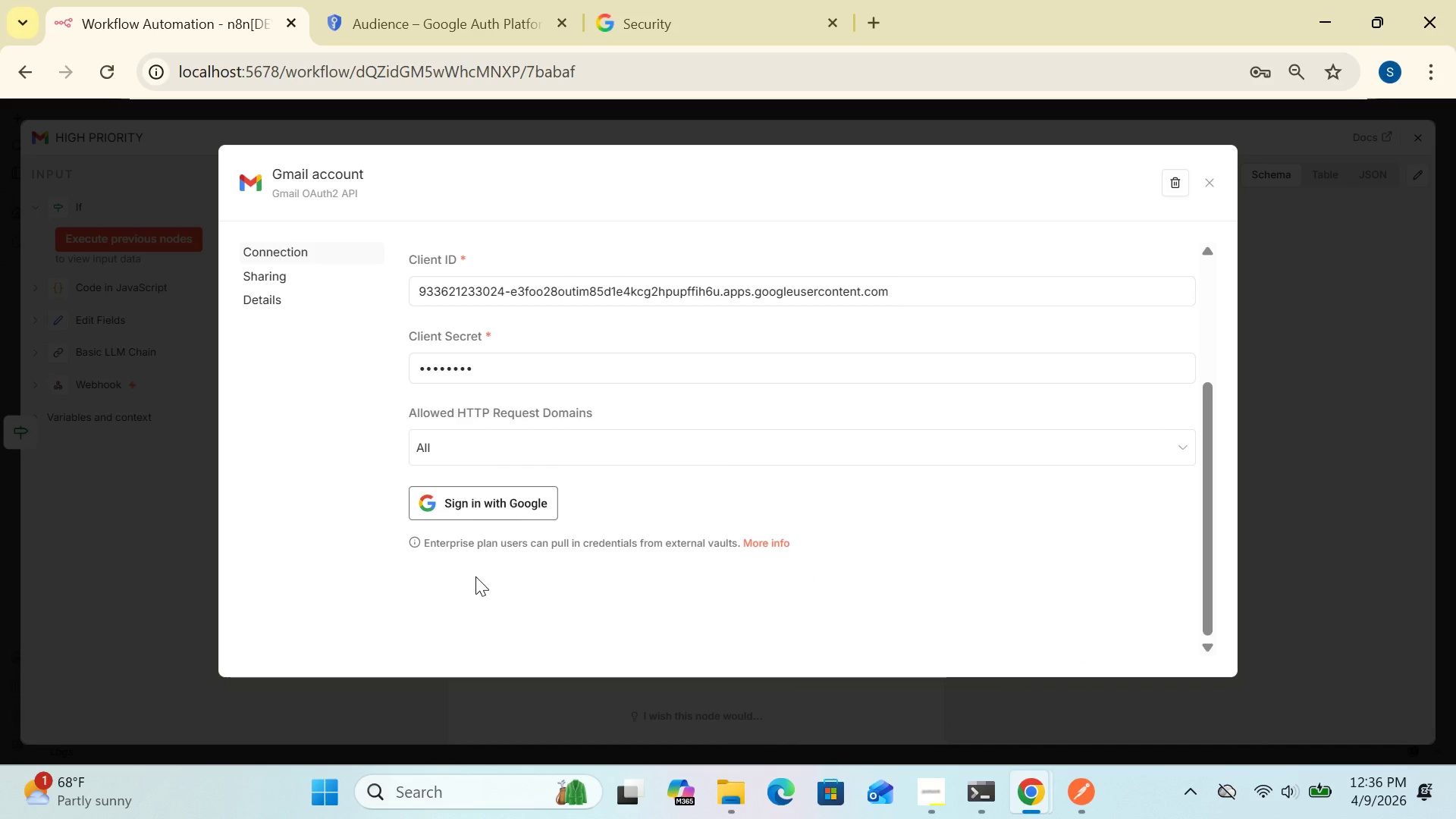 
left_click([649, 25])
 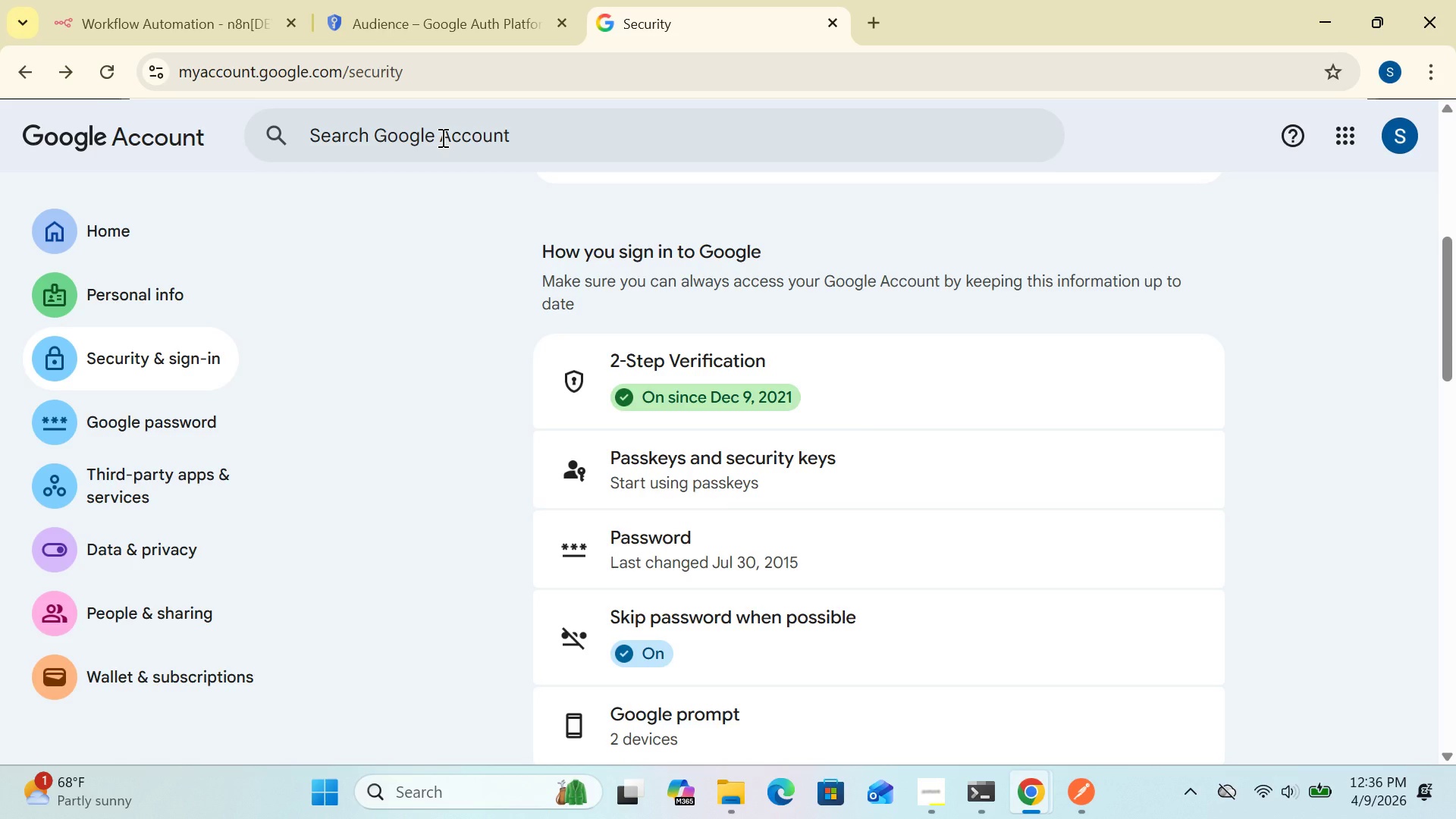 
wait(10.23)
 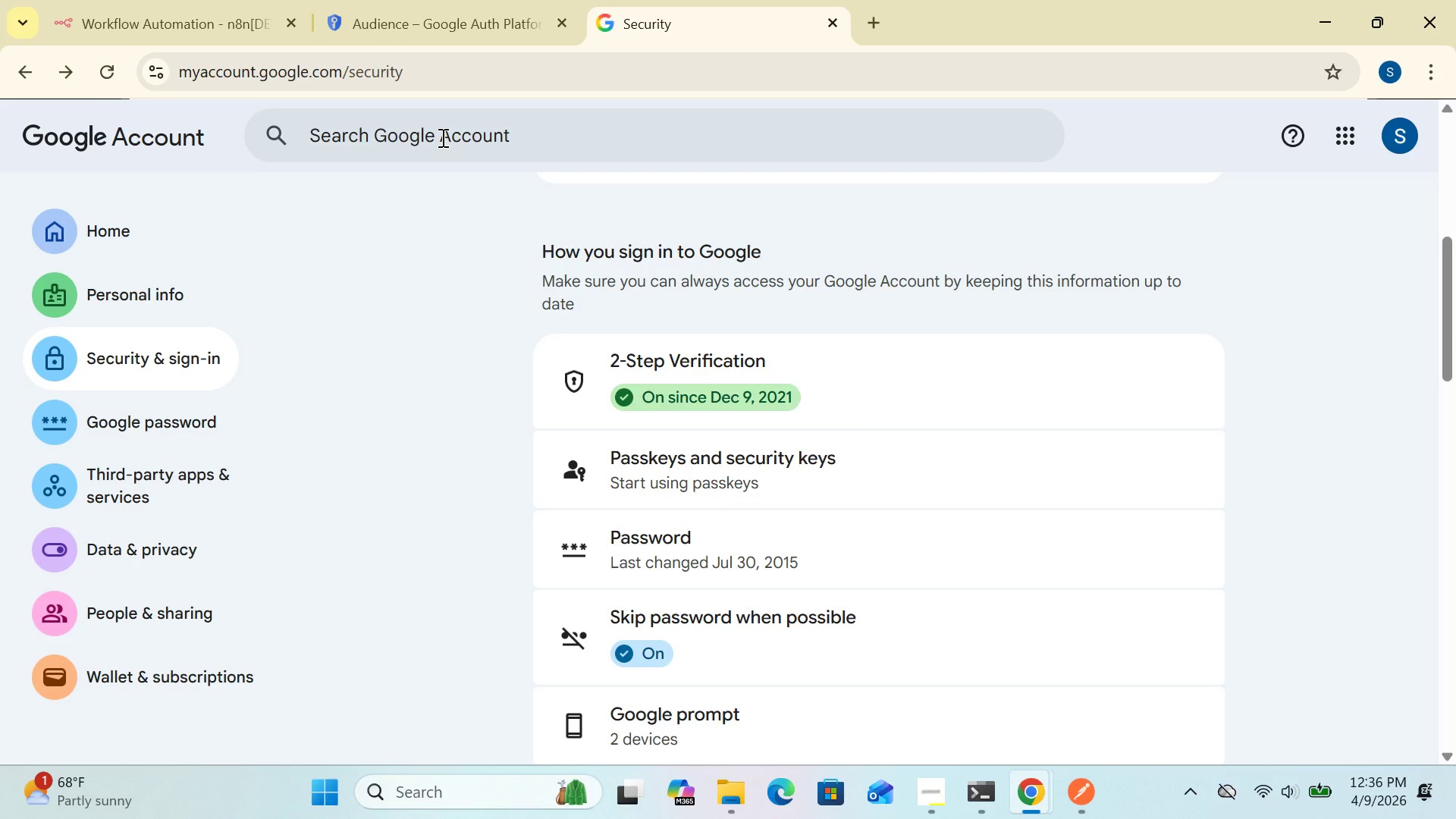 
left_click([441, 137])
 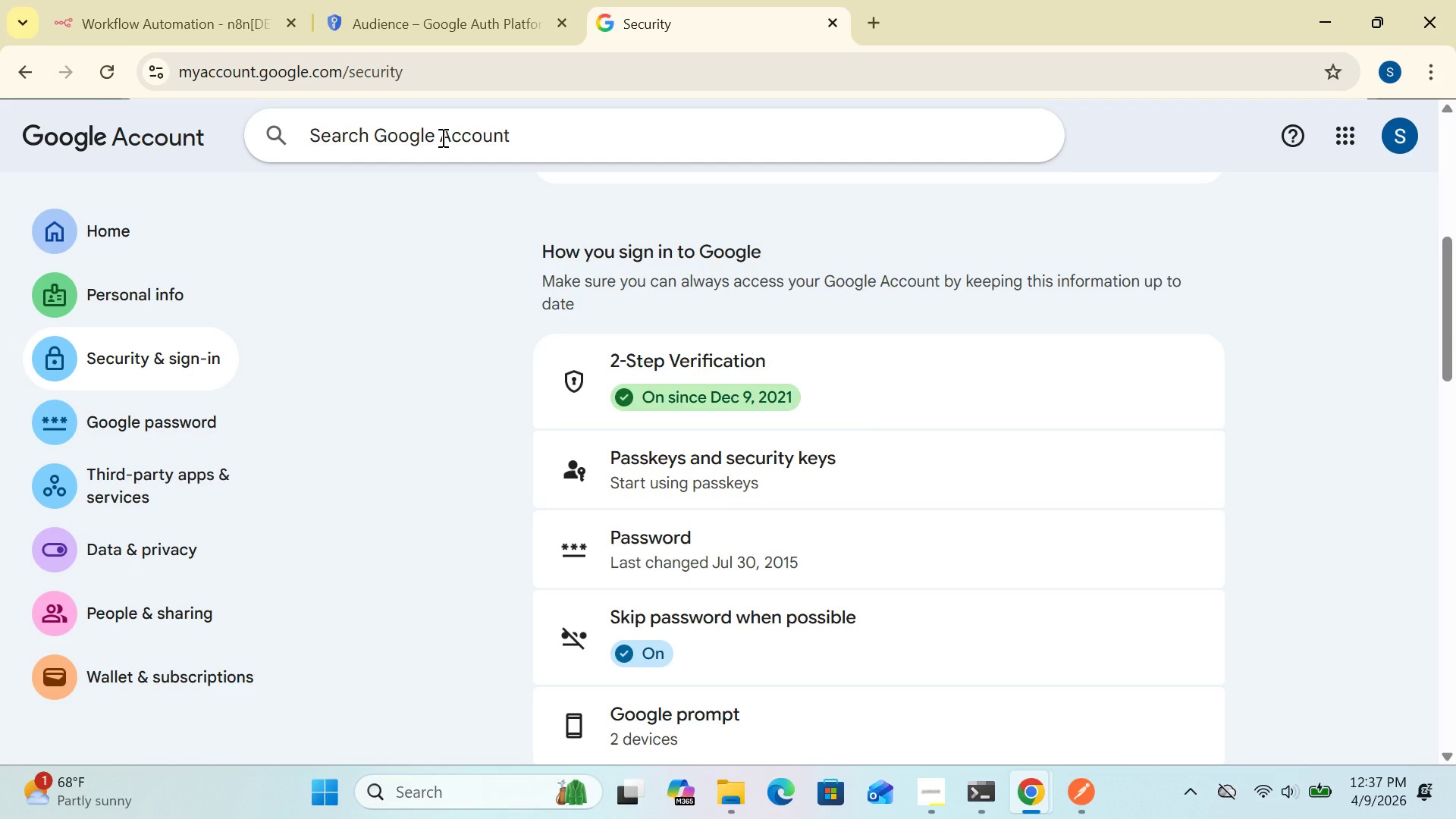 
type(App passwords)
 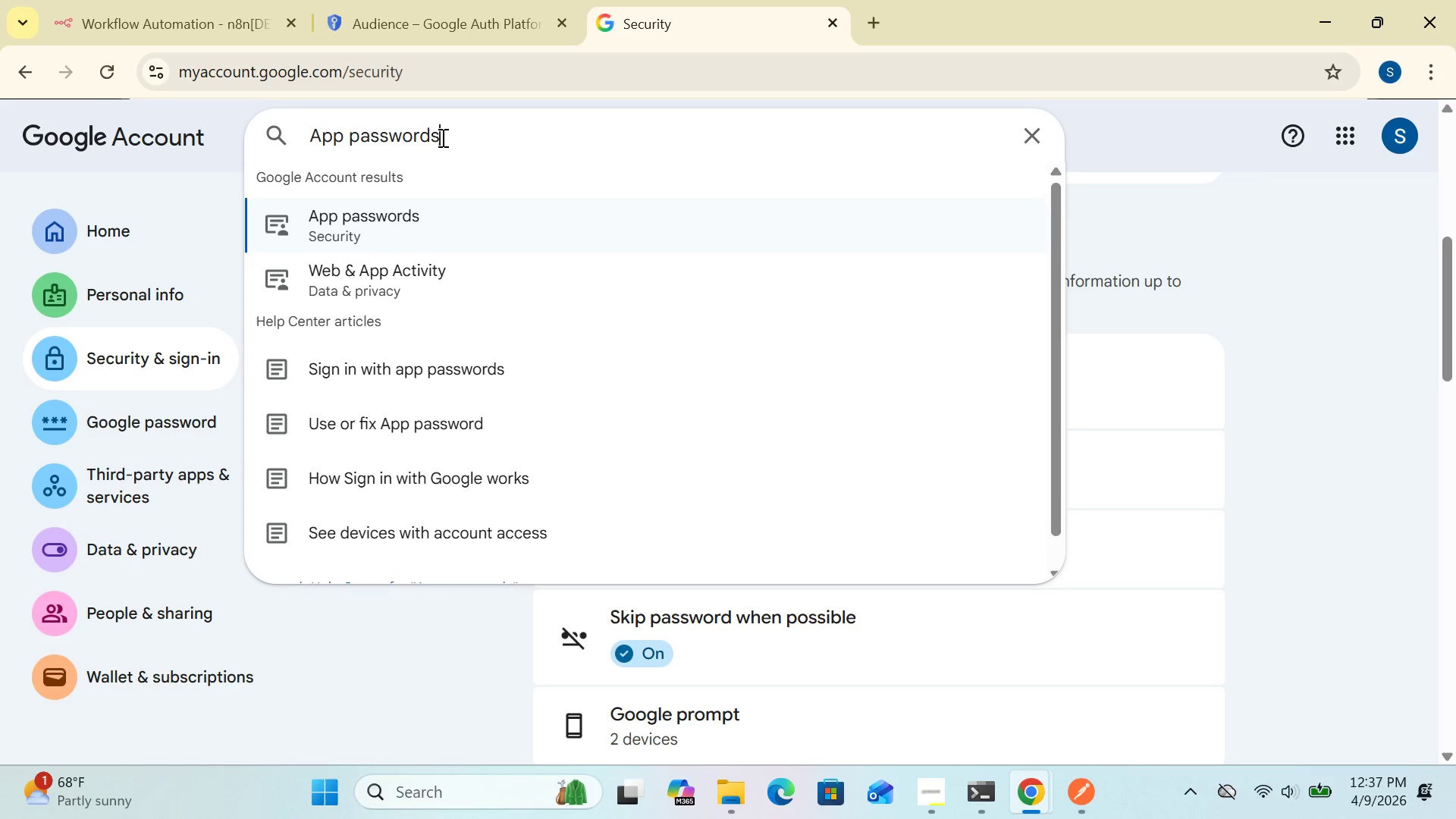 
wait(12.45)
 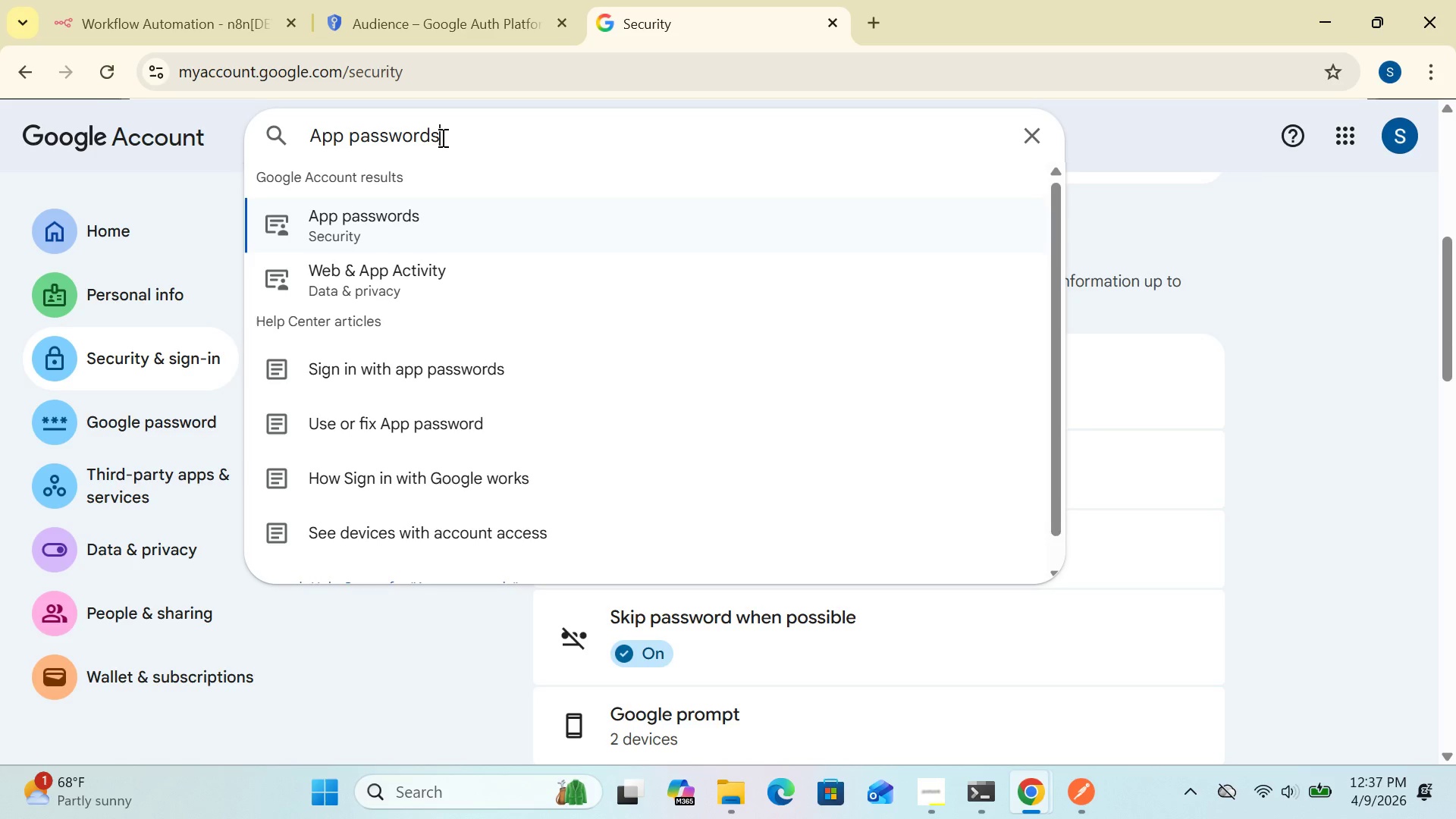 
left_click_drag(start_coordinate=[482, 344], to_coordinate=[479, 482])
 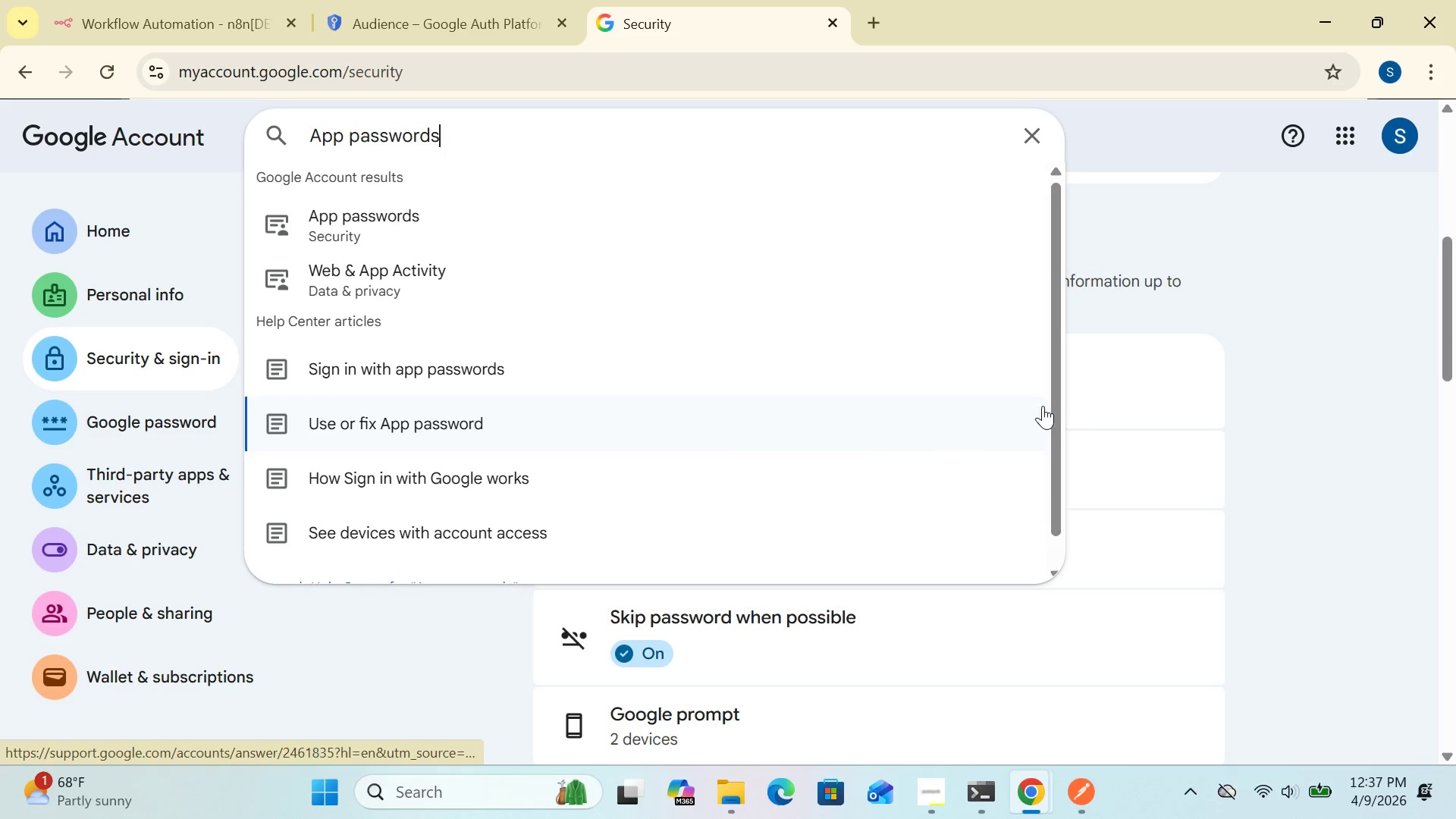 
left_click_drag(start_coordinate=[1056, 409], to_coordinate=[1067, 410])
 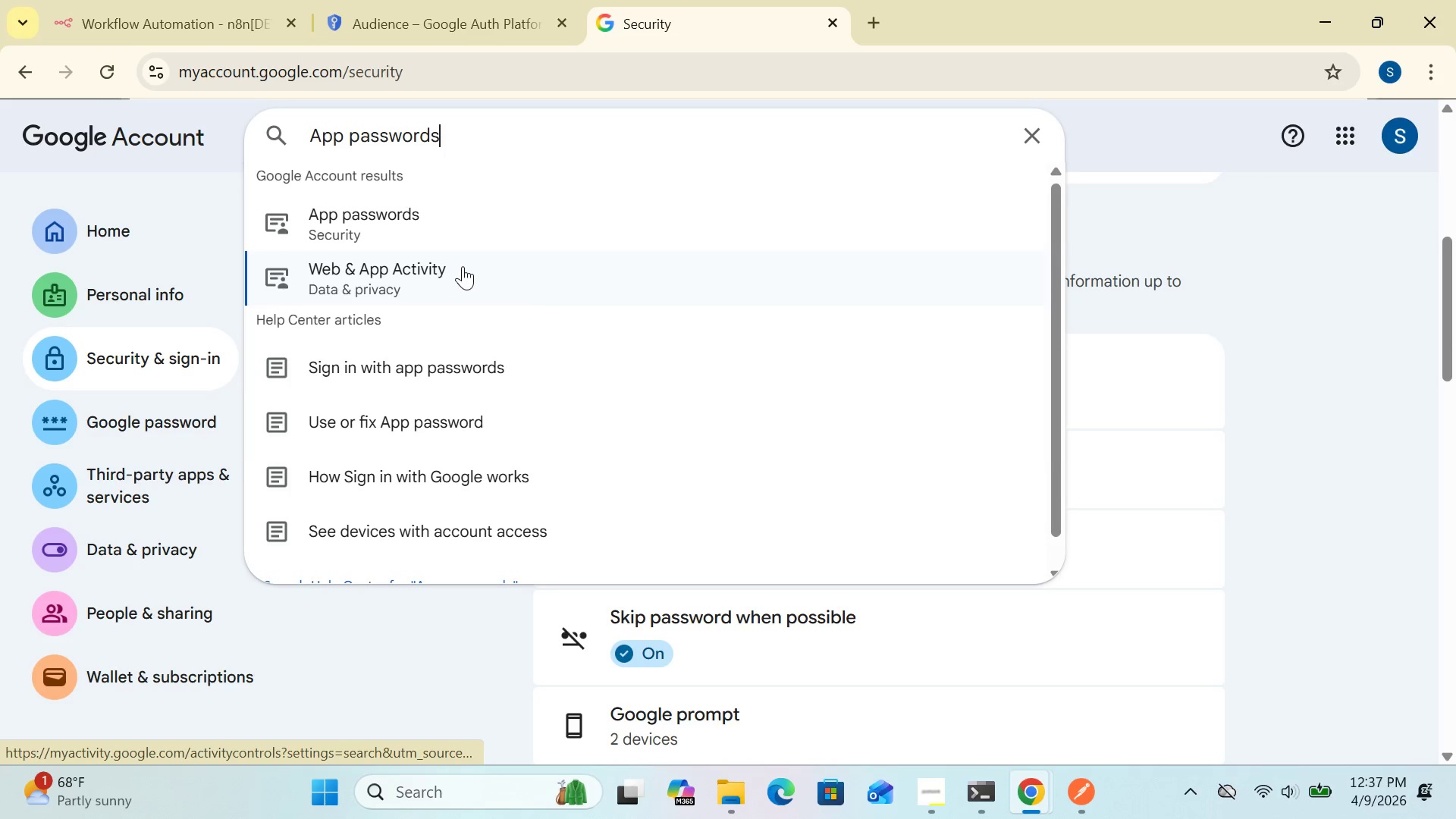 
wait(20.36)
 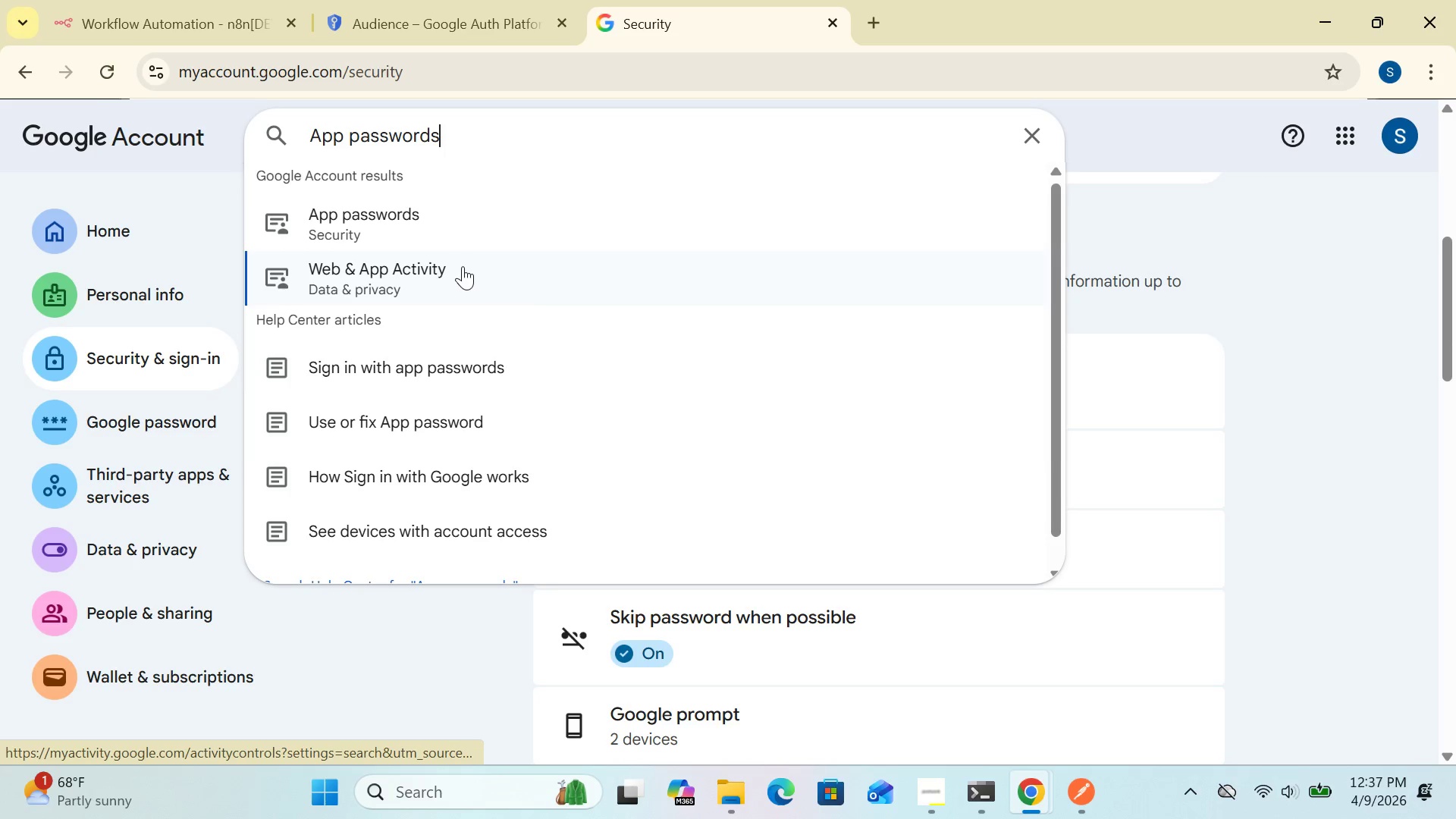 
left_click_drag(start_coordinate=[1056, 436], to_coordinate=[1055, 396])
 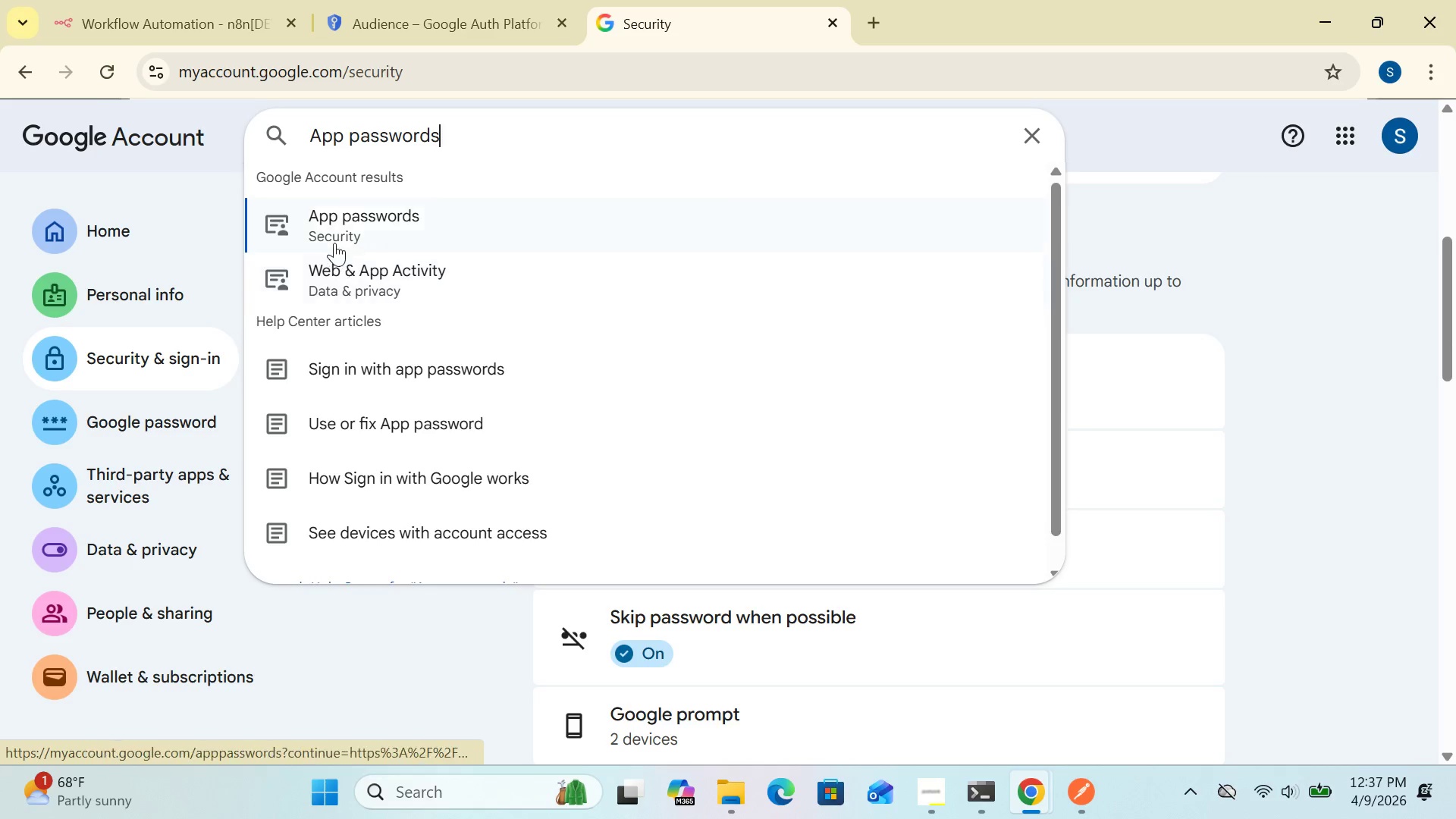 
left_click([343, 219])
 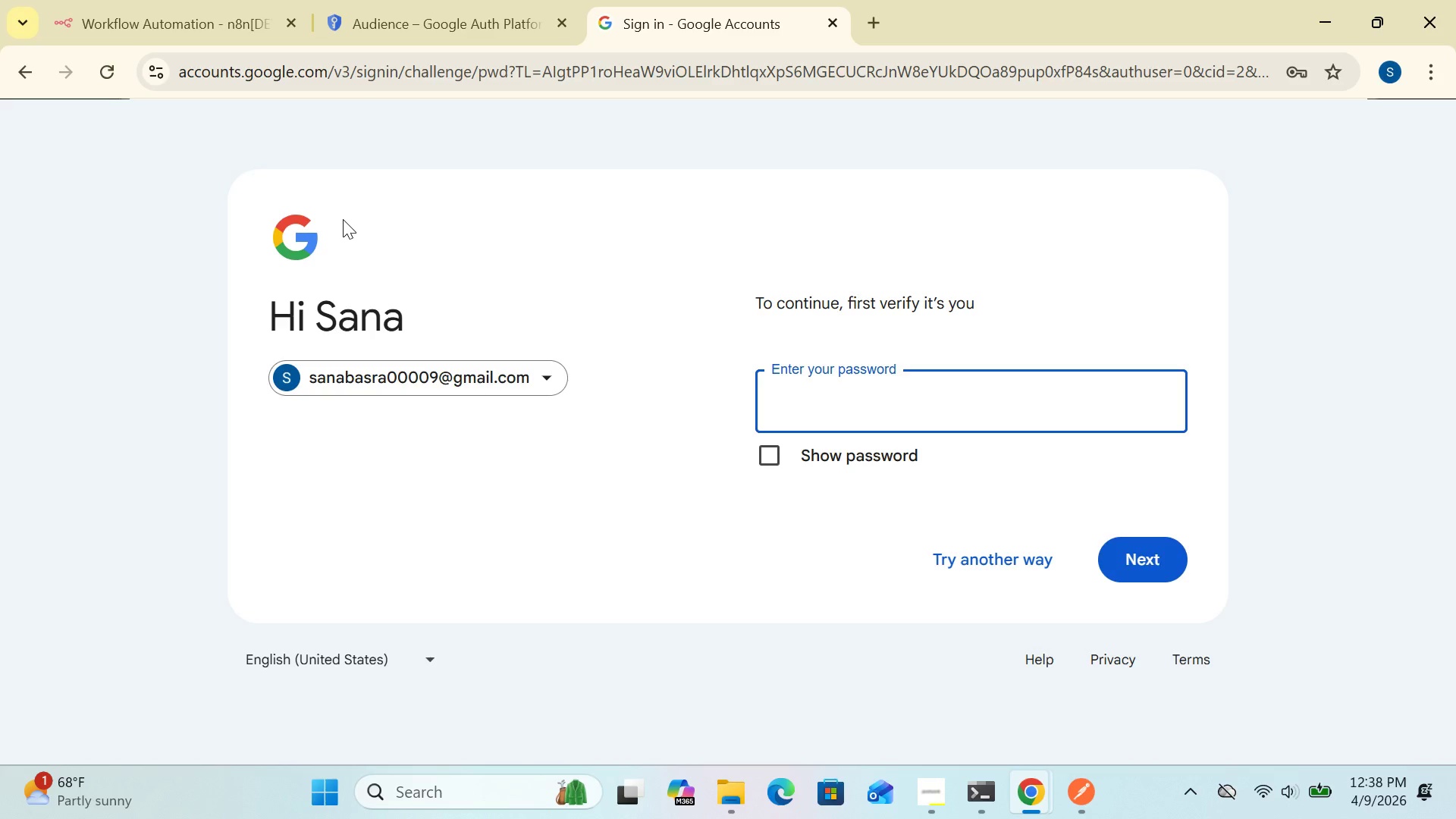 
wait(24.88)
 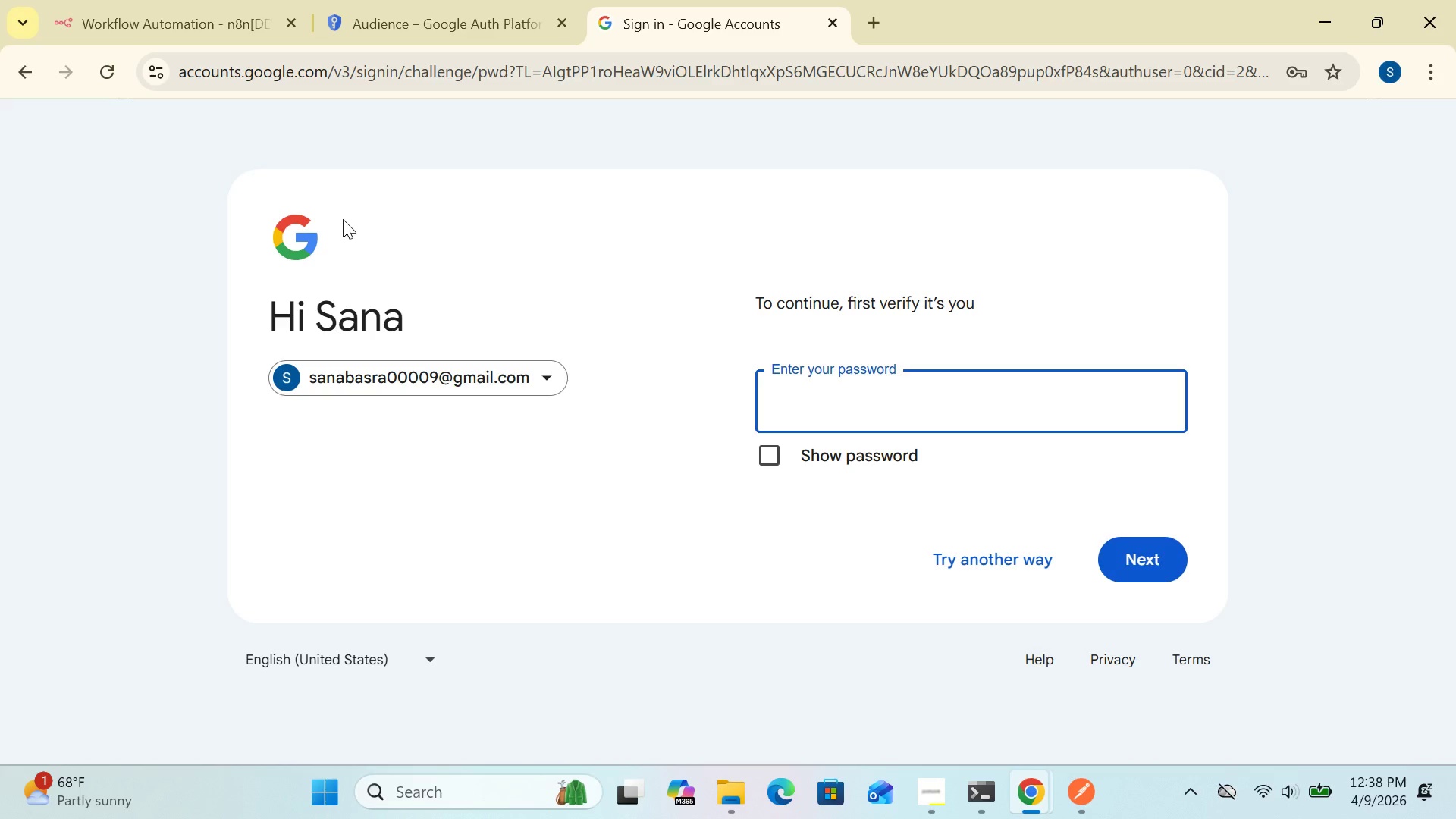 
type([redacted])
 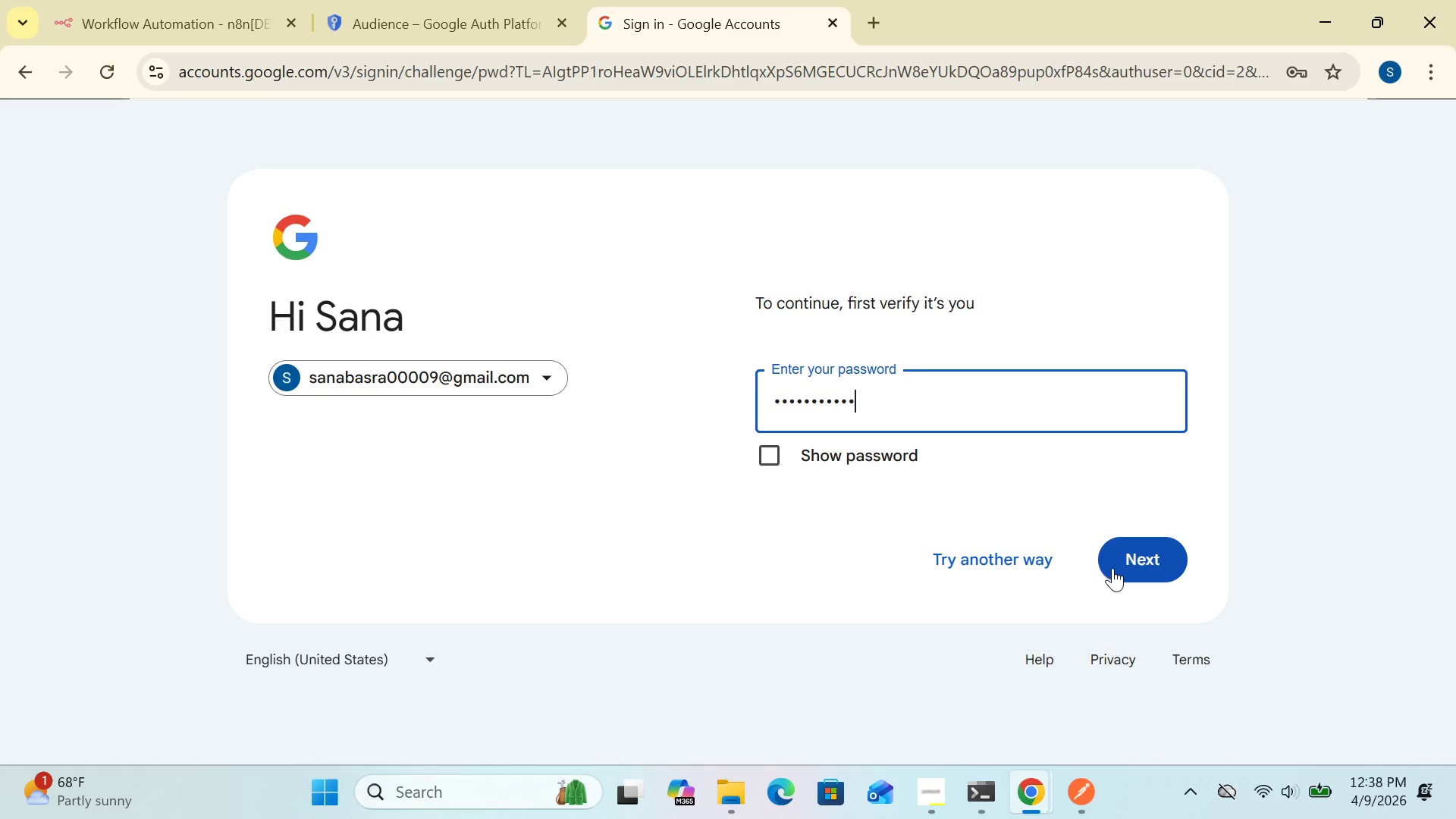 
left_click([1138, 563])
 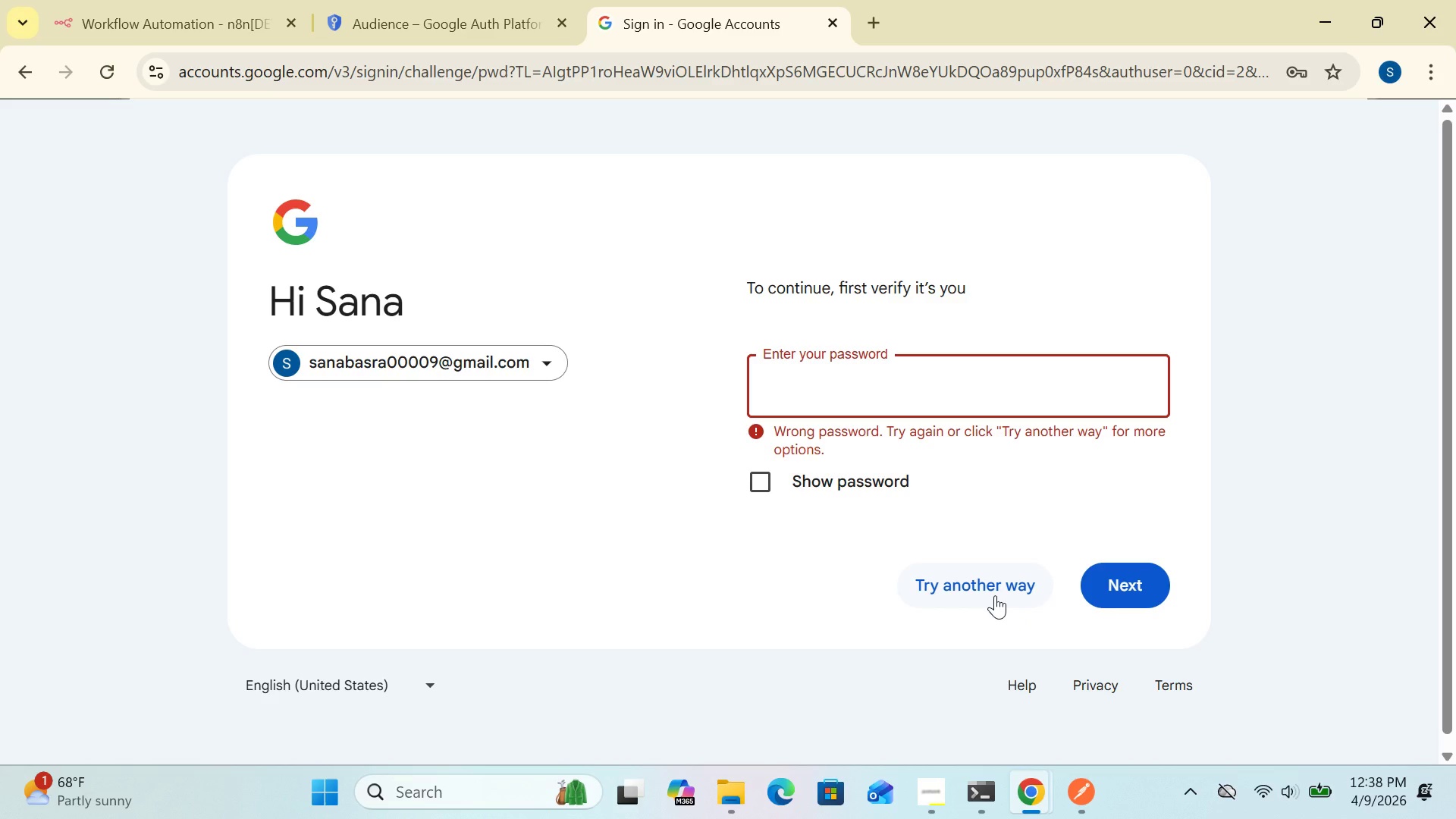 
wait(23.33)
 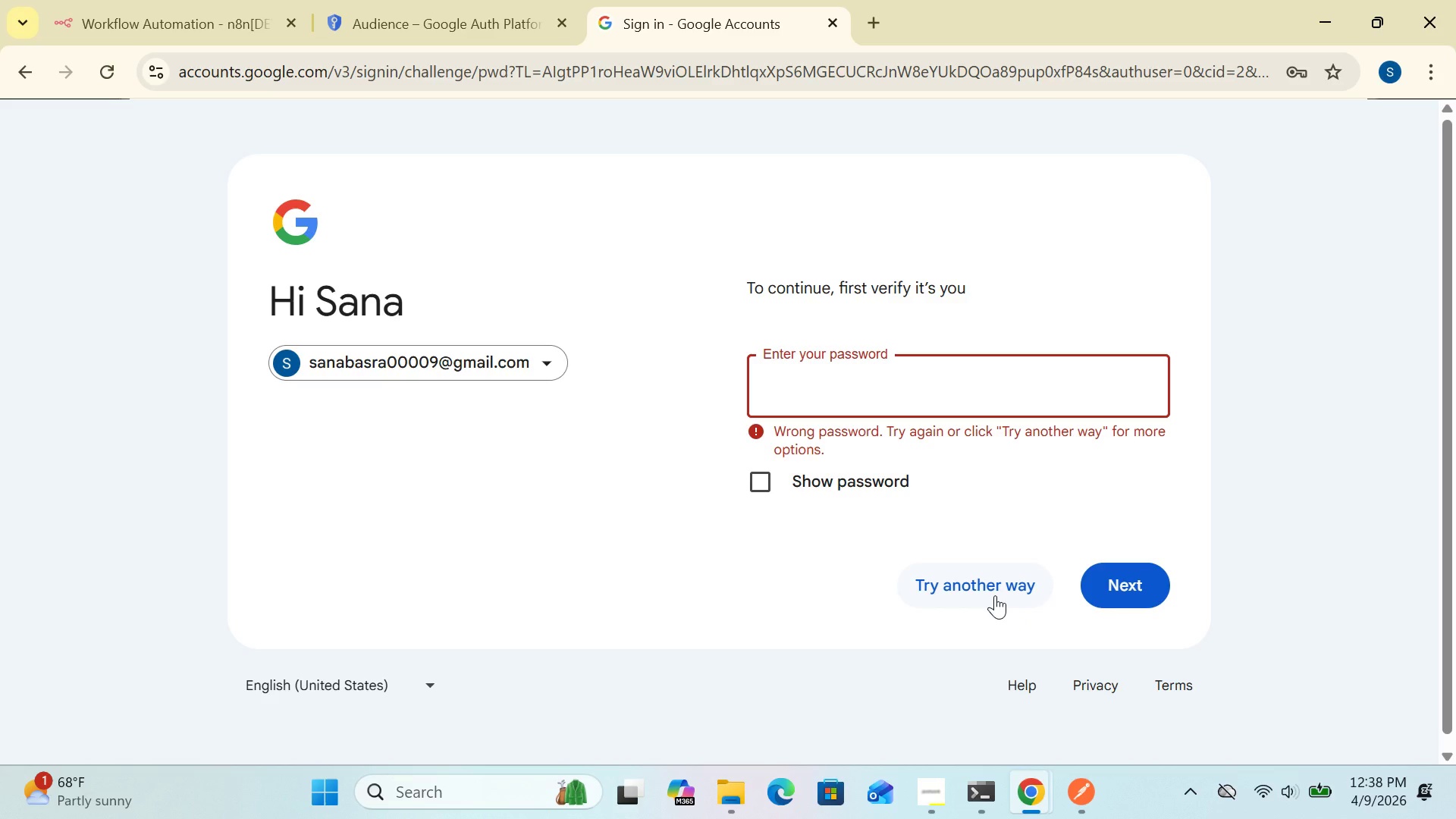 
left_click([28, 63])
 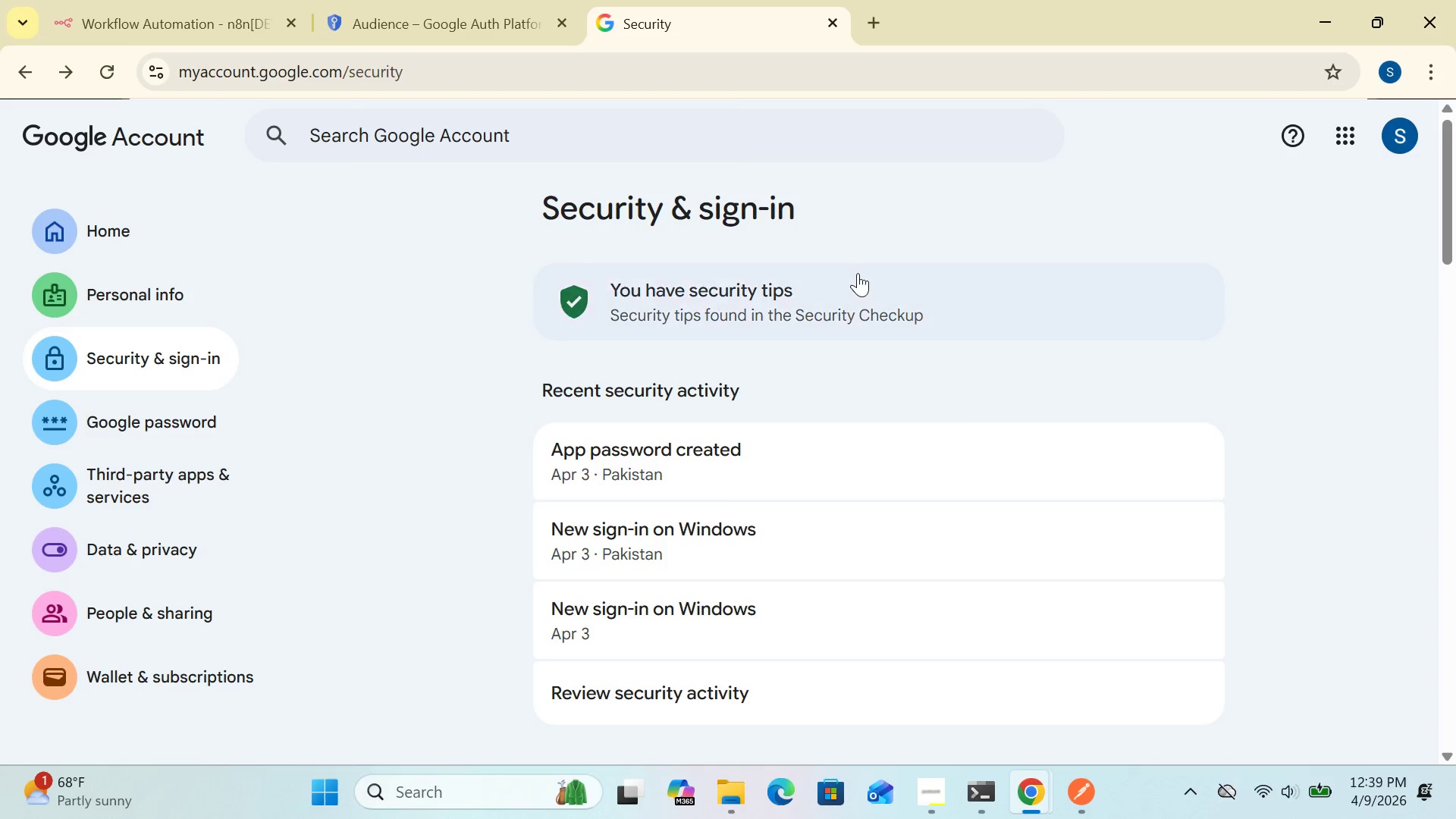 
wait(5.58)
 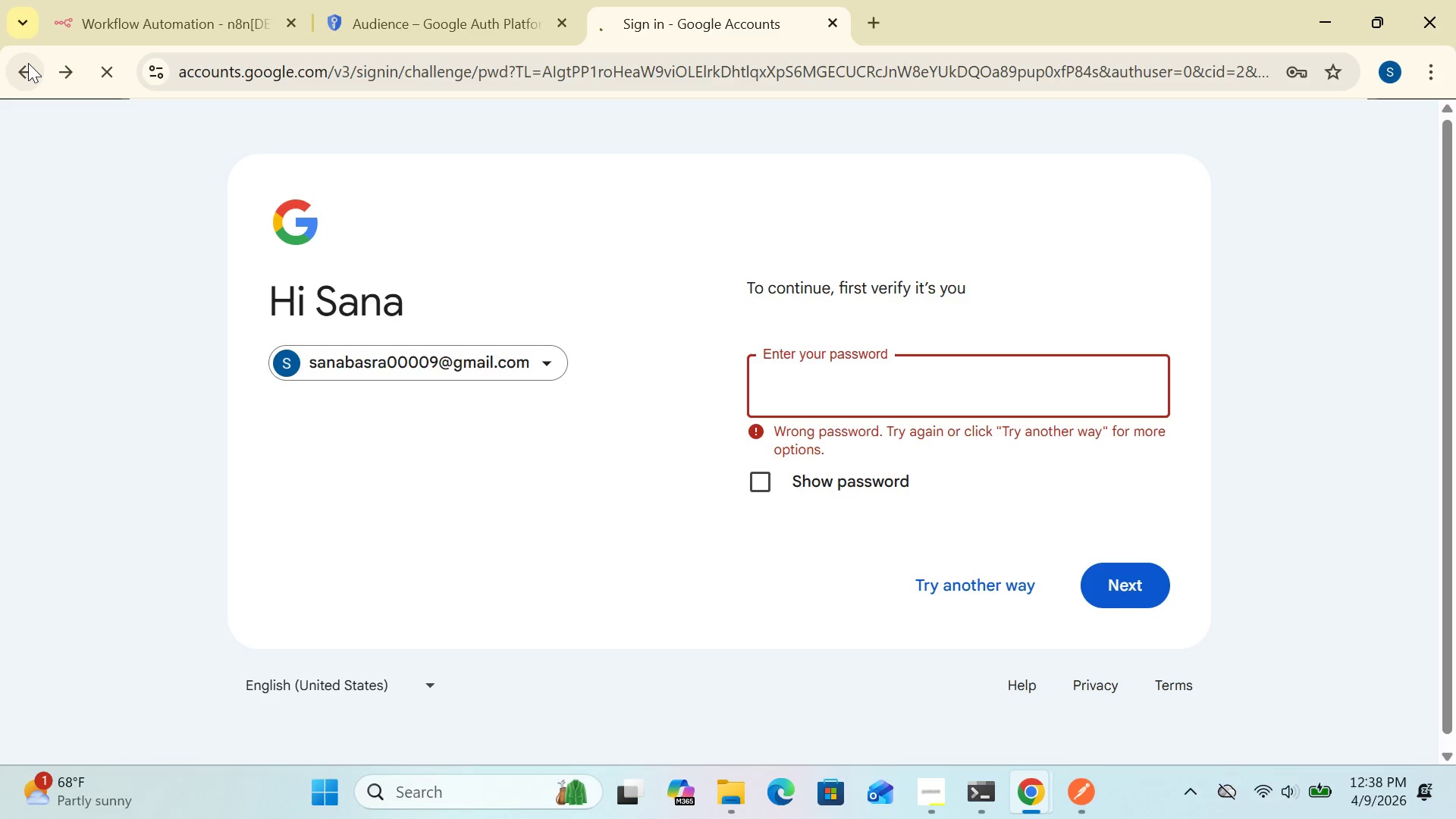 
left_click([599, 149])
 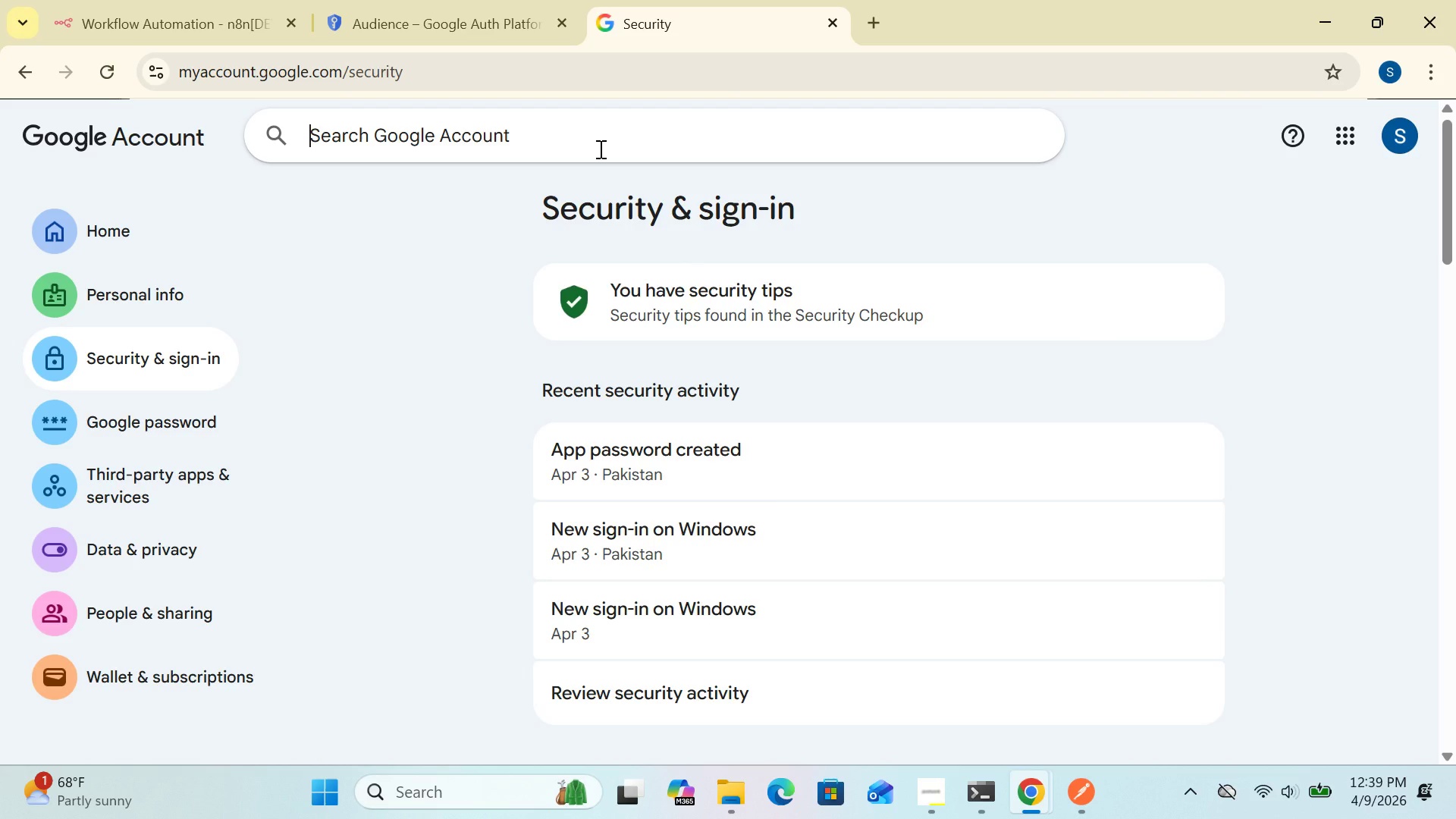 
wait(24.05)
 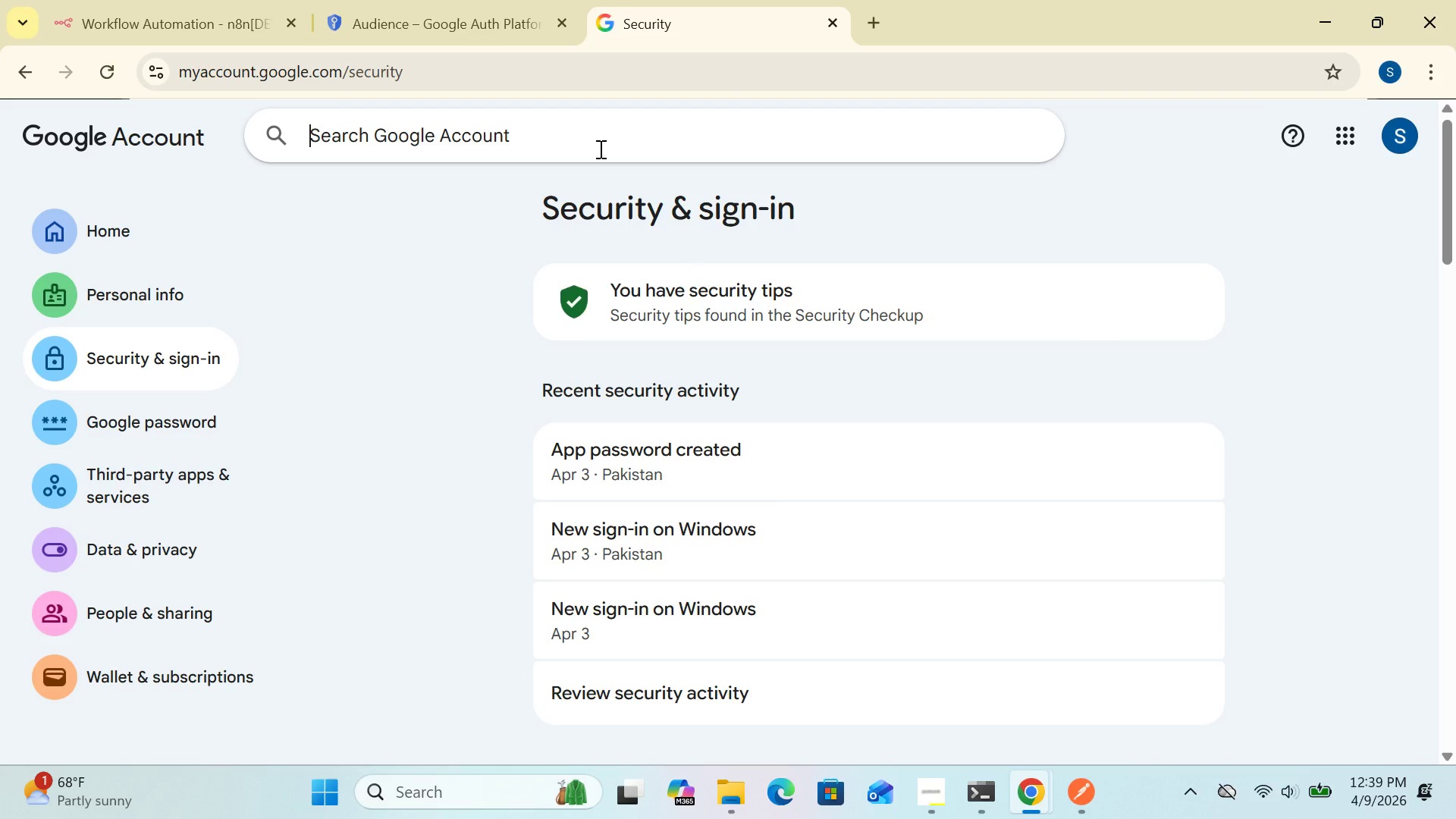 
type(app password)
 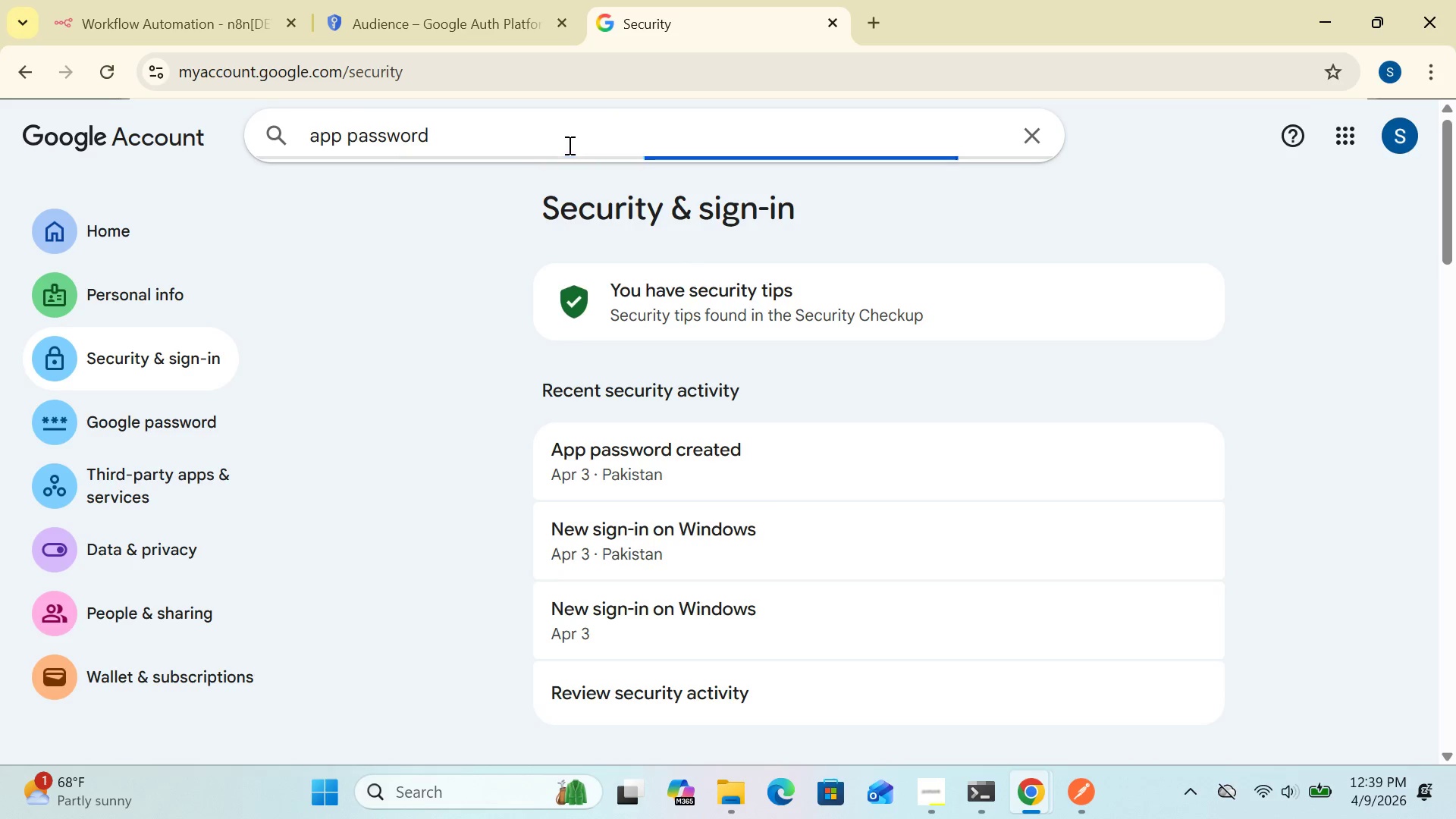 
key(Enter)
 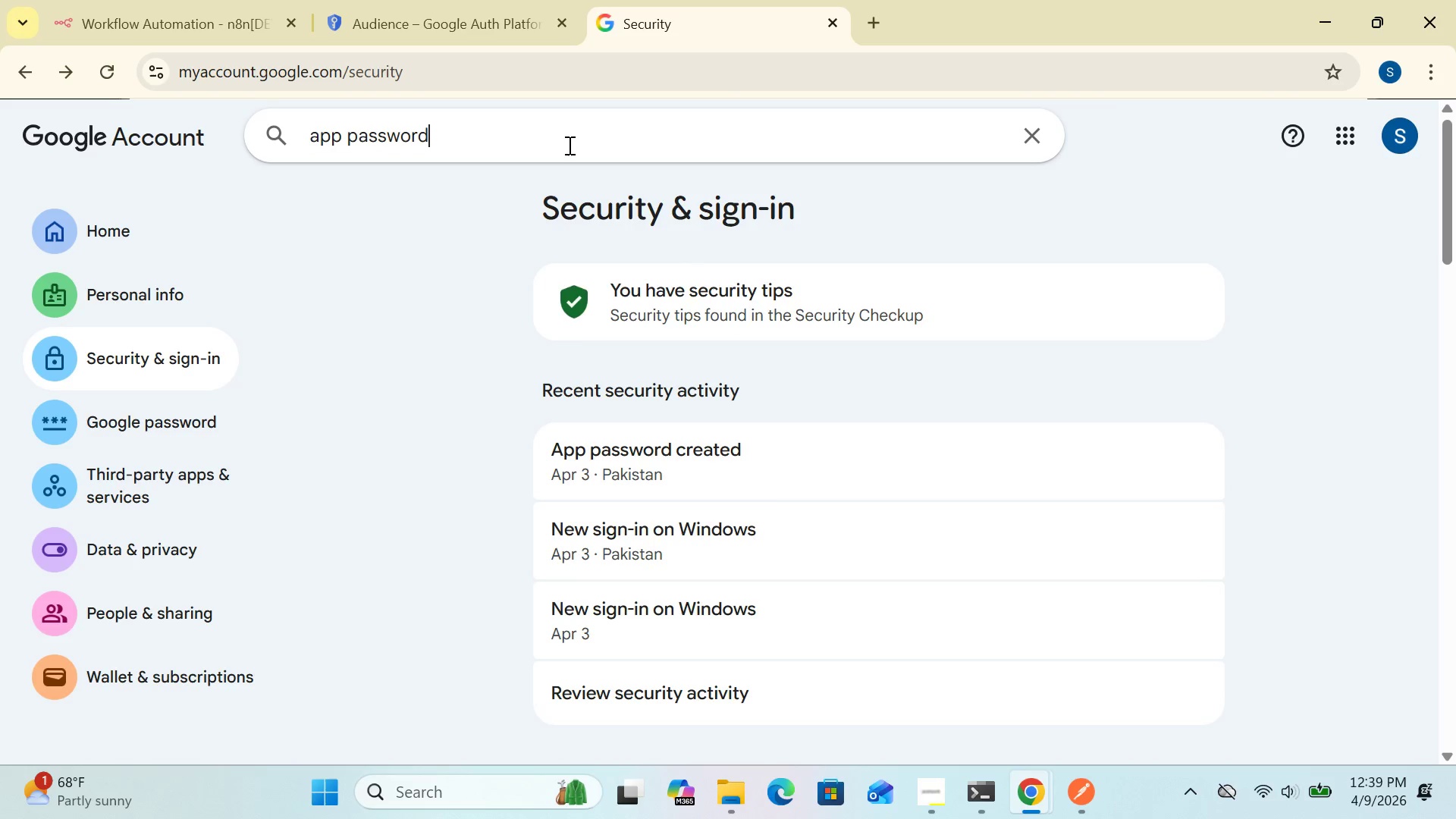 
left_click([566, 145])
 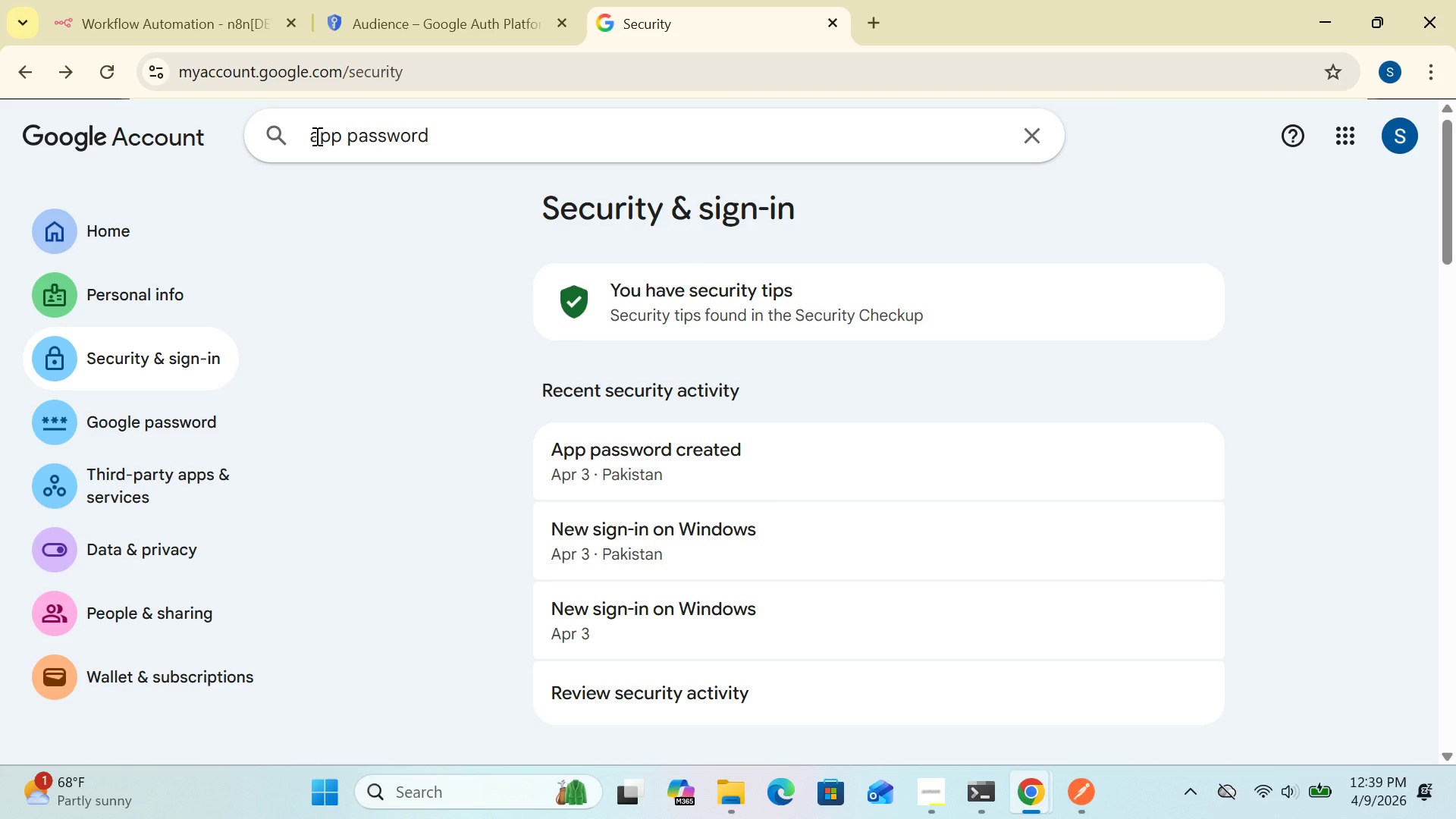 
left_click([315, 136])
 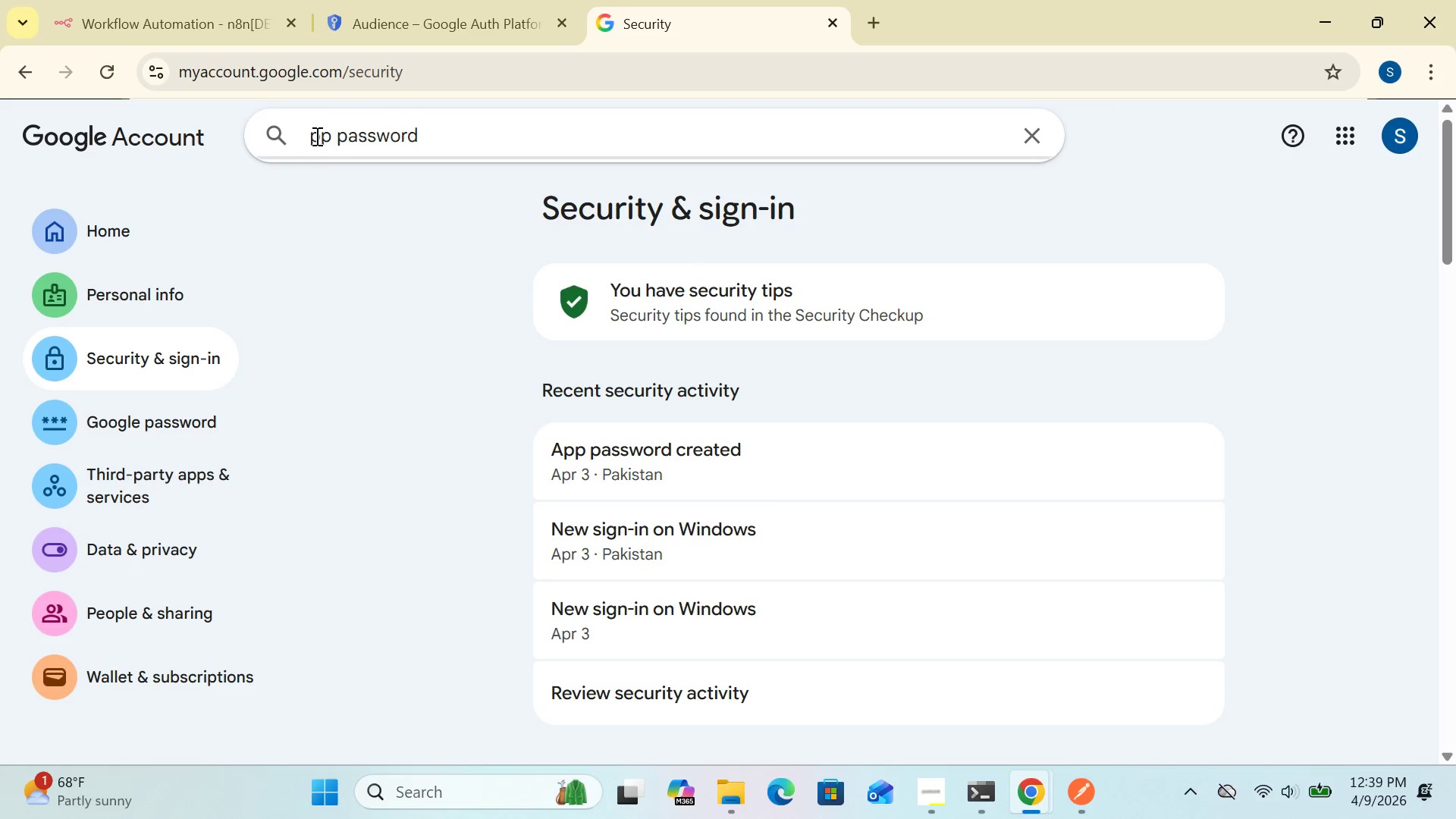 
key(Backspace)
 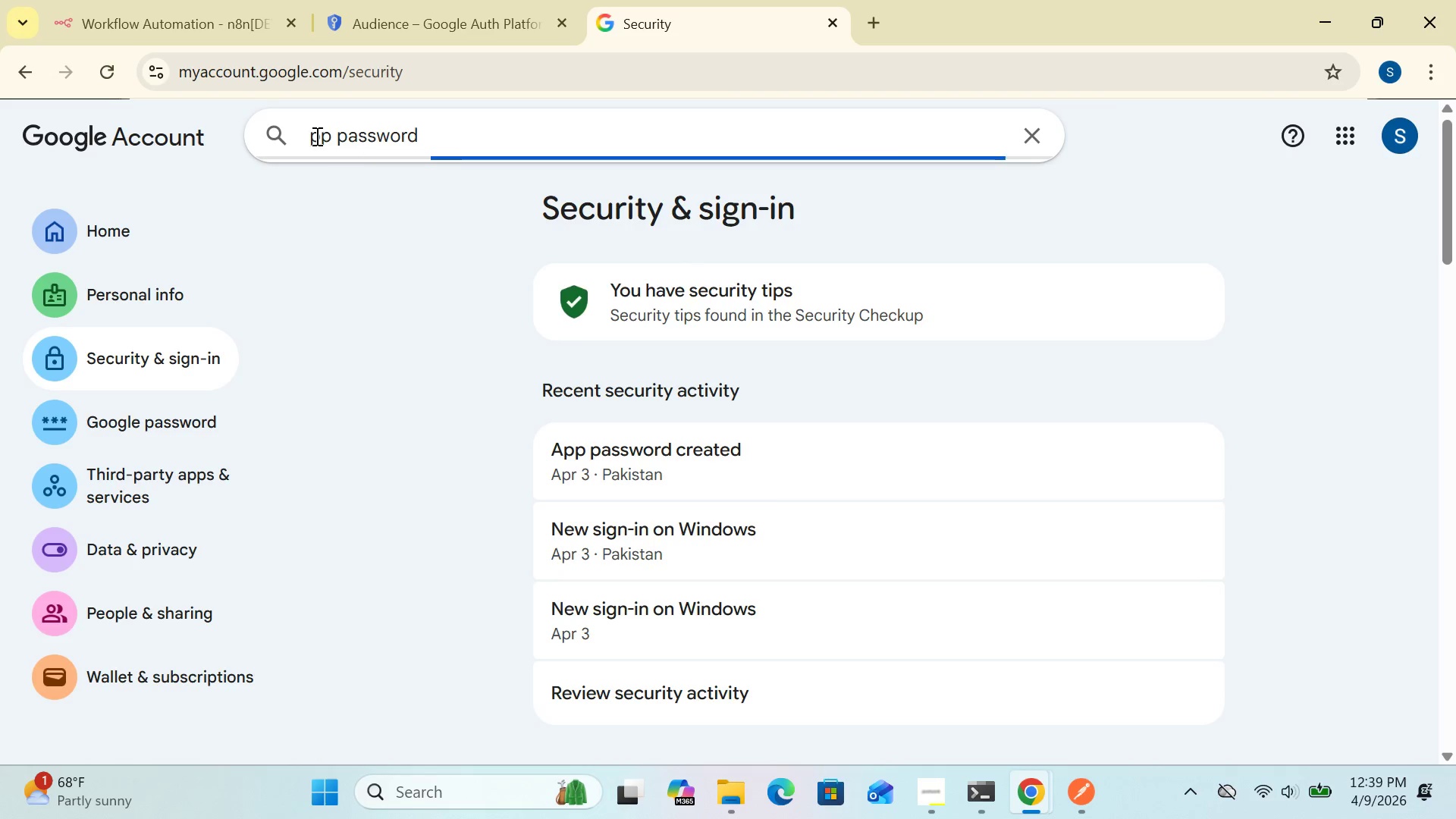 
key(CapsLock)
 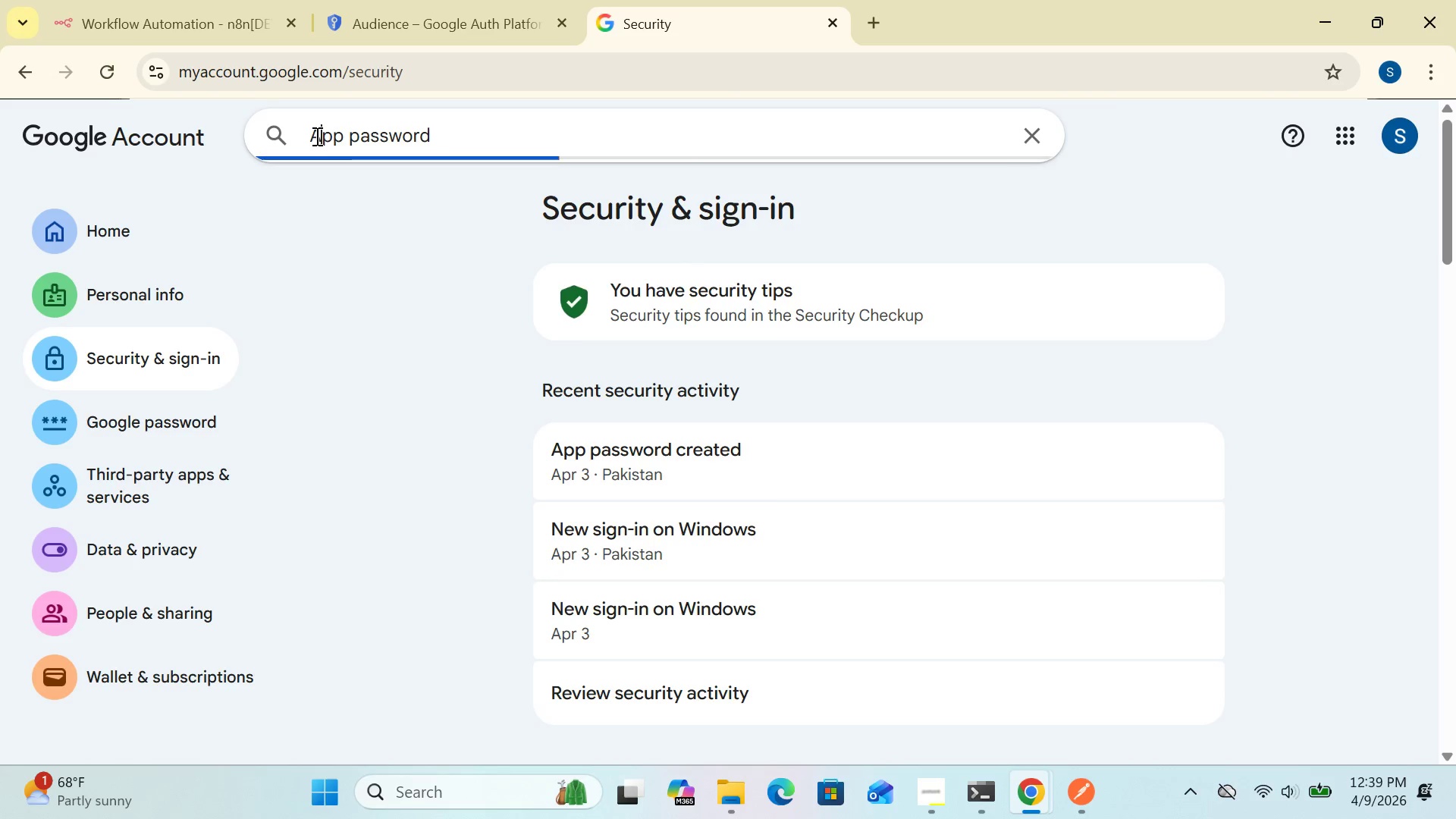 
key(A)
 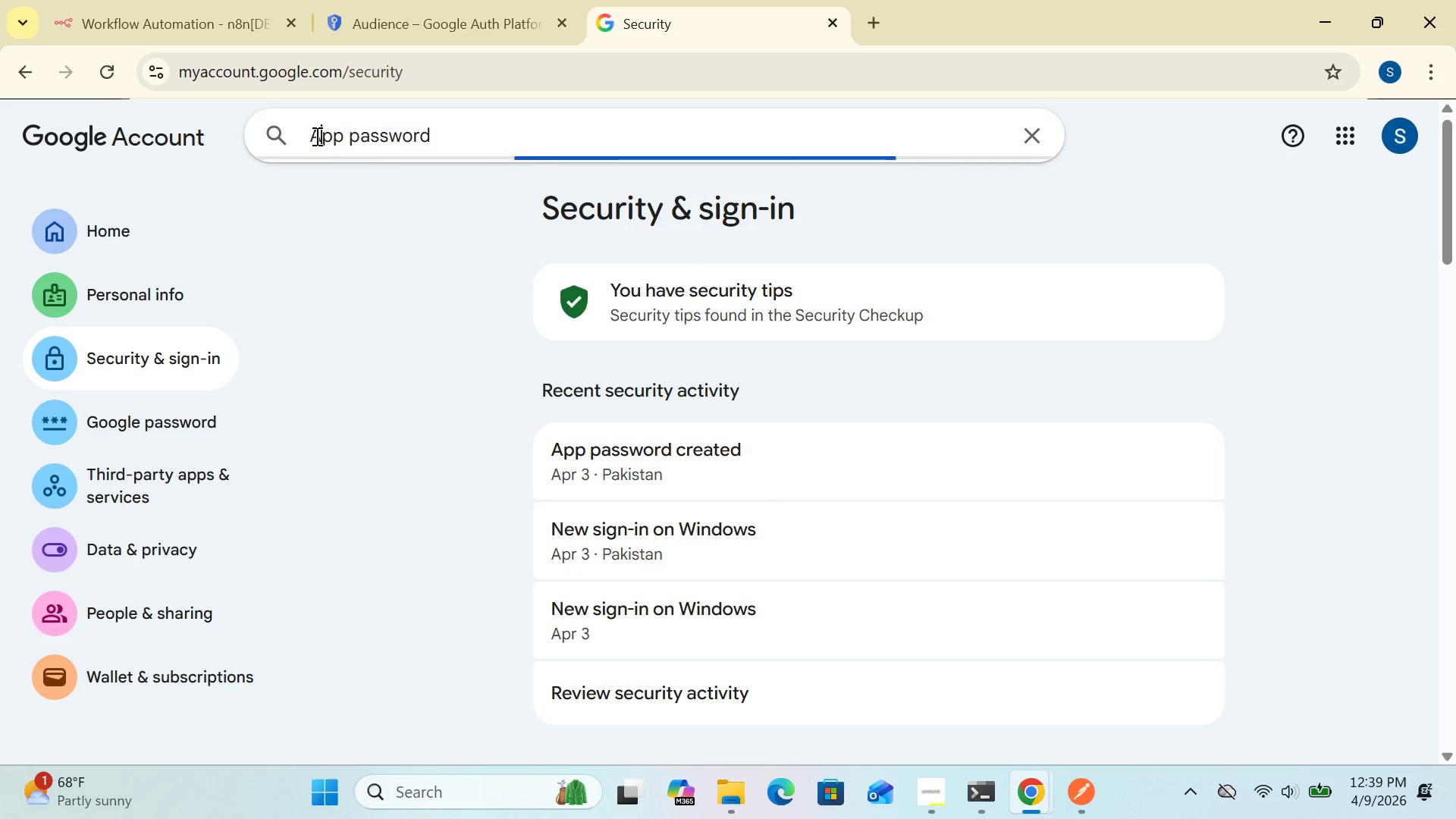 
key(CapsLock)
 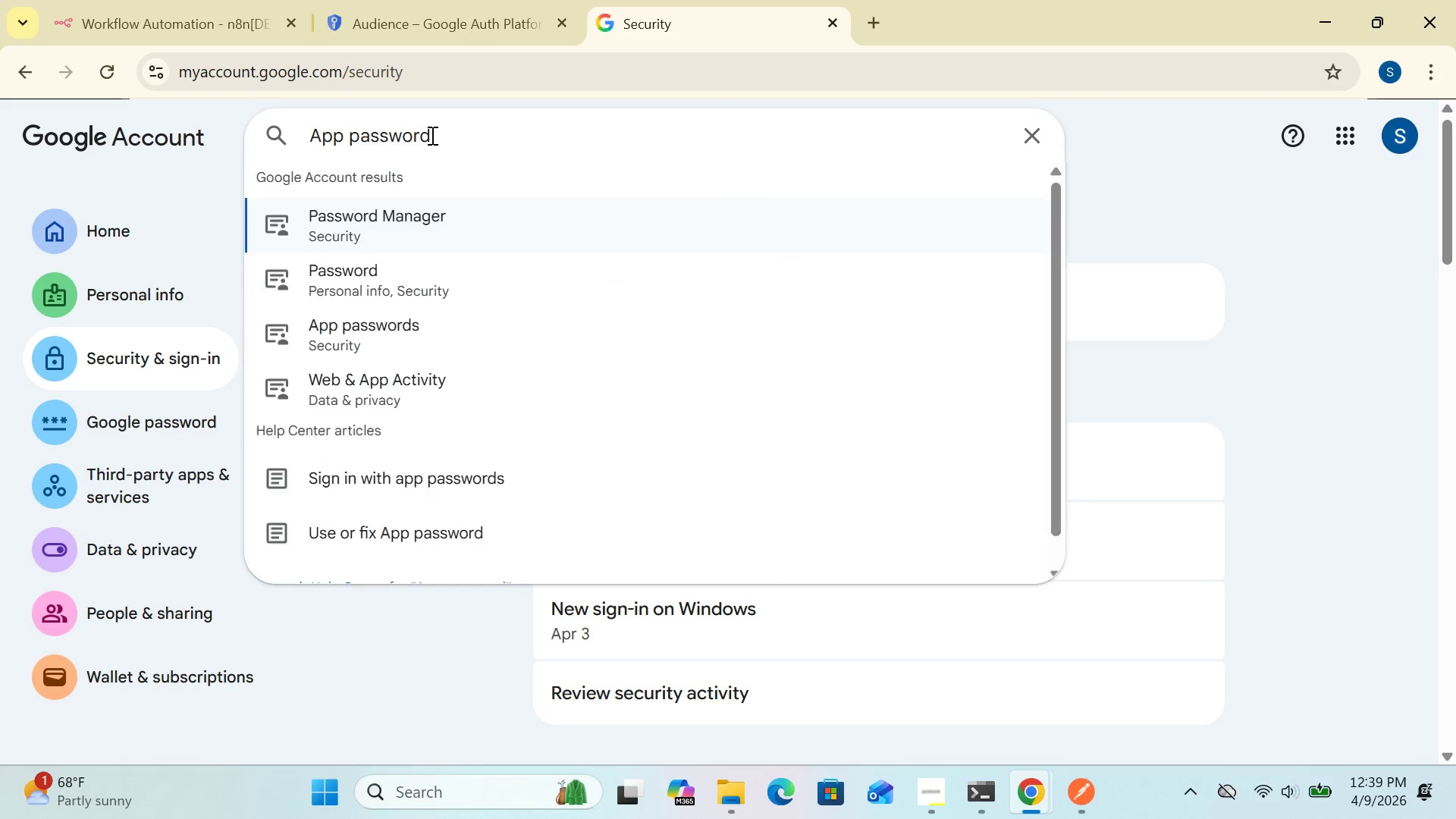 
left_click([431, 135])
 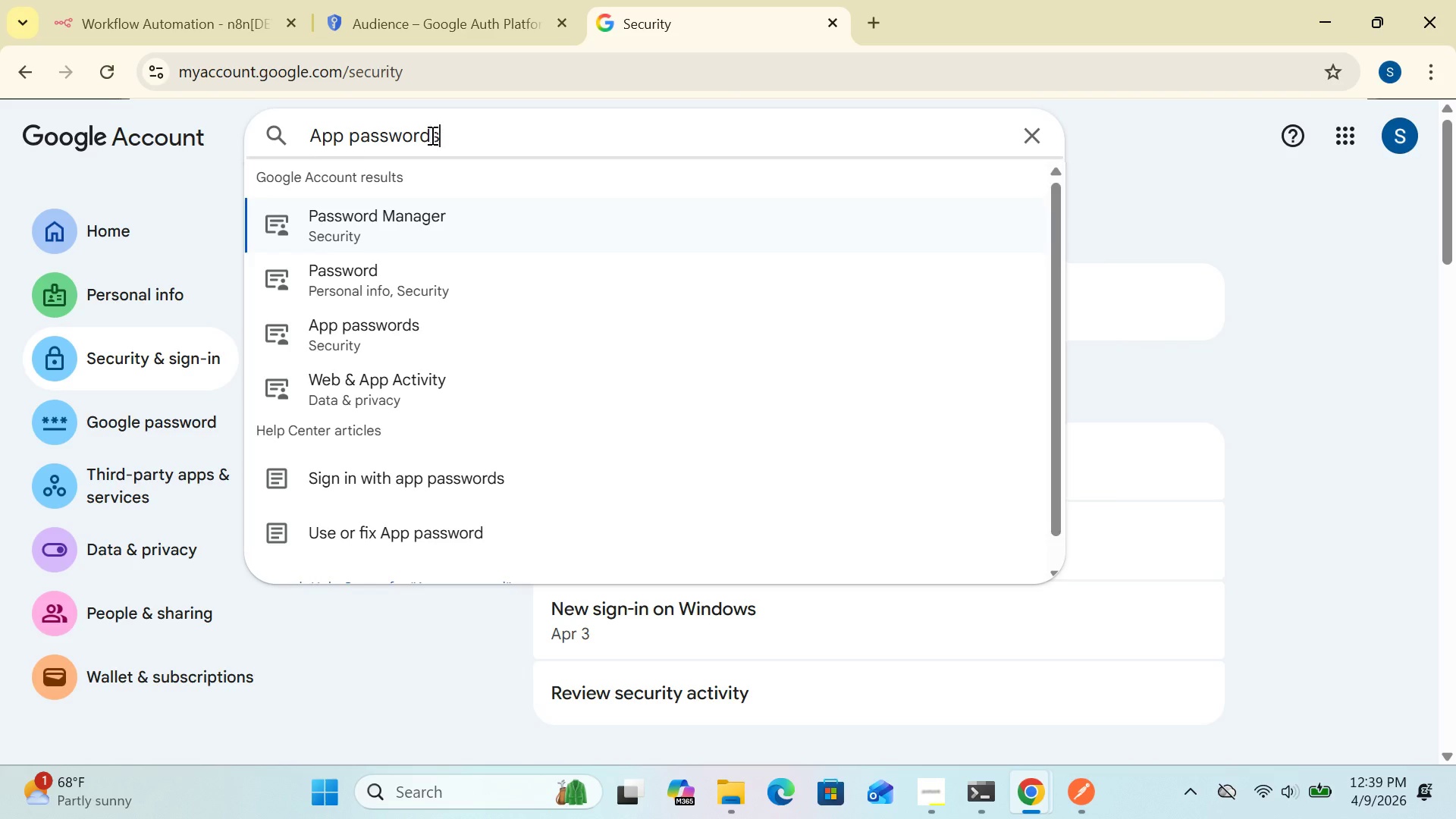 
key(S)
 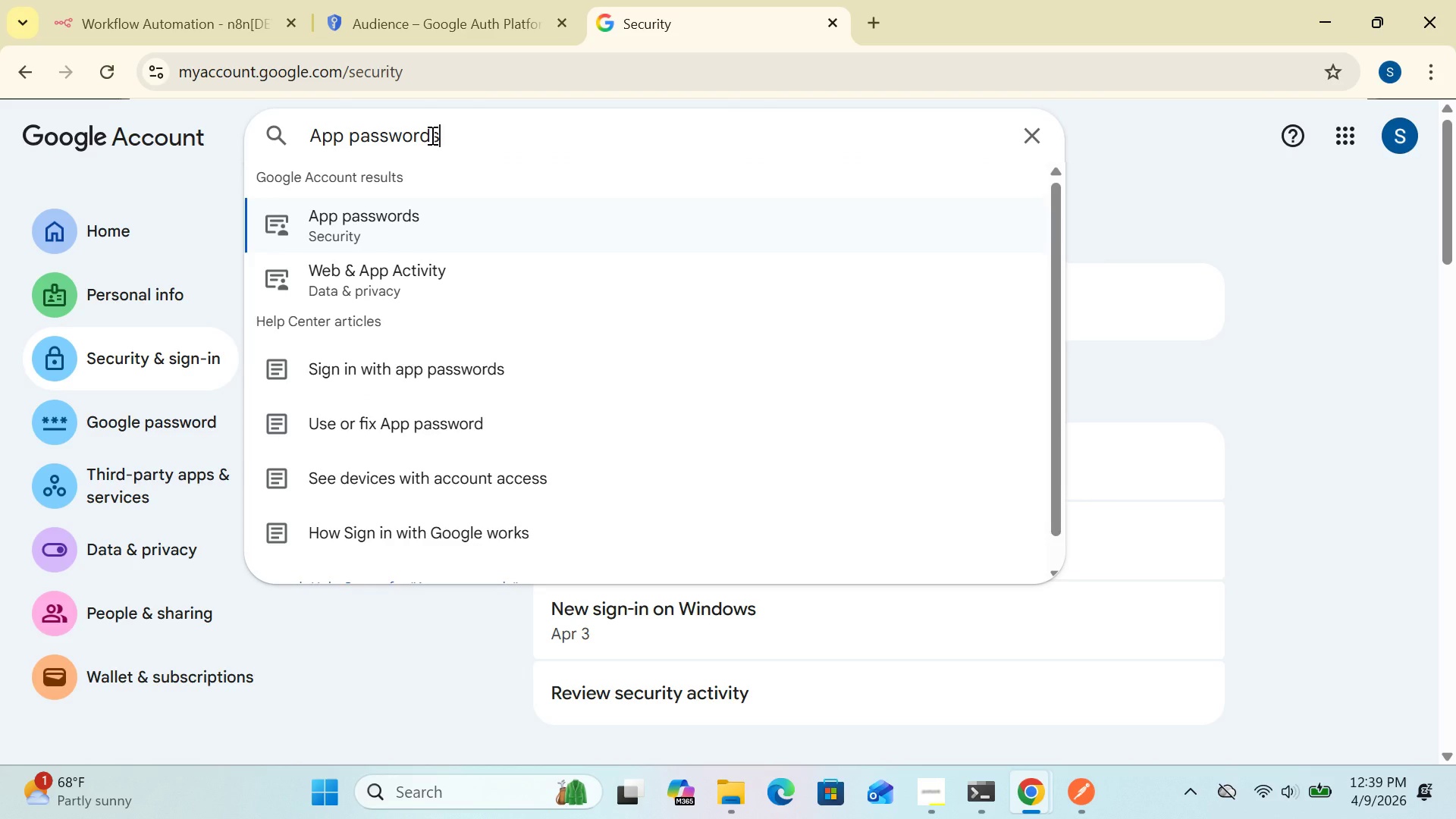 
wait(8.17)
 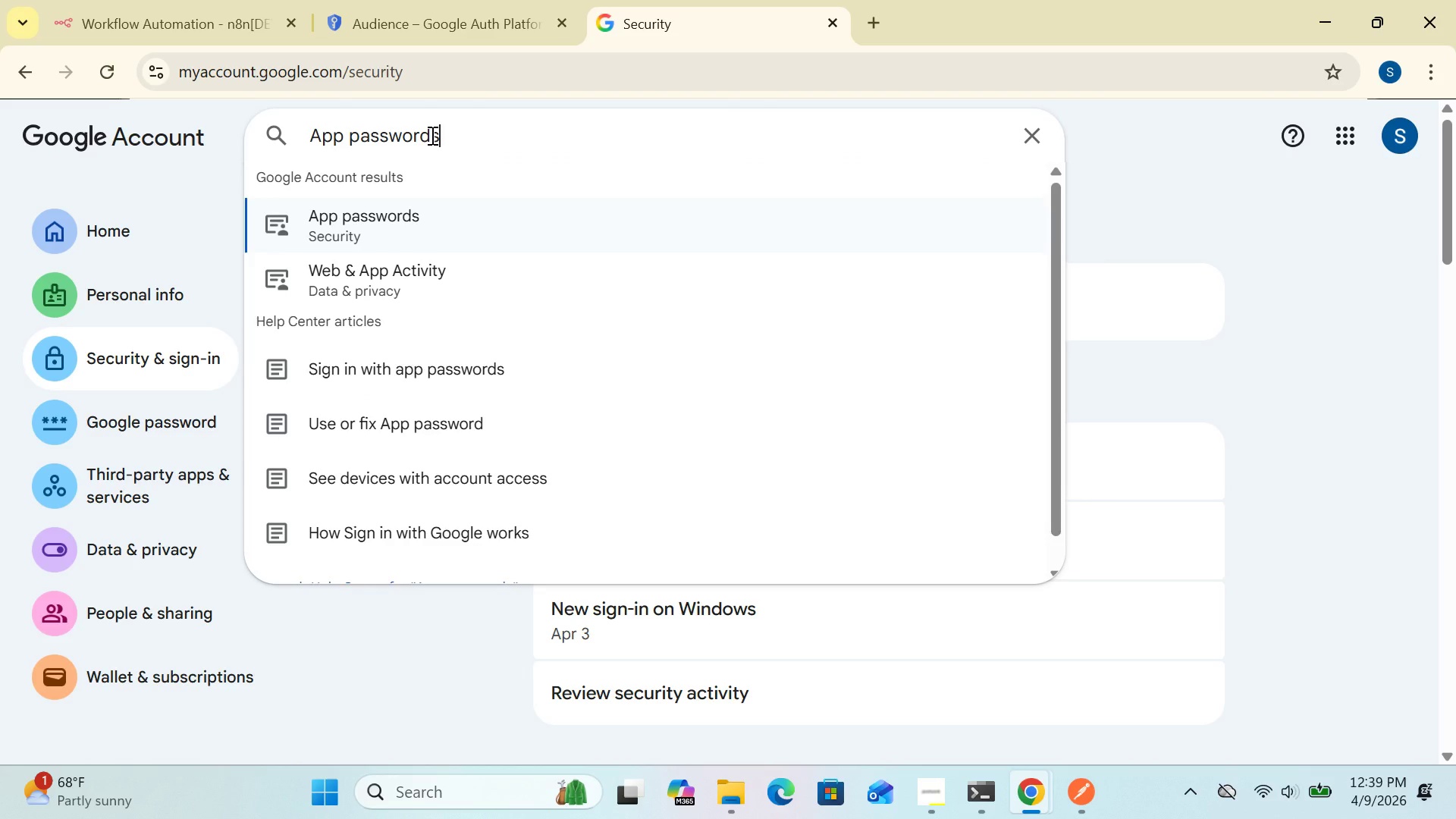 
left_click([378, 224])
 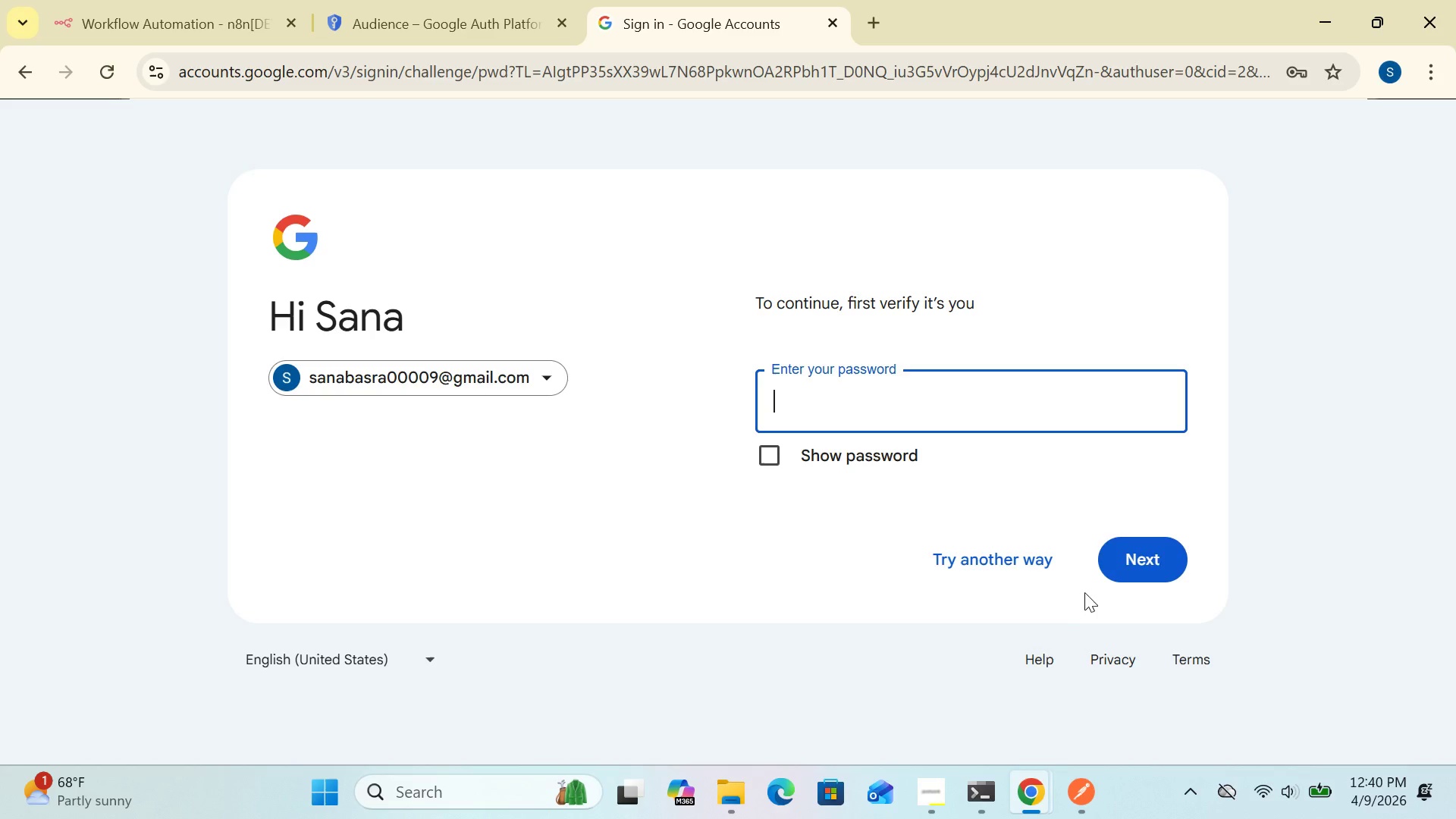 
wait(39.53)
 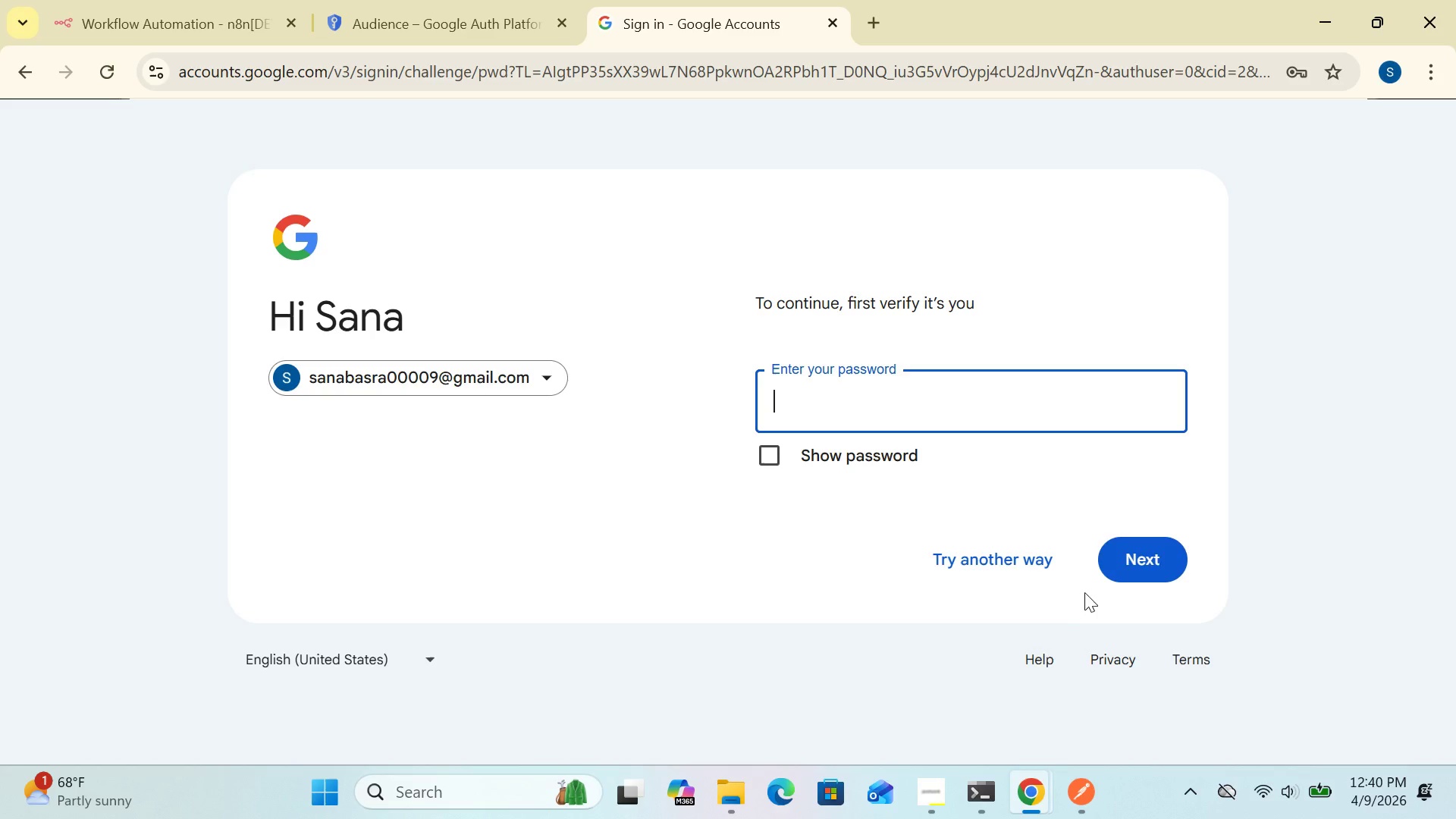 
left_click([941, 409])
 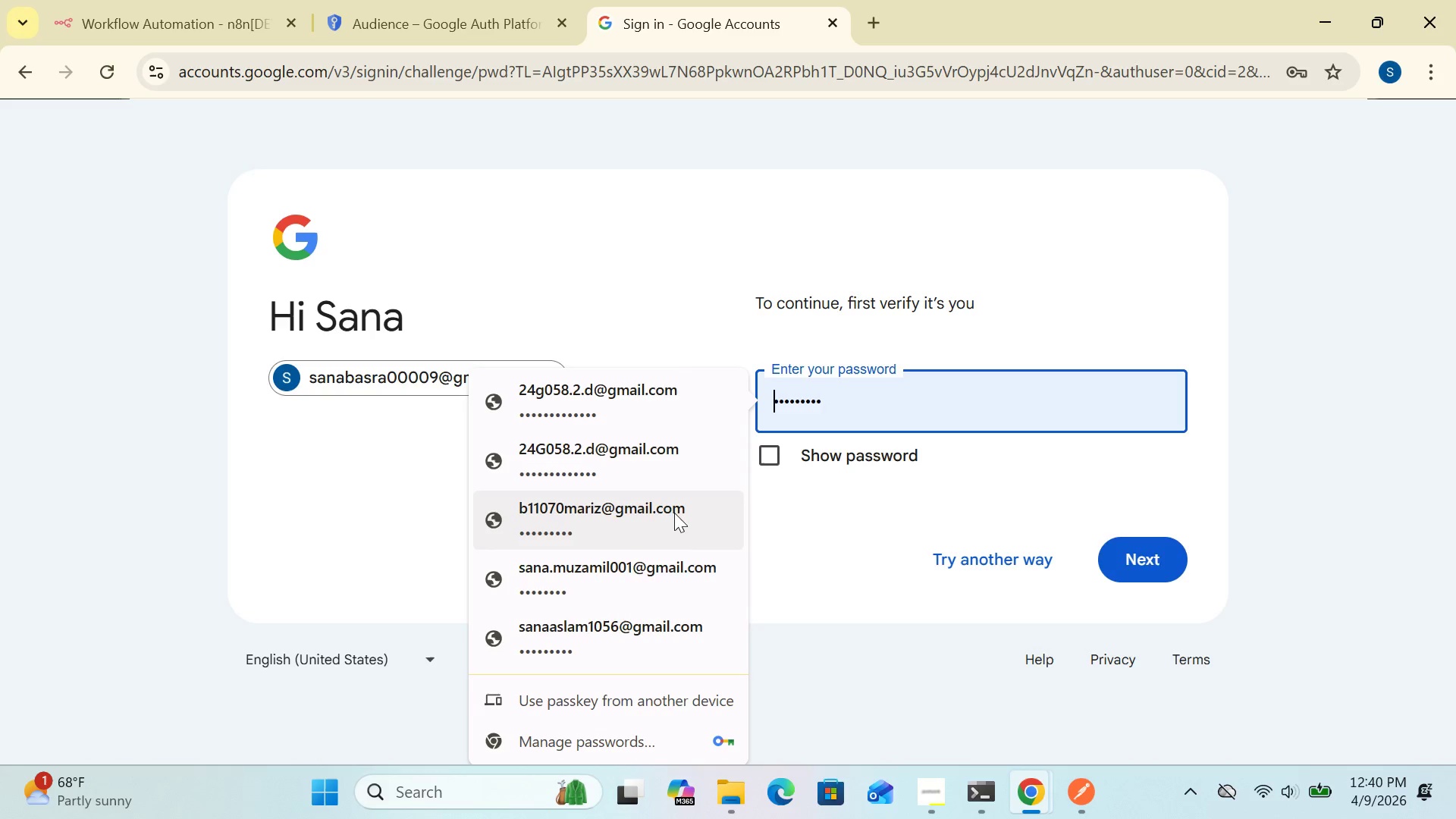 
wait(15.0)
 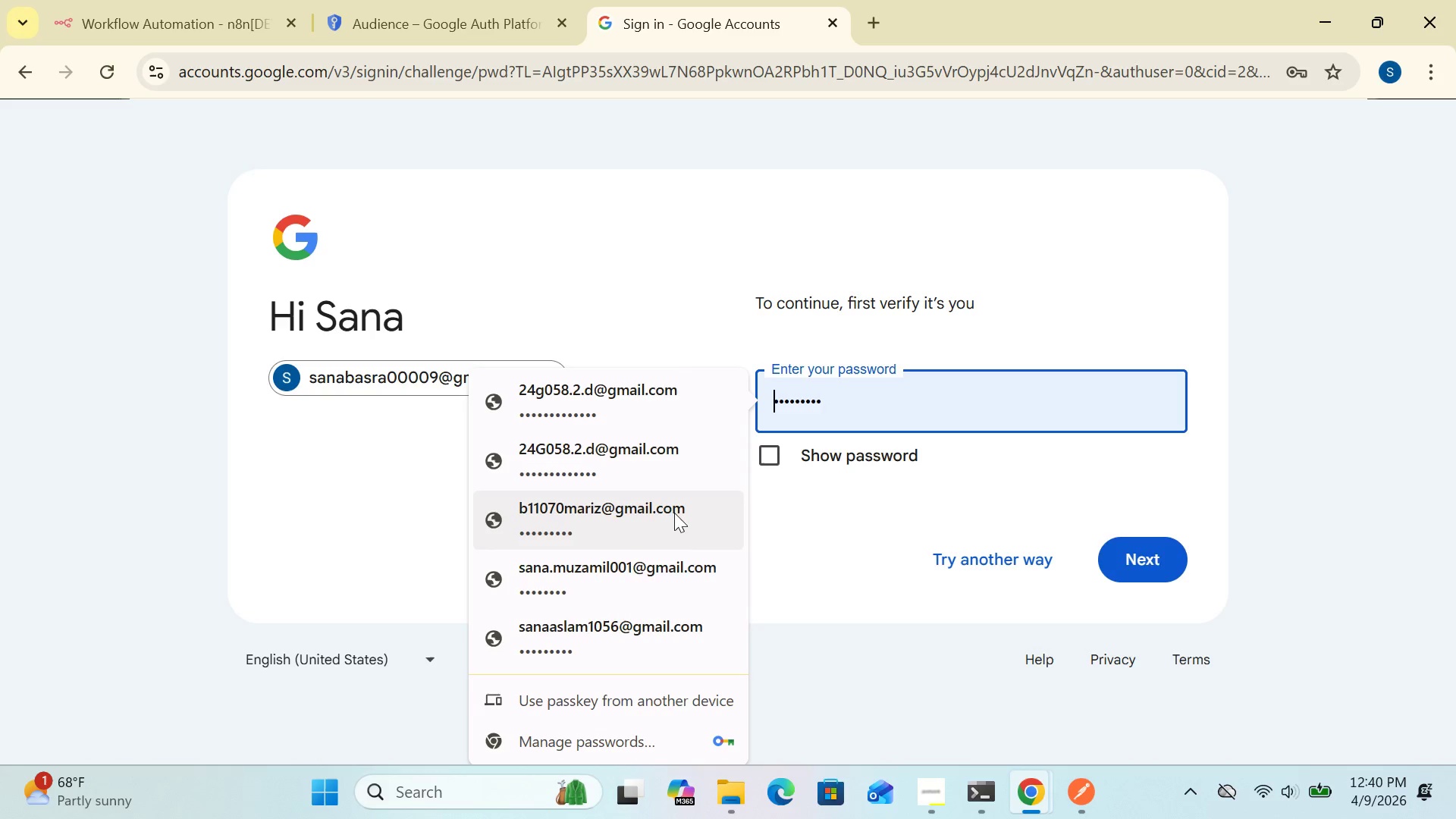 
left_click([660, 695])
 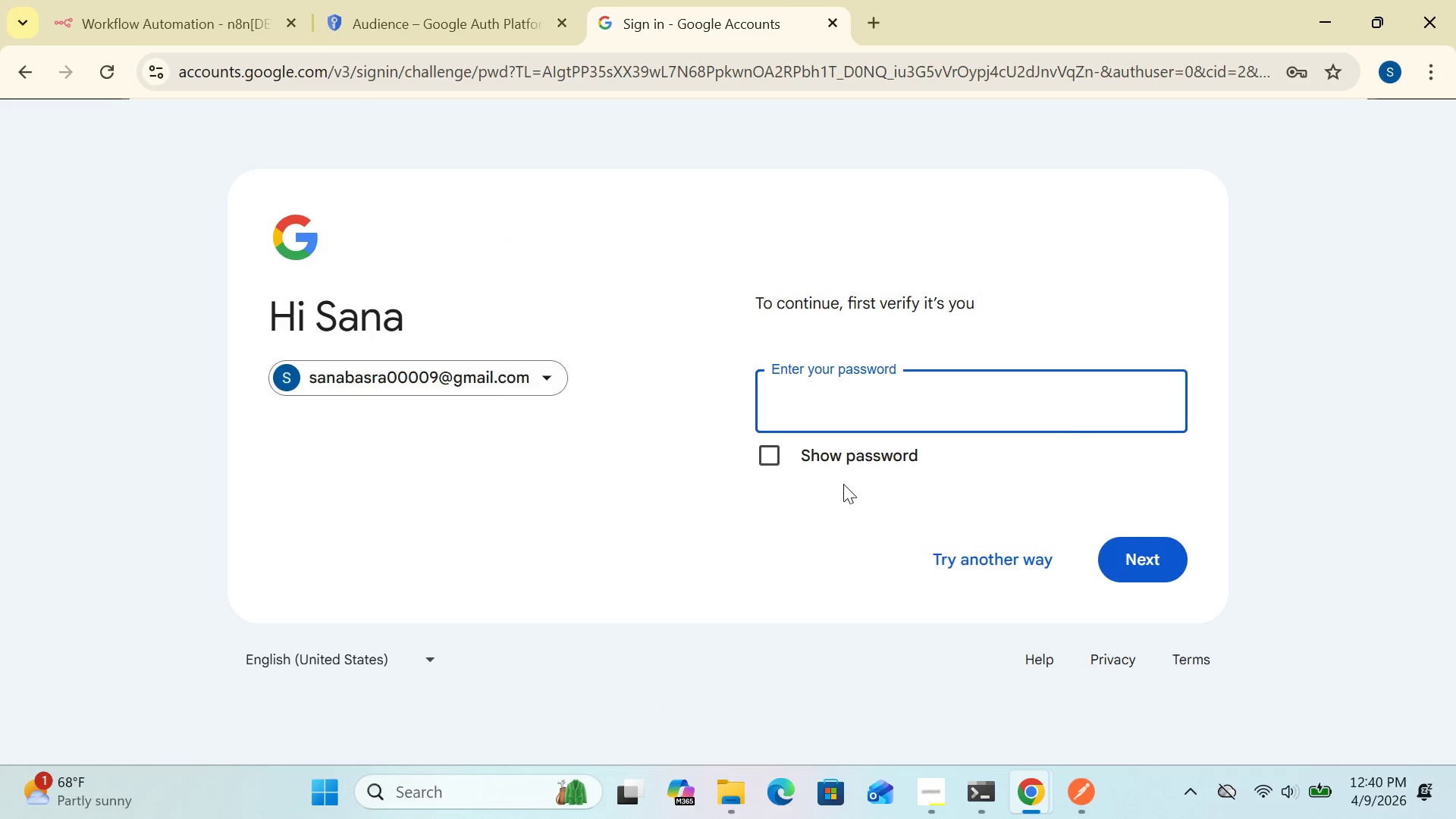 
wait(6.62)
 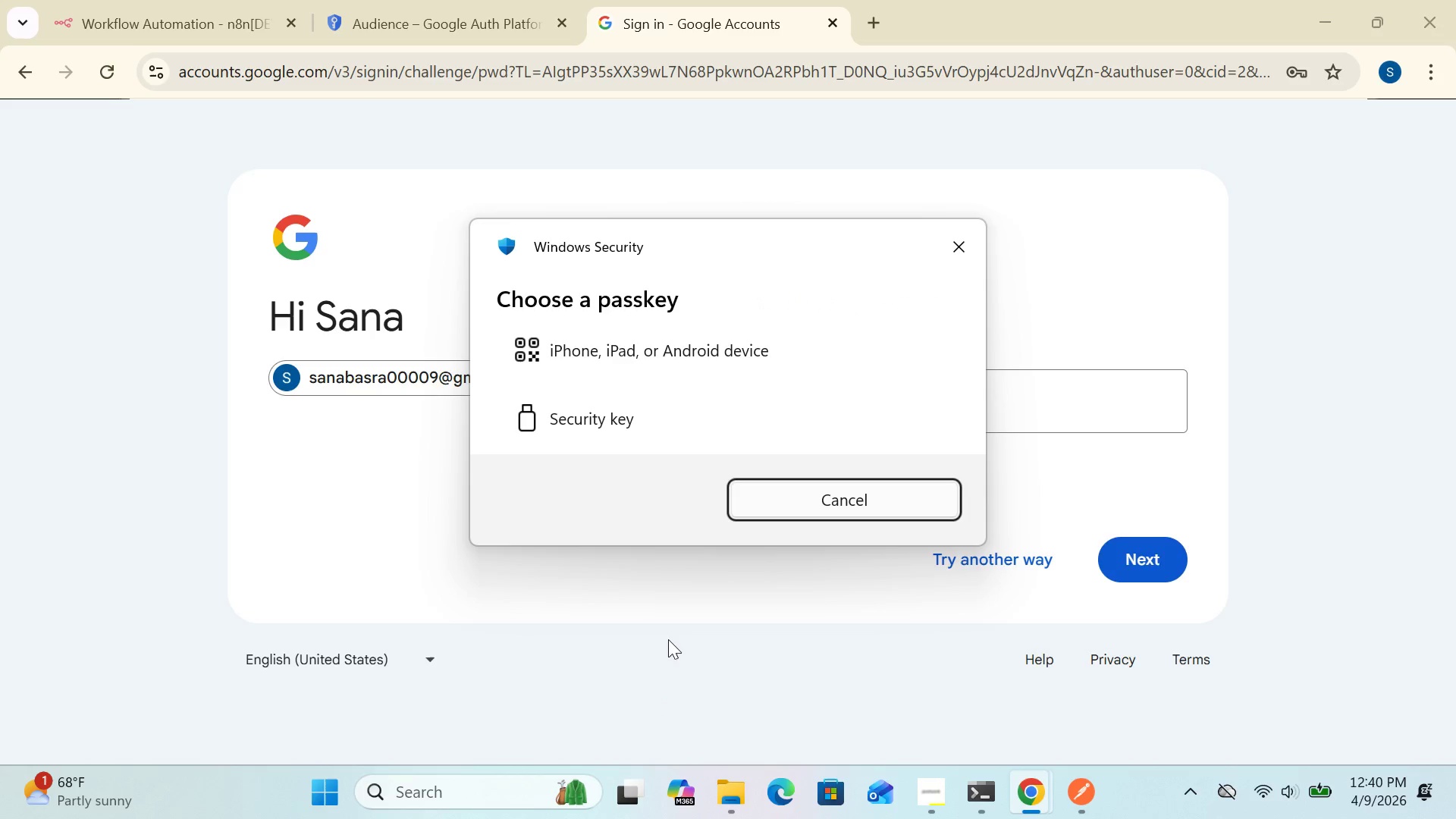 
left_click([976, 551])
 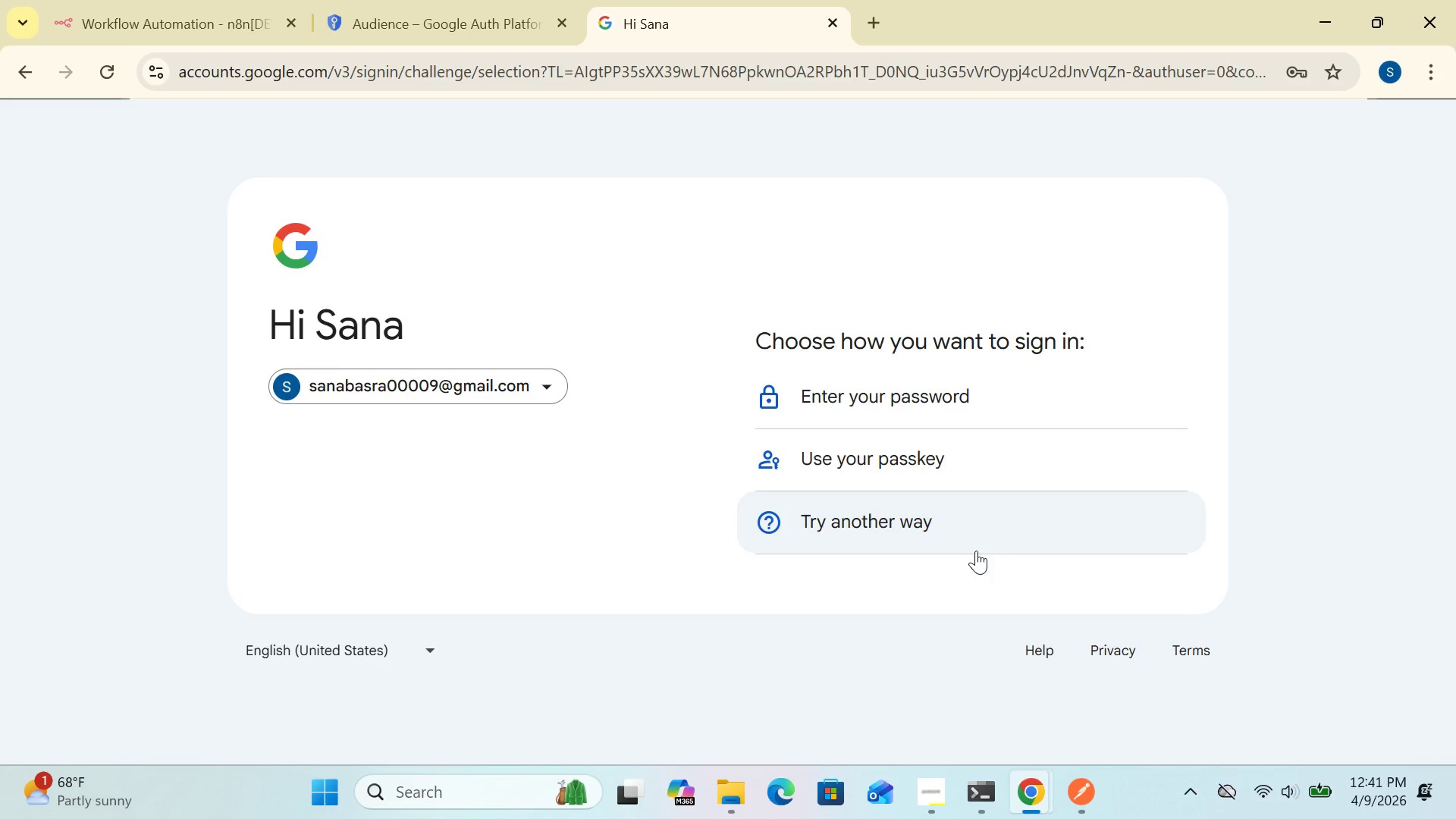 
wait(33.67)
 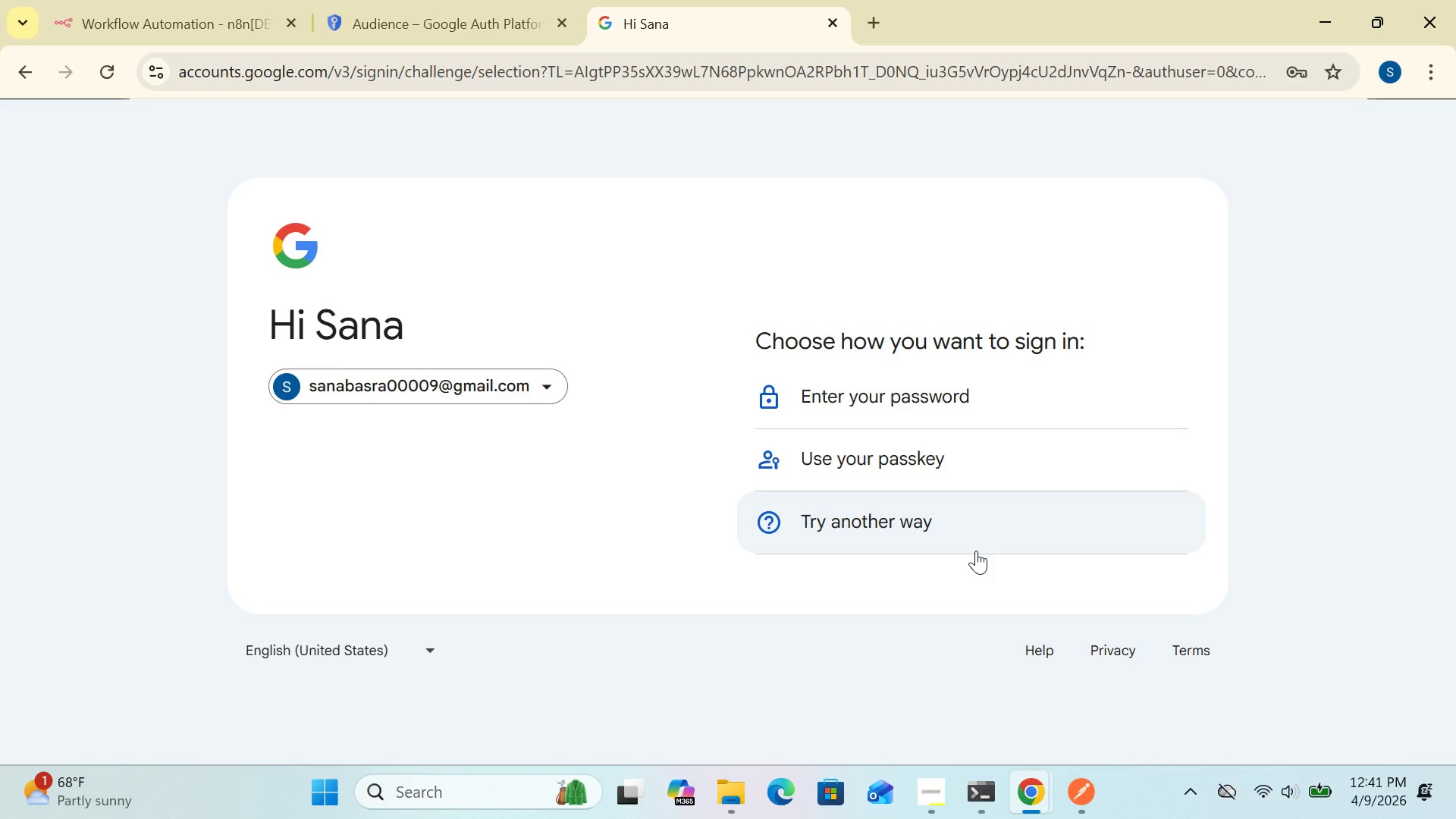 
left_click([891, 519])
 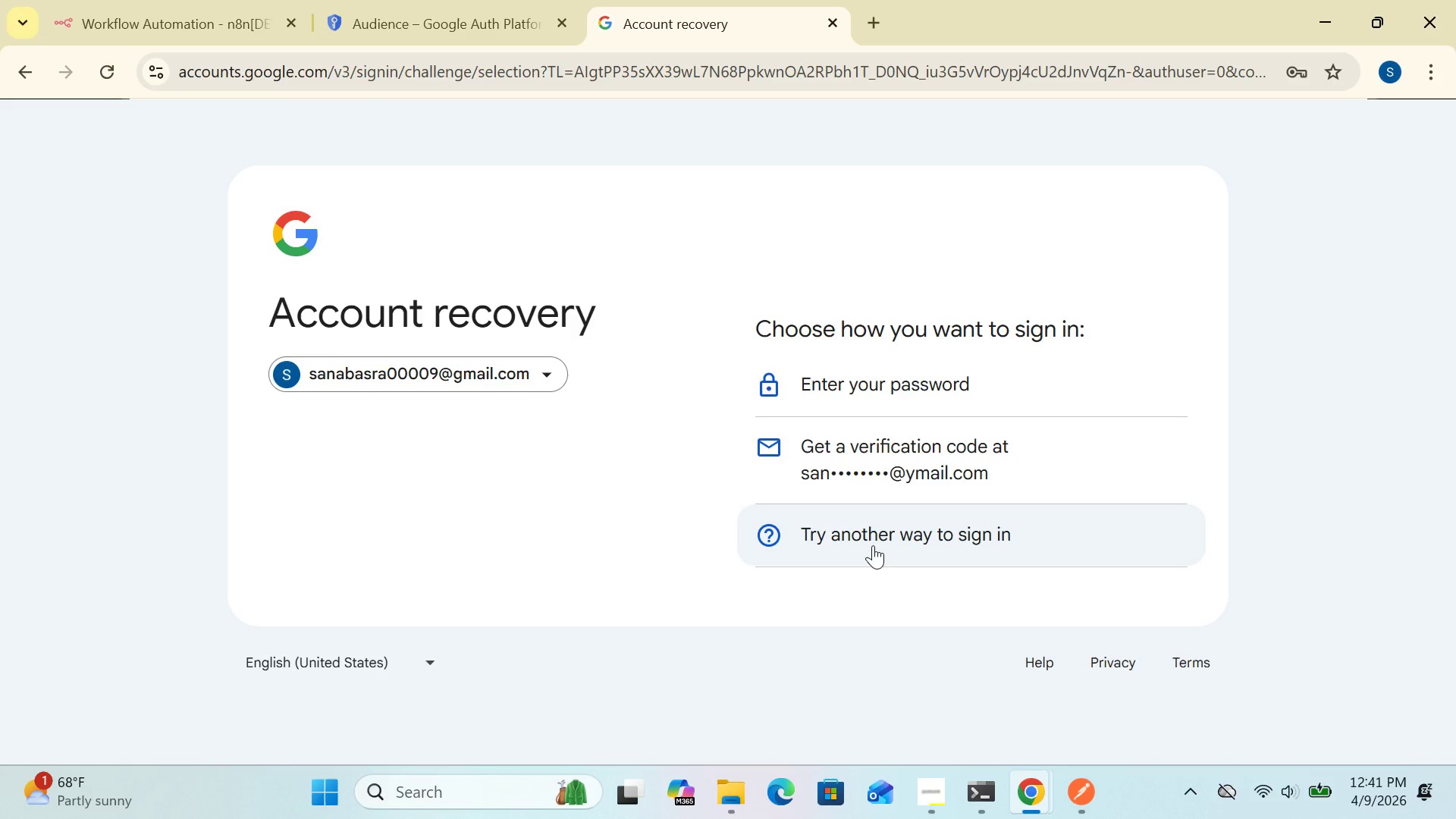 
wait(17.52)
 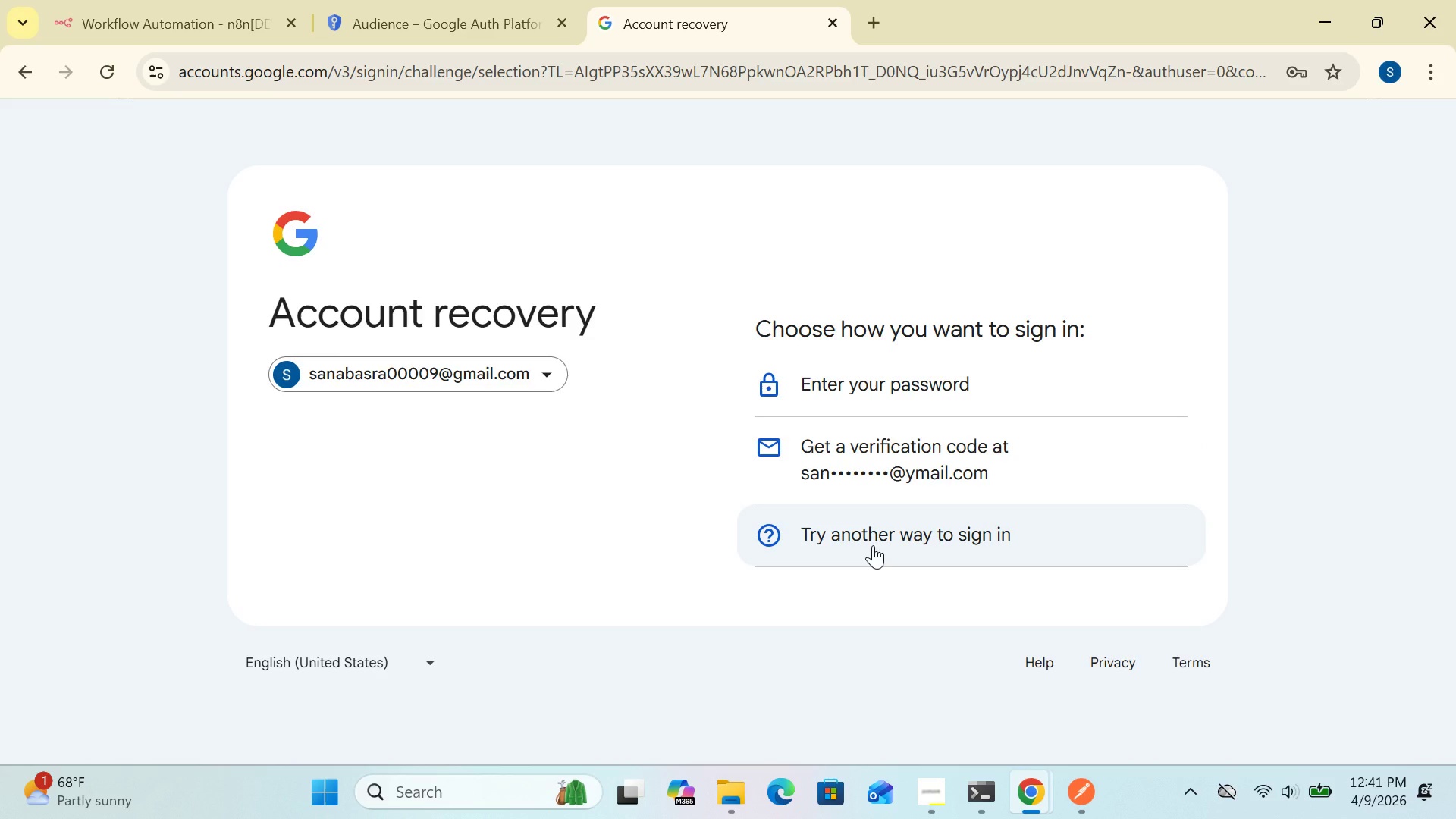 
left_click([873, 538])
 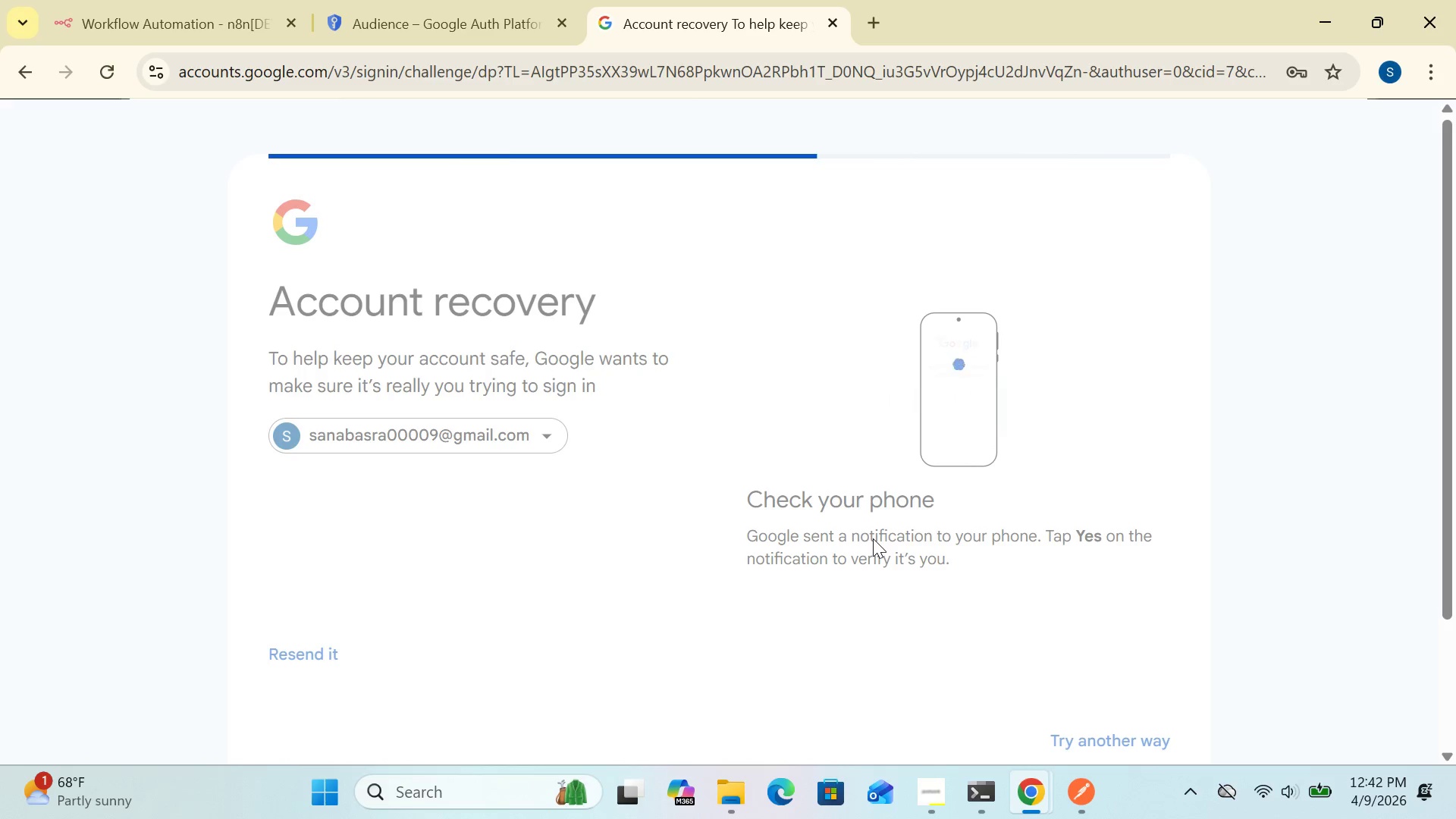 
wait(30.03)
 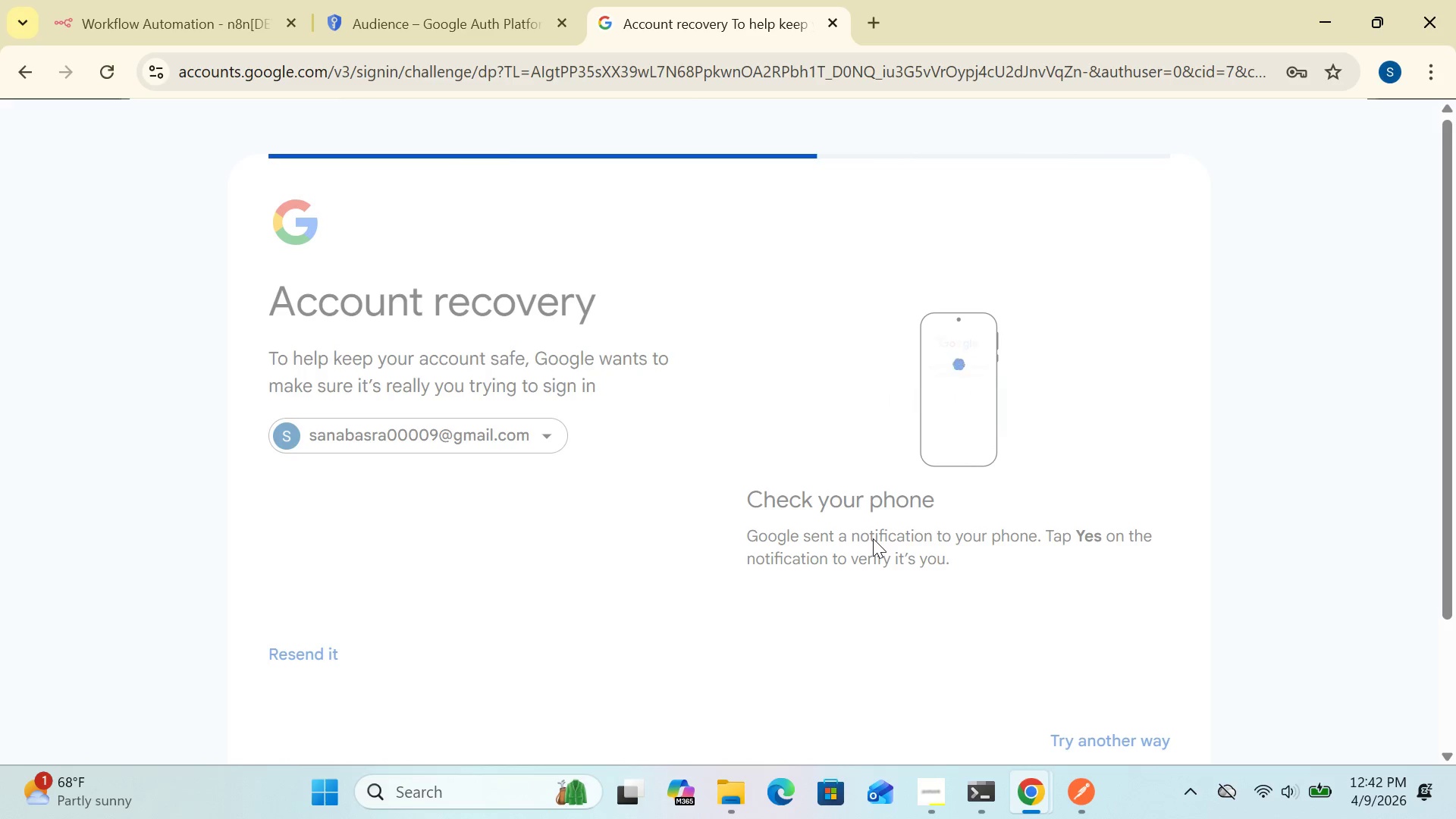 
left_click_drag(start_coordinate=[873, 538], to_coordinate=[840, 482])
 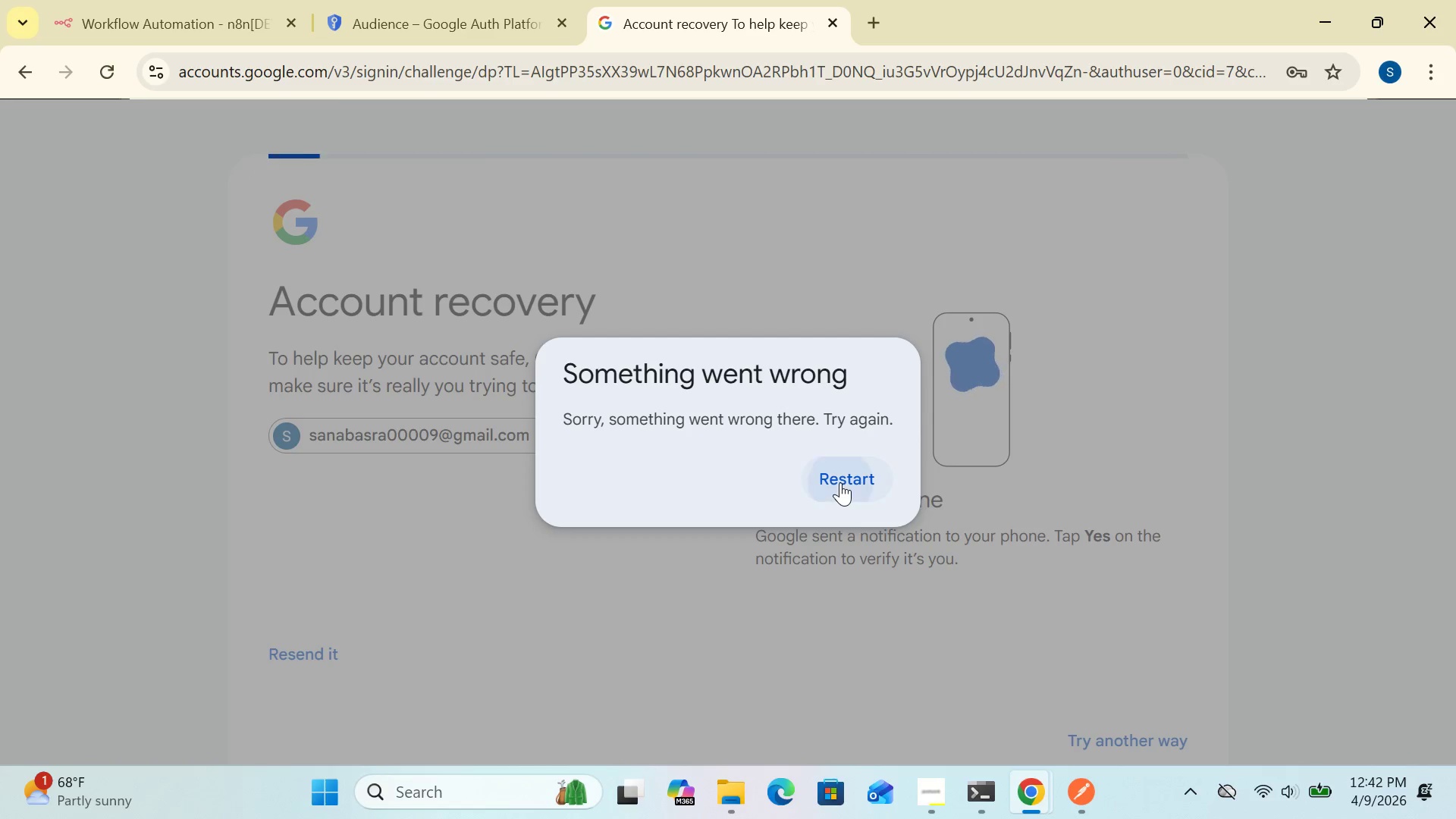 
left_click([840, 482])
 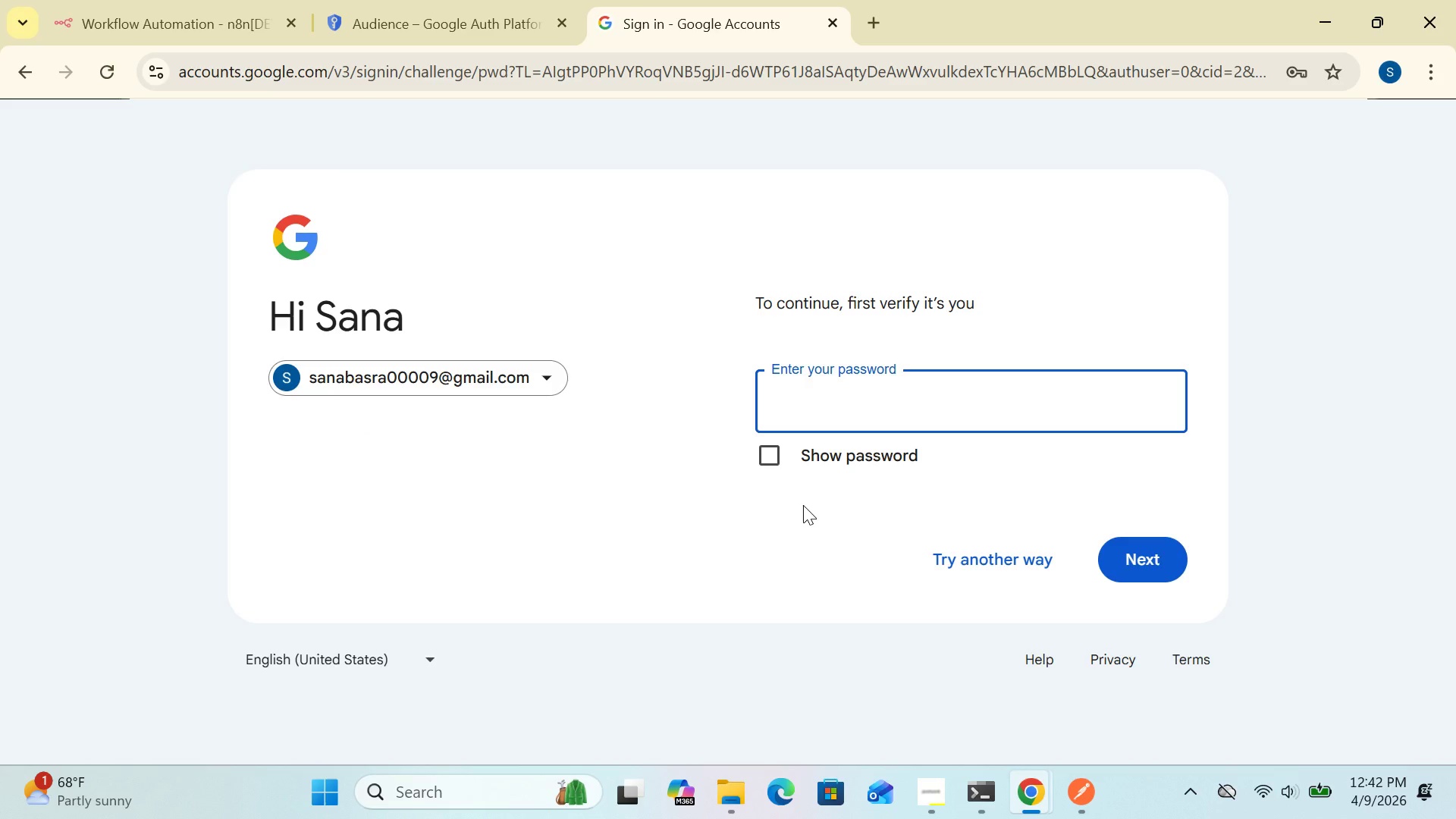 
wait(6.95)
 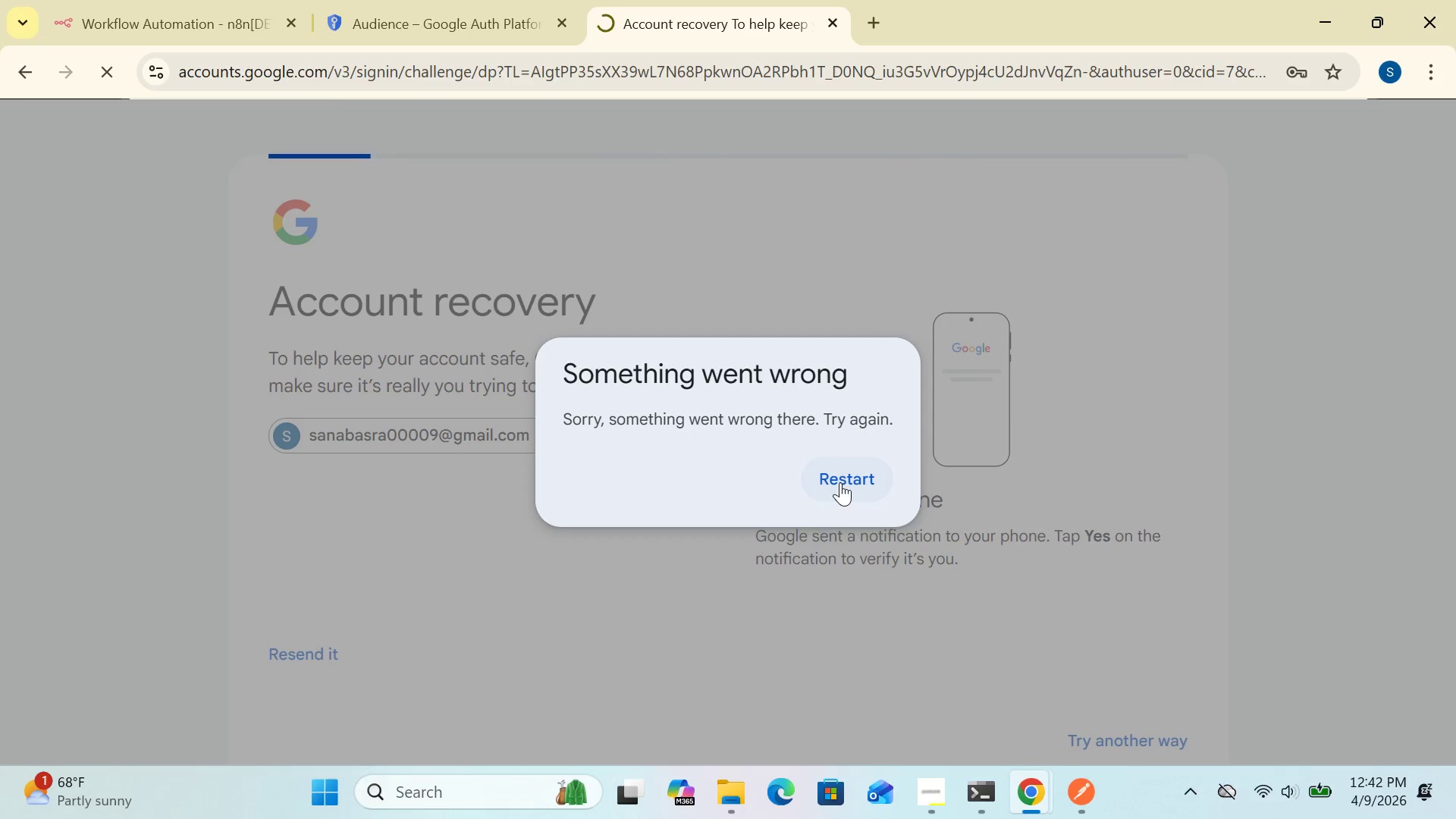 
left_click([956, 566])
 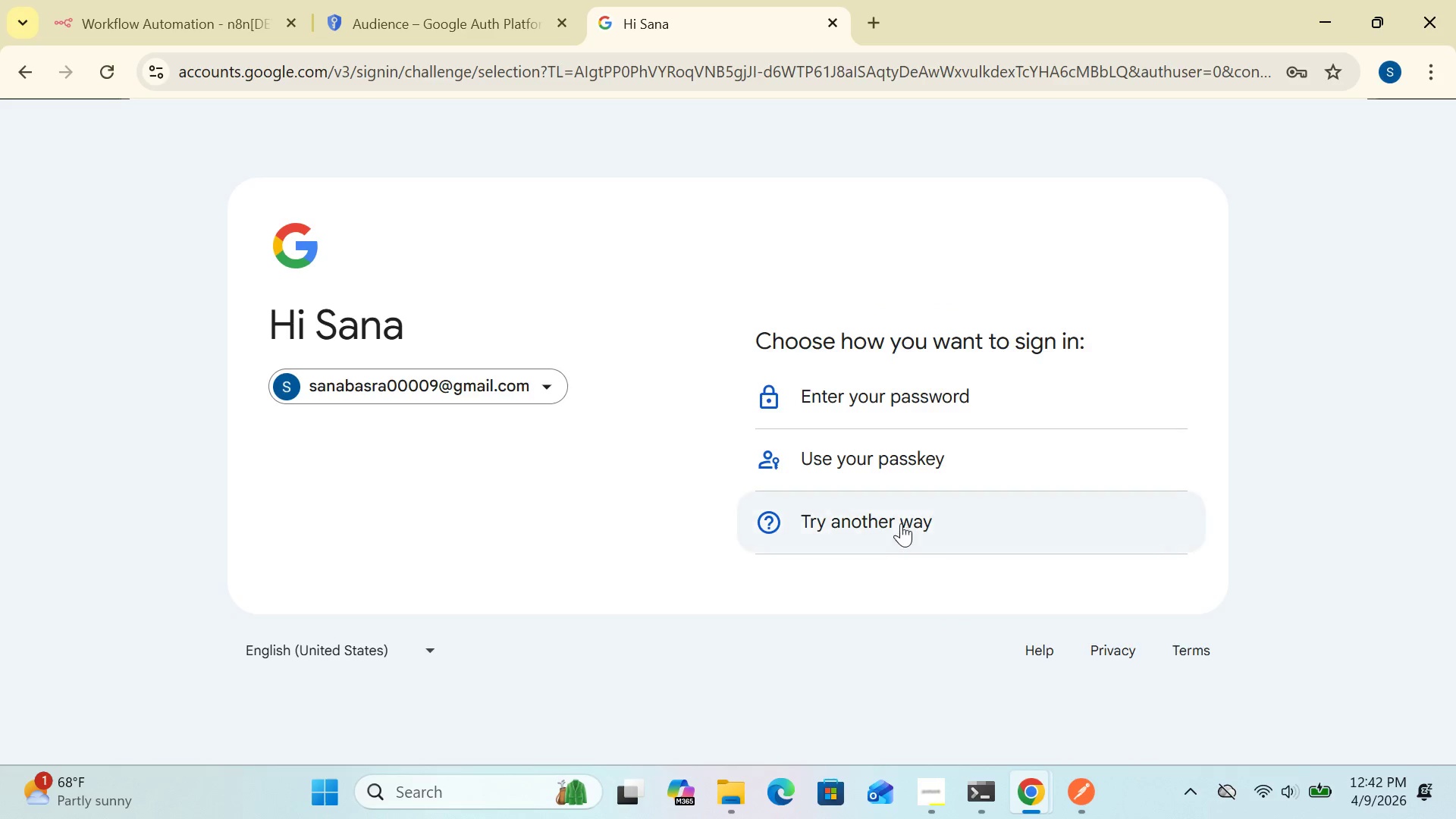 
left_click([899, 521])
 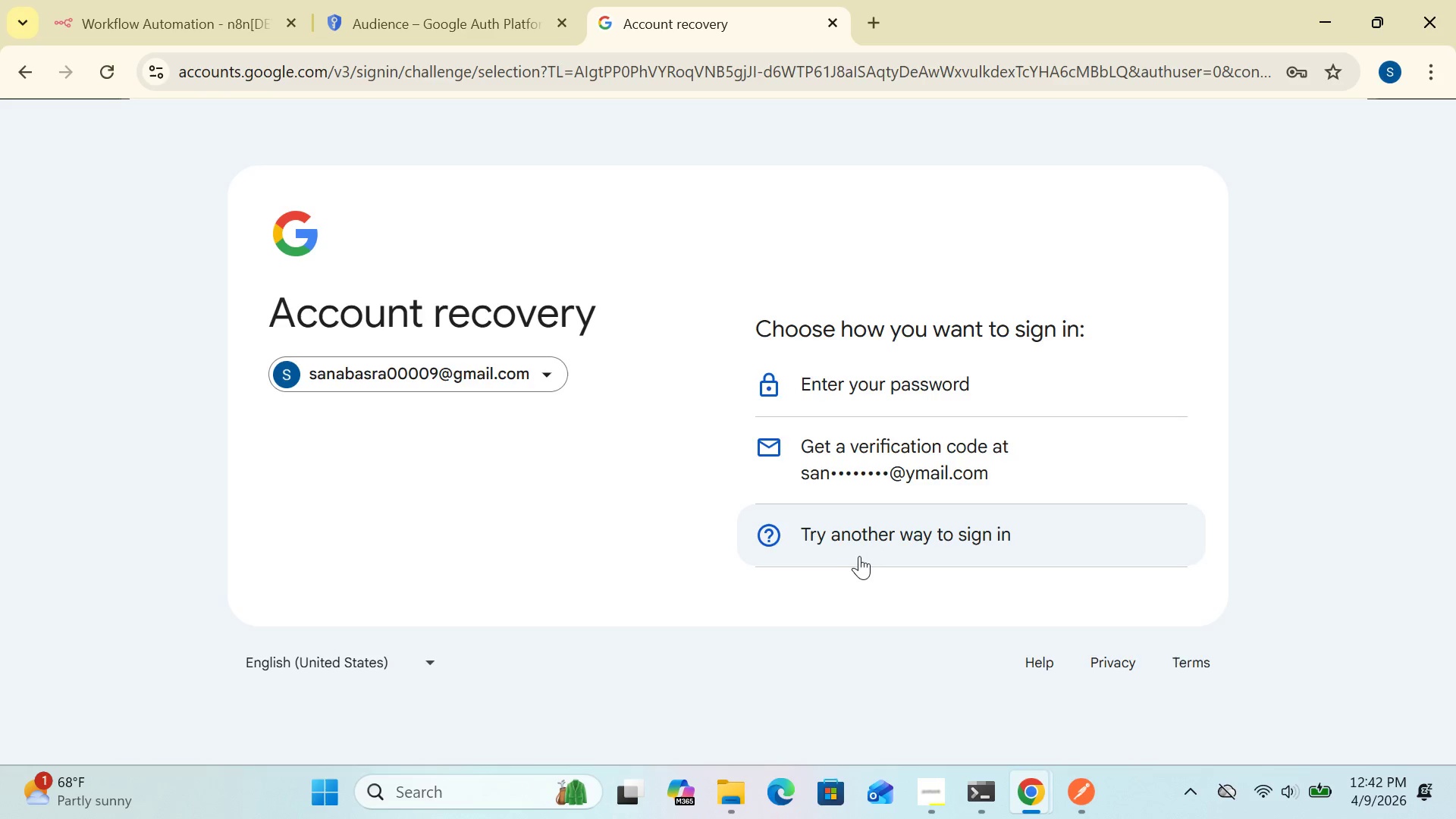 
left_click([848, 539])
 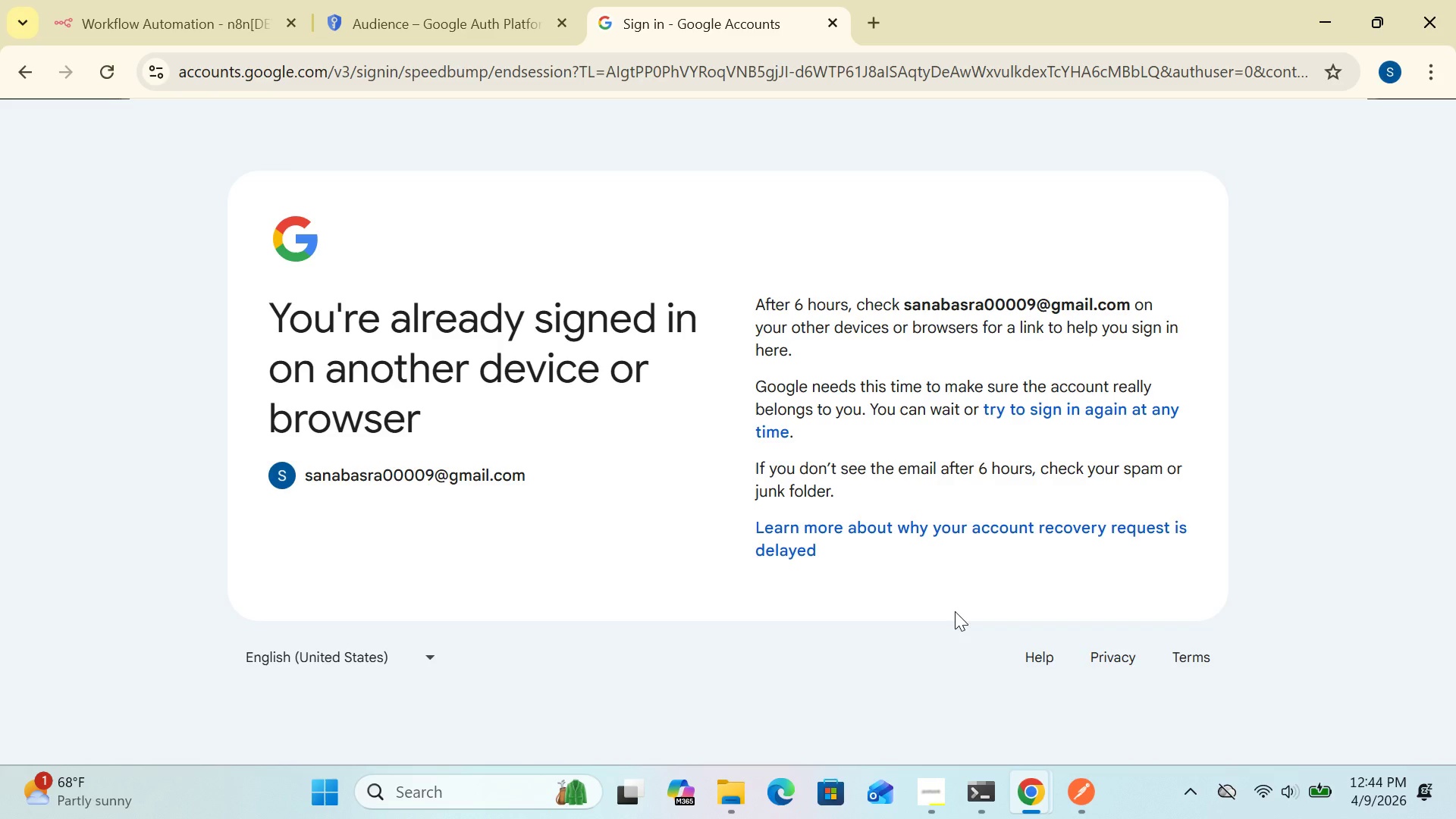 
wait(95.69)
 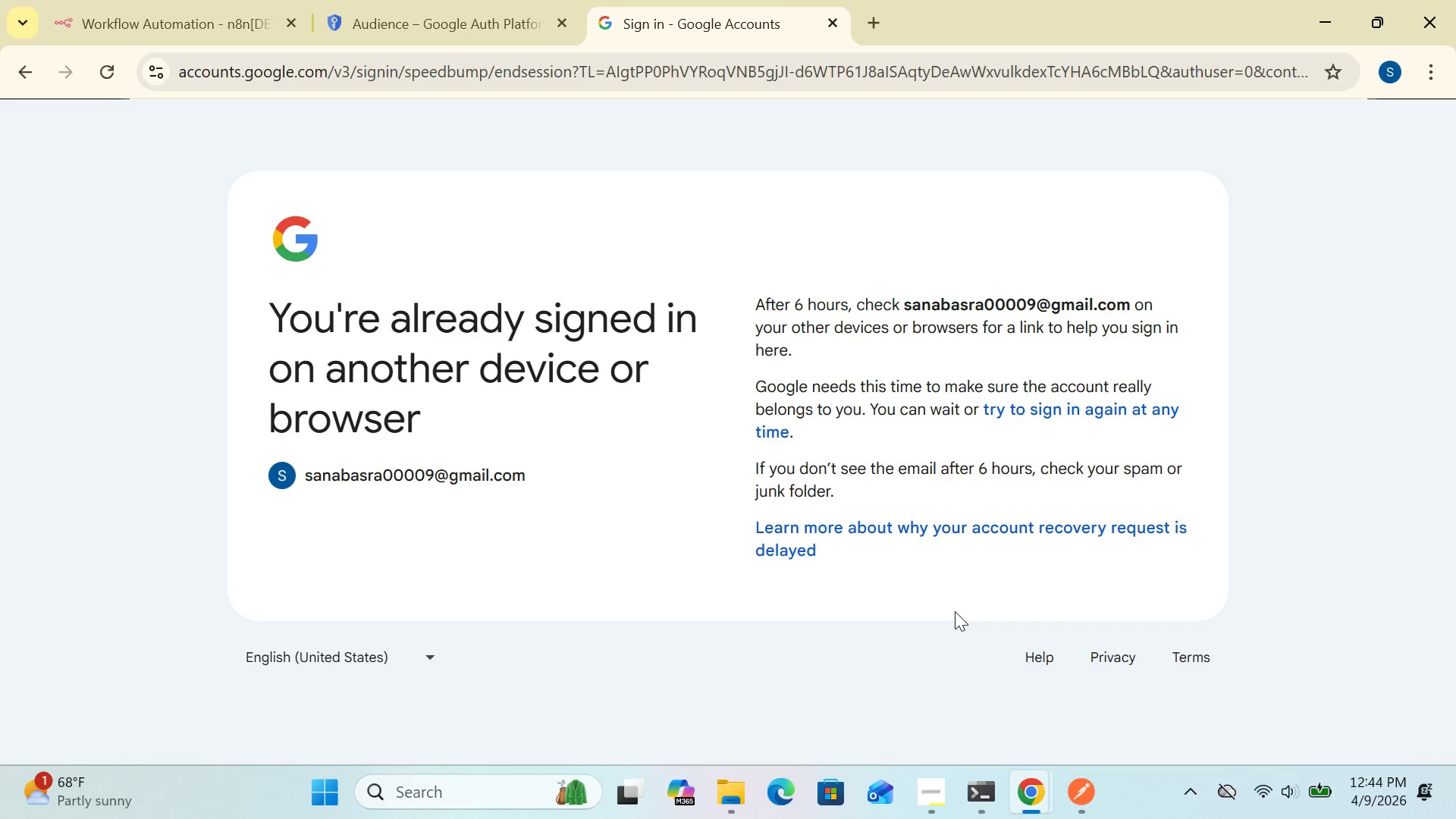 
left_click([187, 15])
 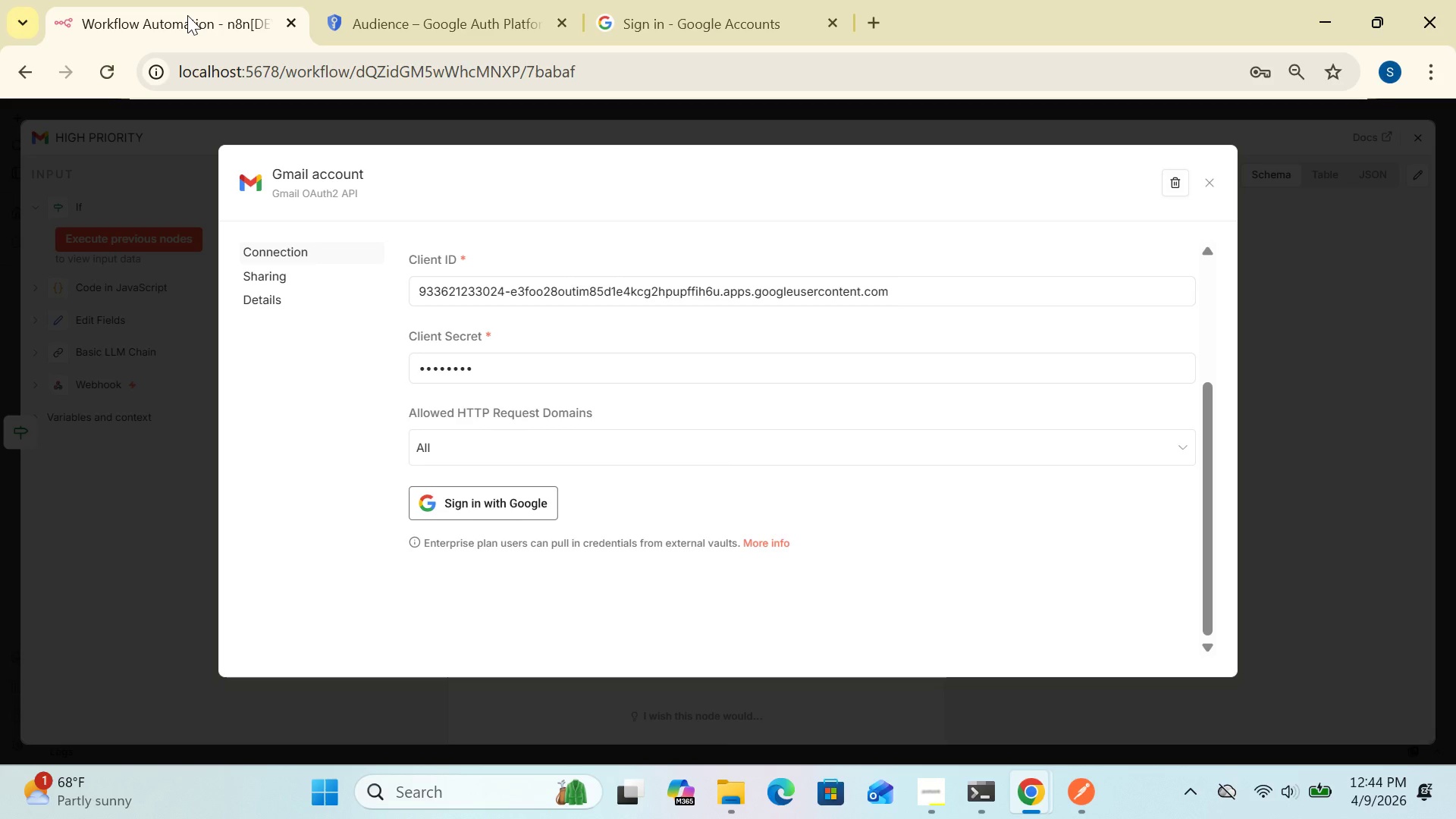 
wait(31.33)
 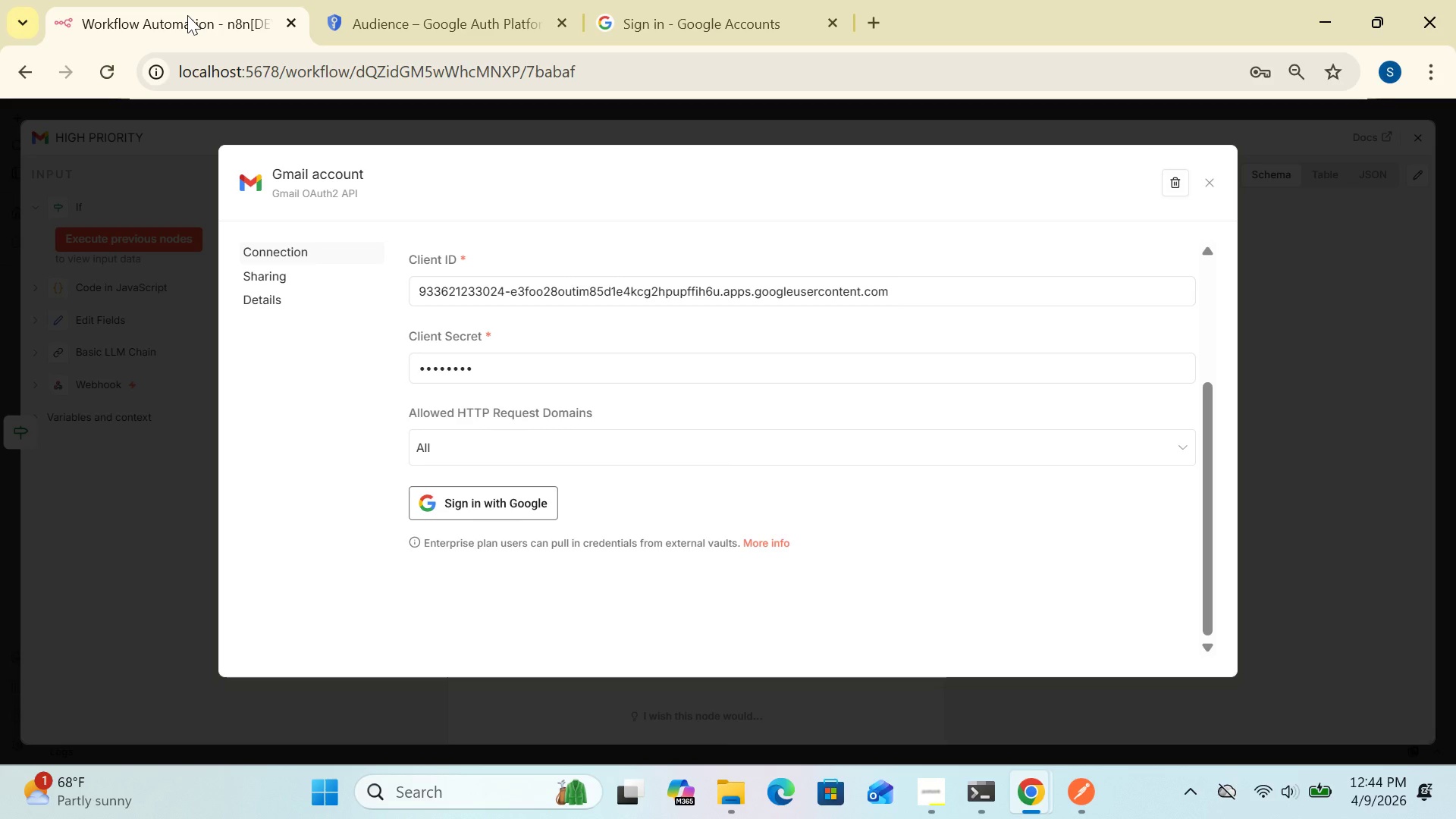 
left_click([128, 419])
 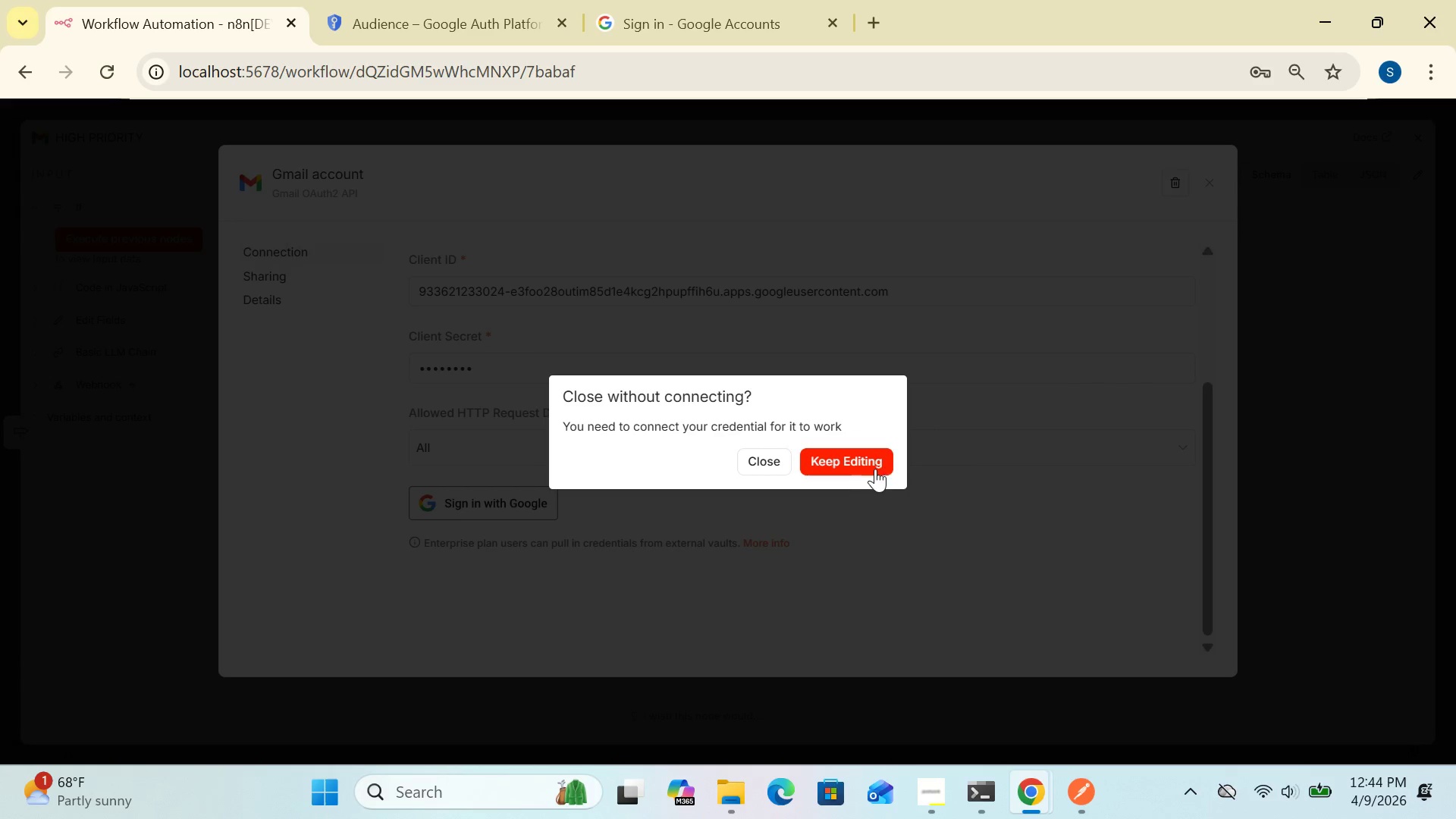 
left_click([862, 468])
 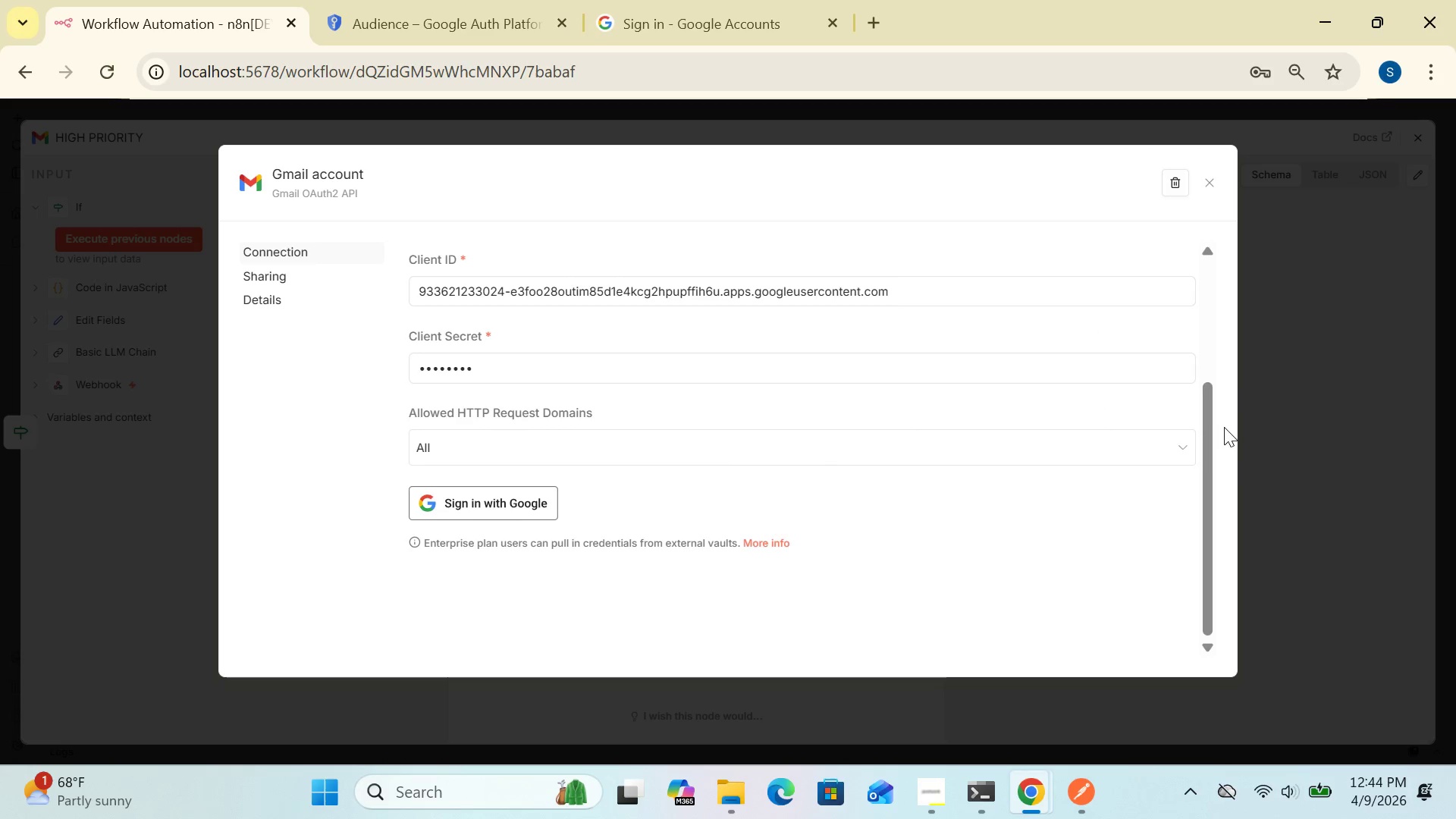 
wait(16.67)
 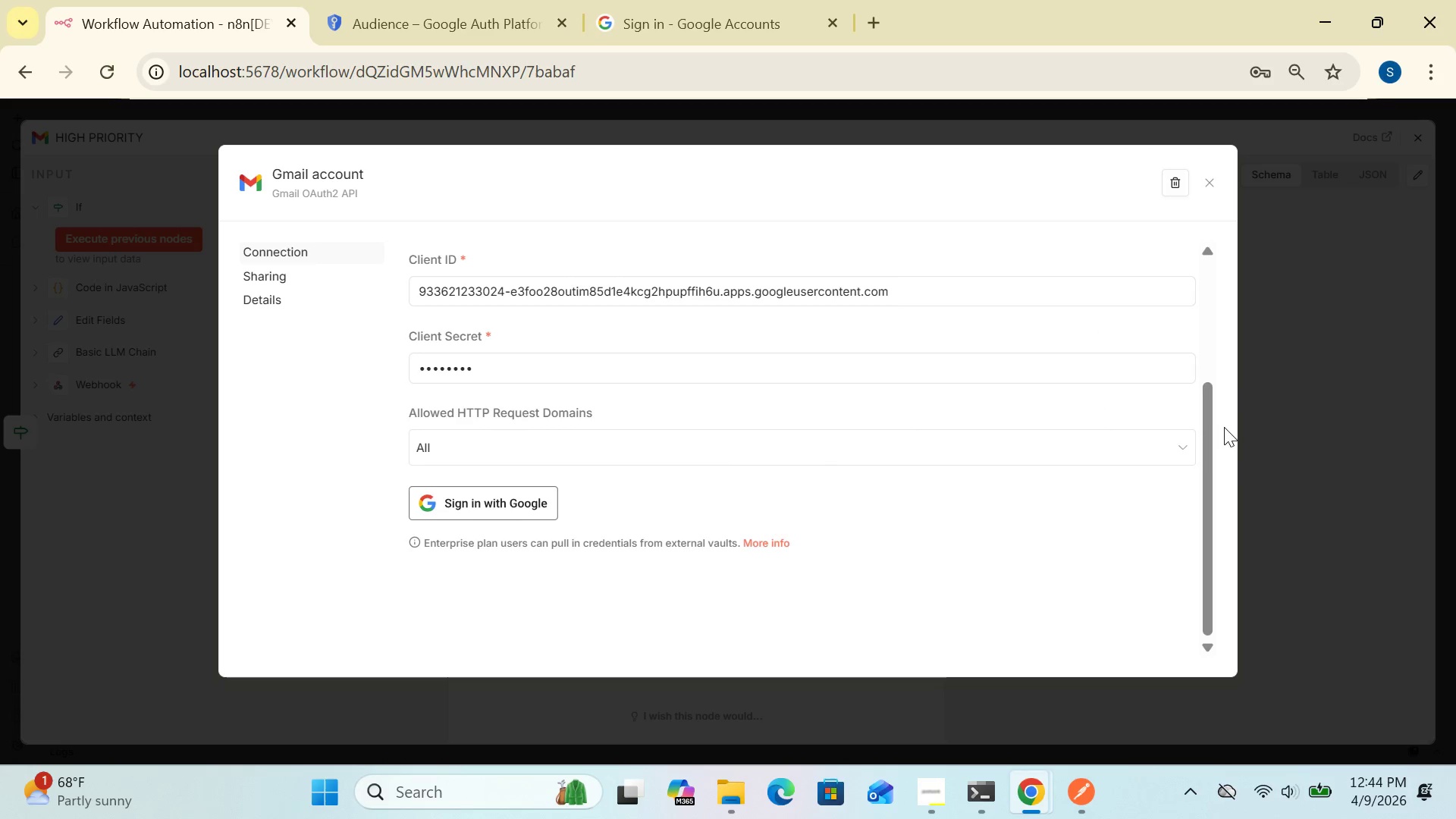 
left_click([1207, 193])
 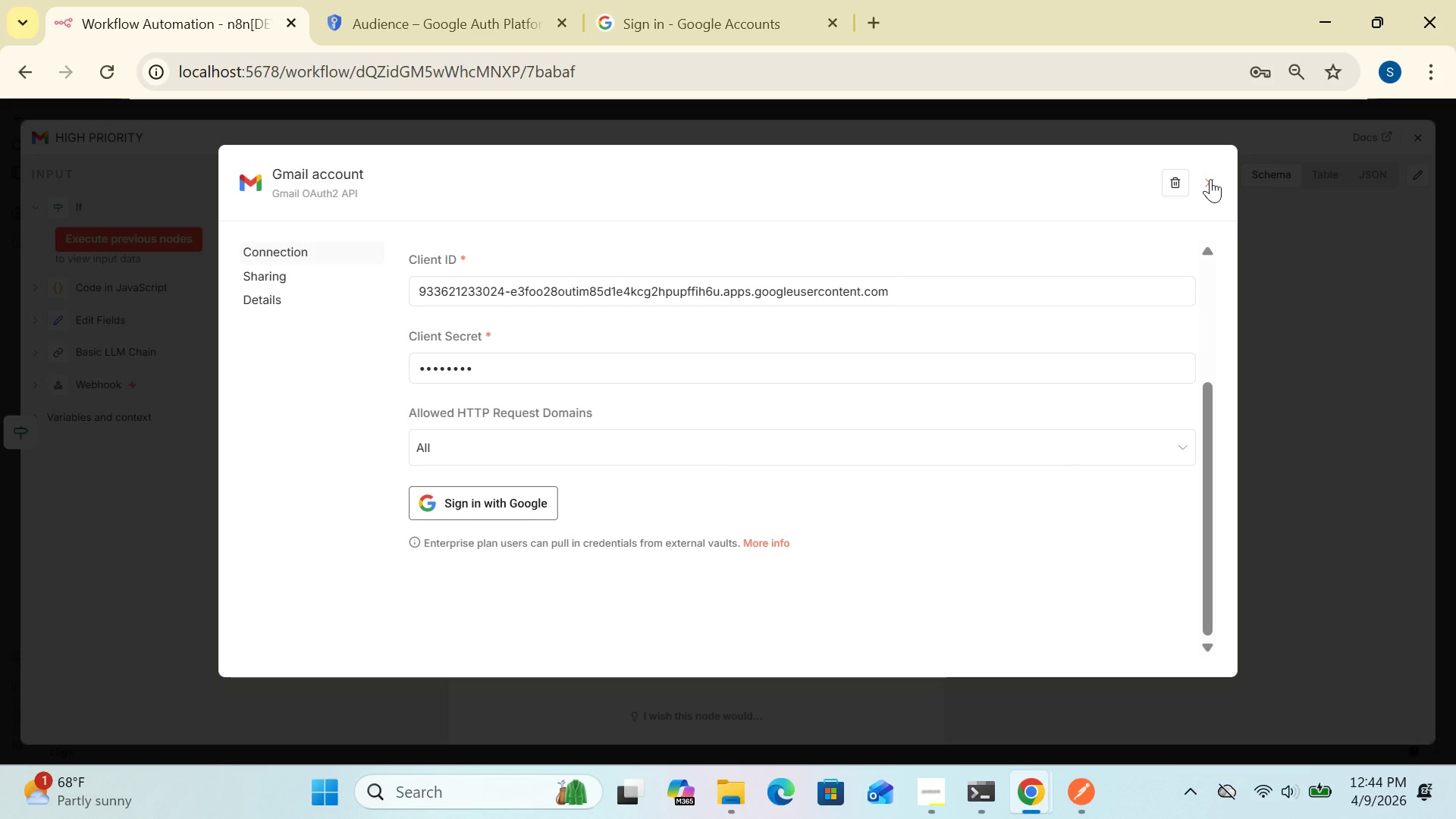 
left_click([1210, 179])
 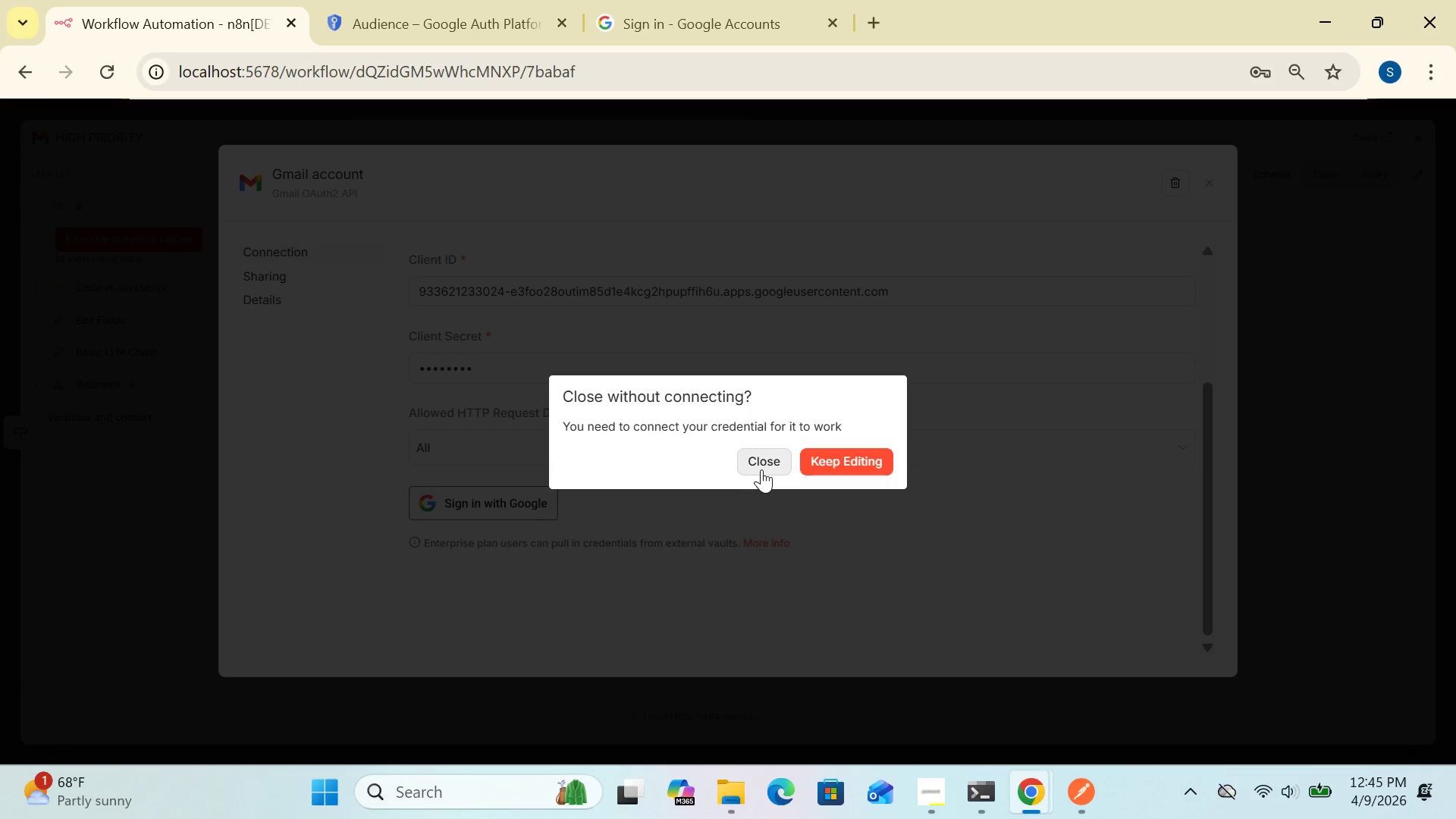 
left_click([762, 466])
 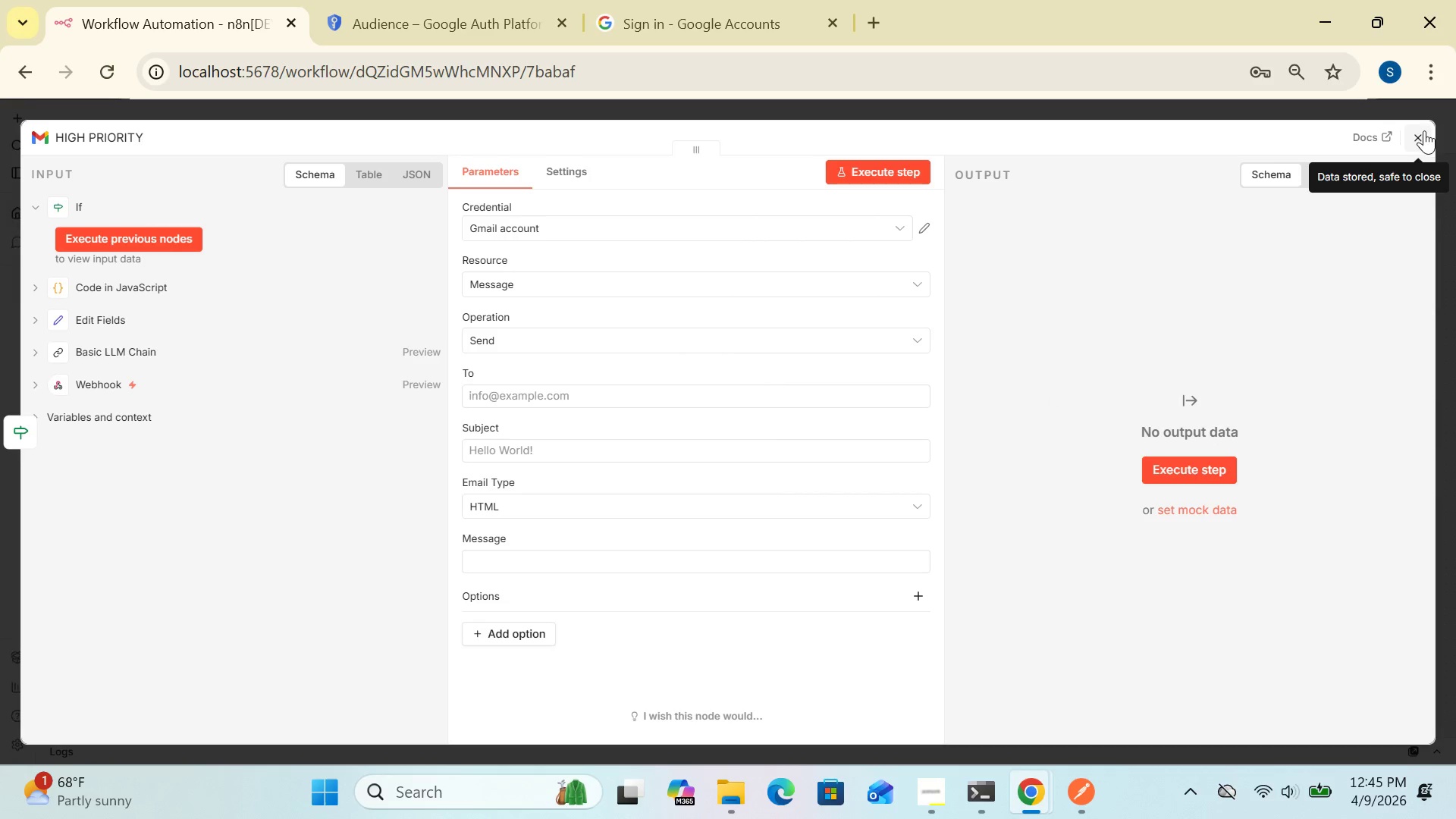 
left_click([1424, 131])
 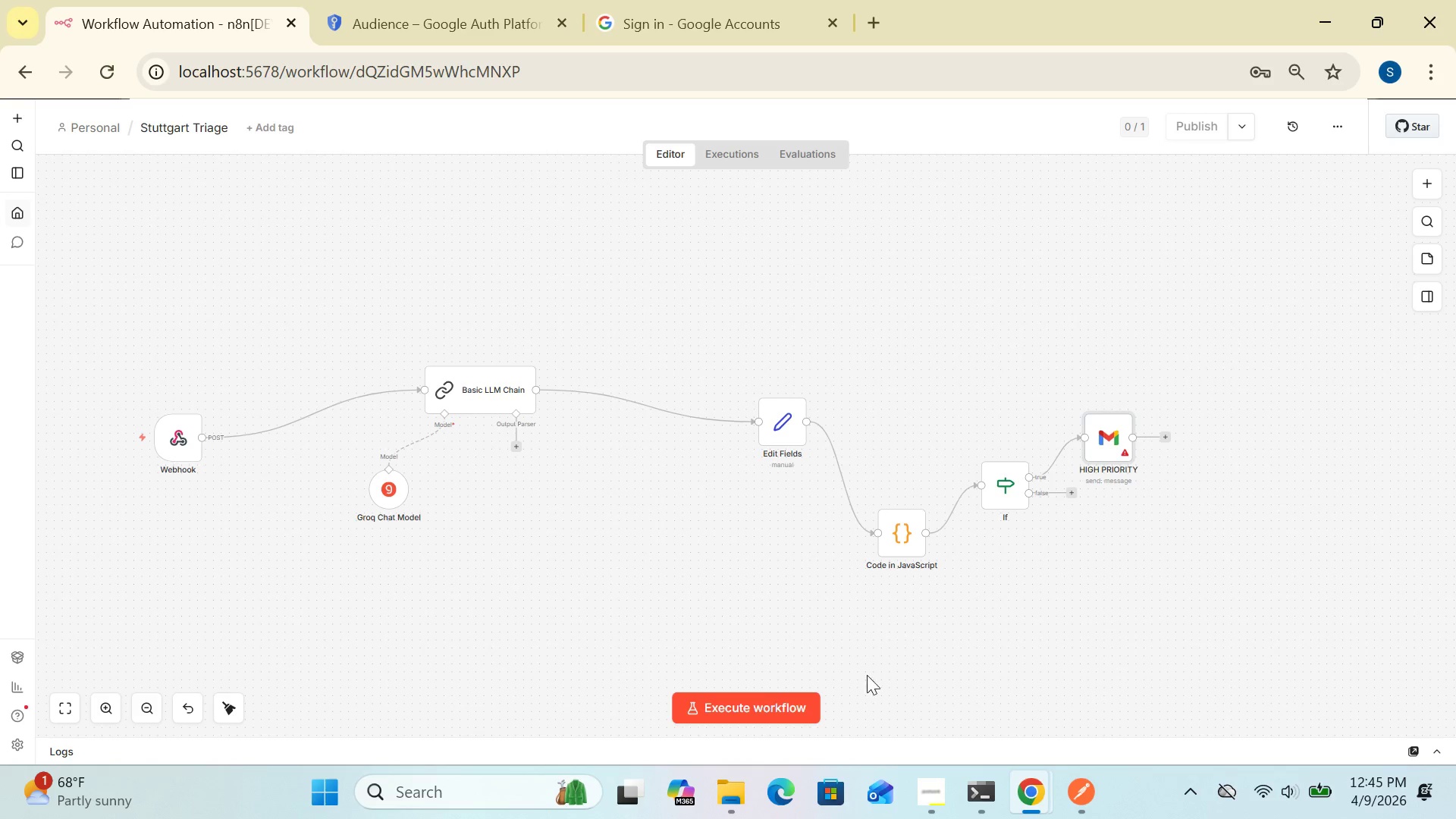 
wait(17.48)
 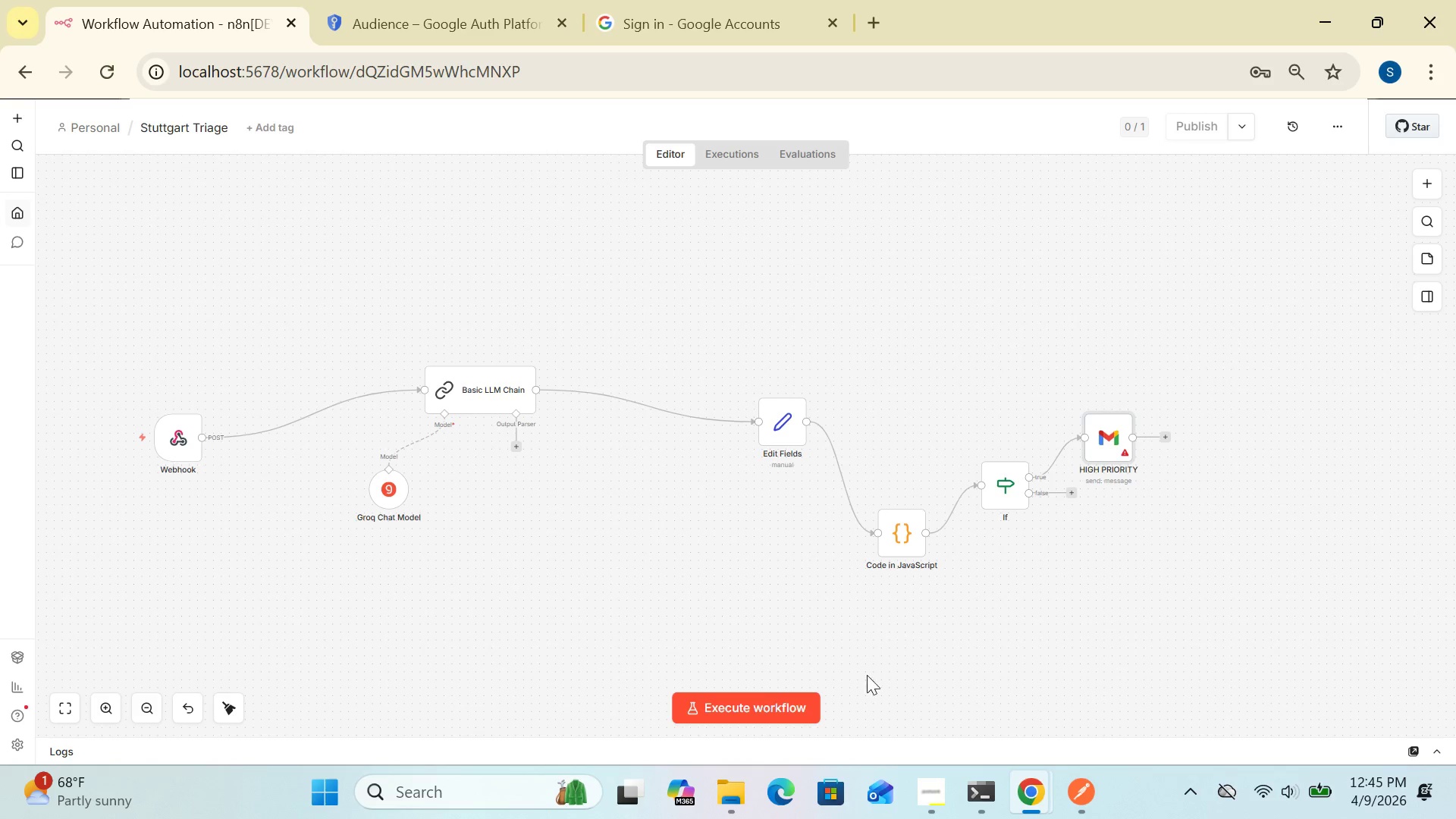 
double_click([990, 489])
 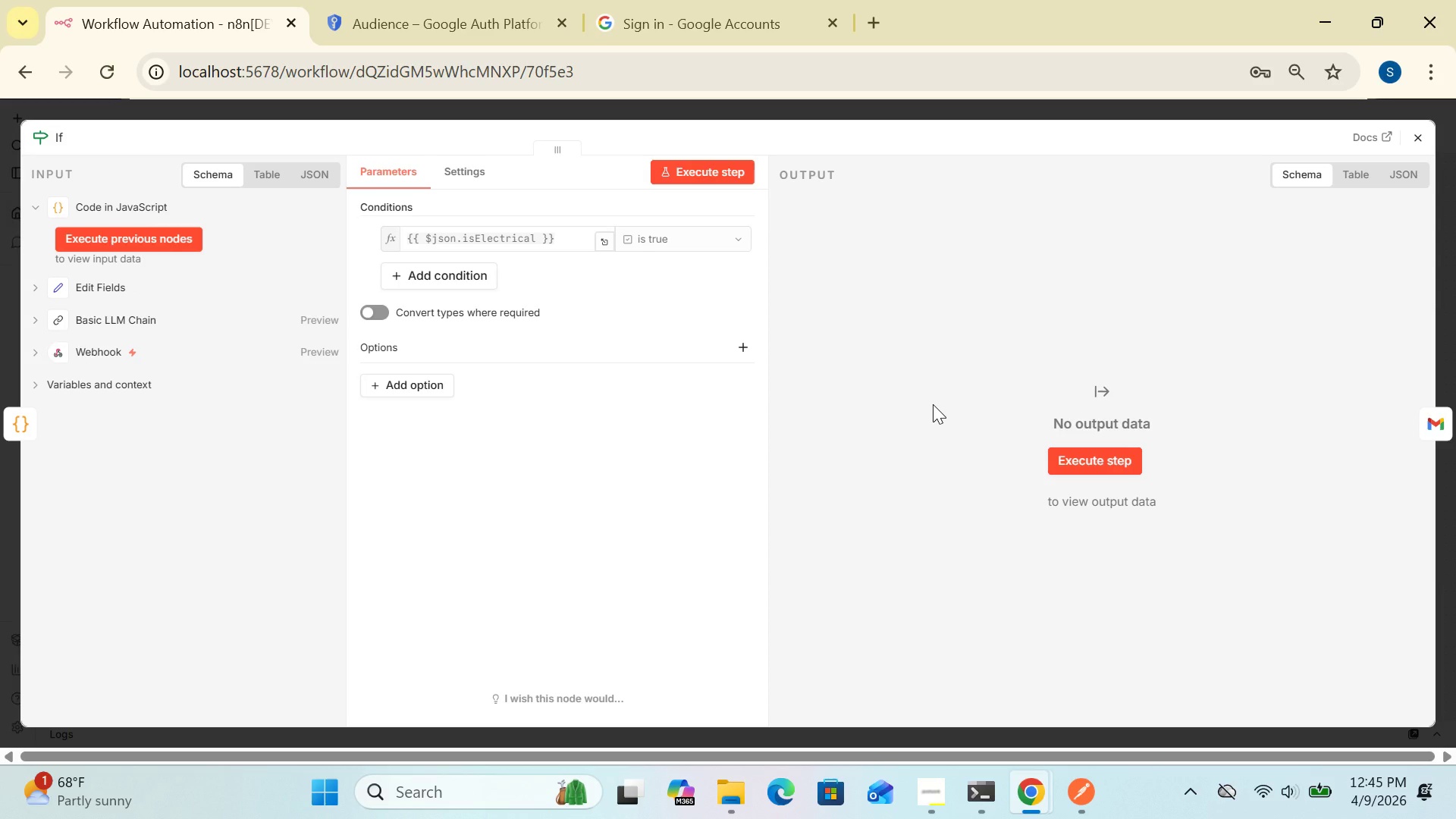 
wait(15.97)
 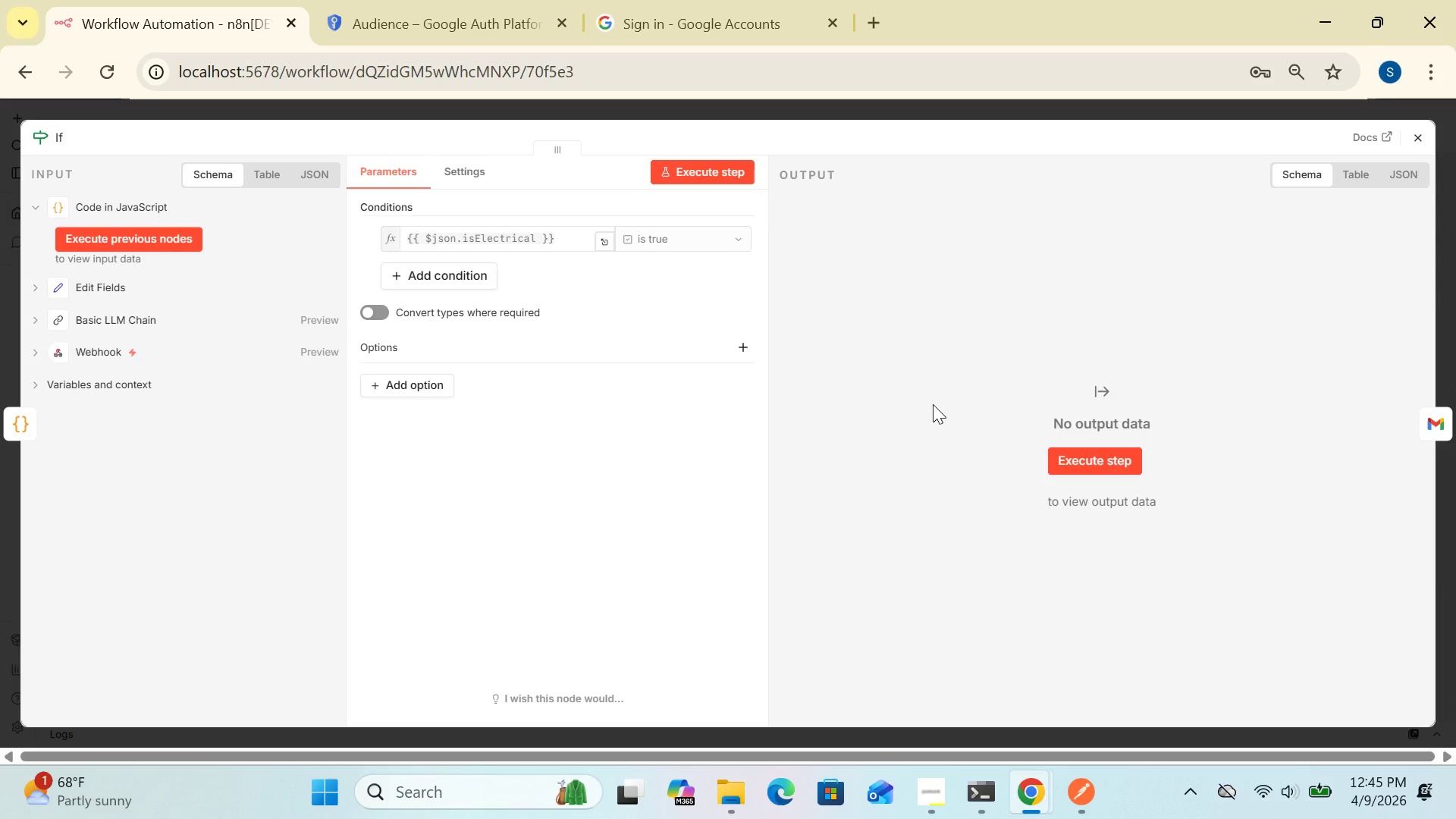 
left_click([1421, 134])
 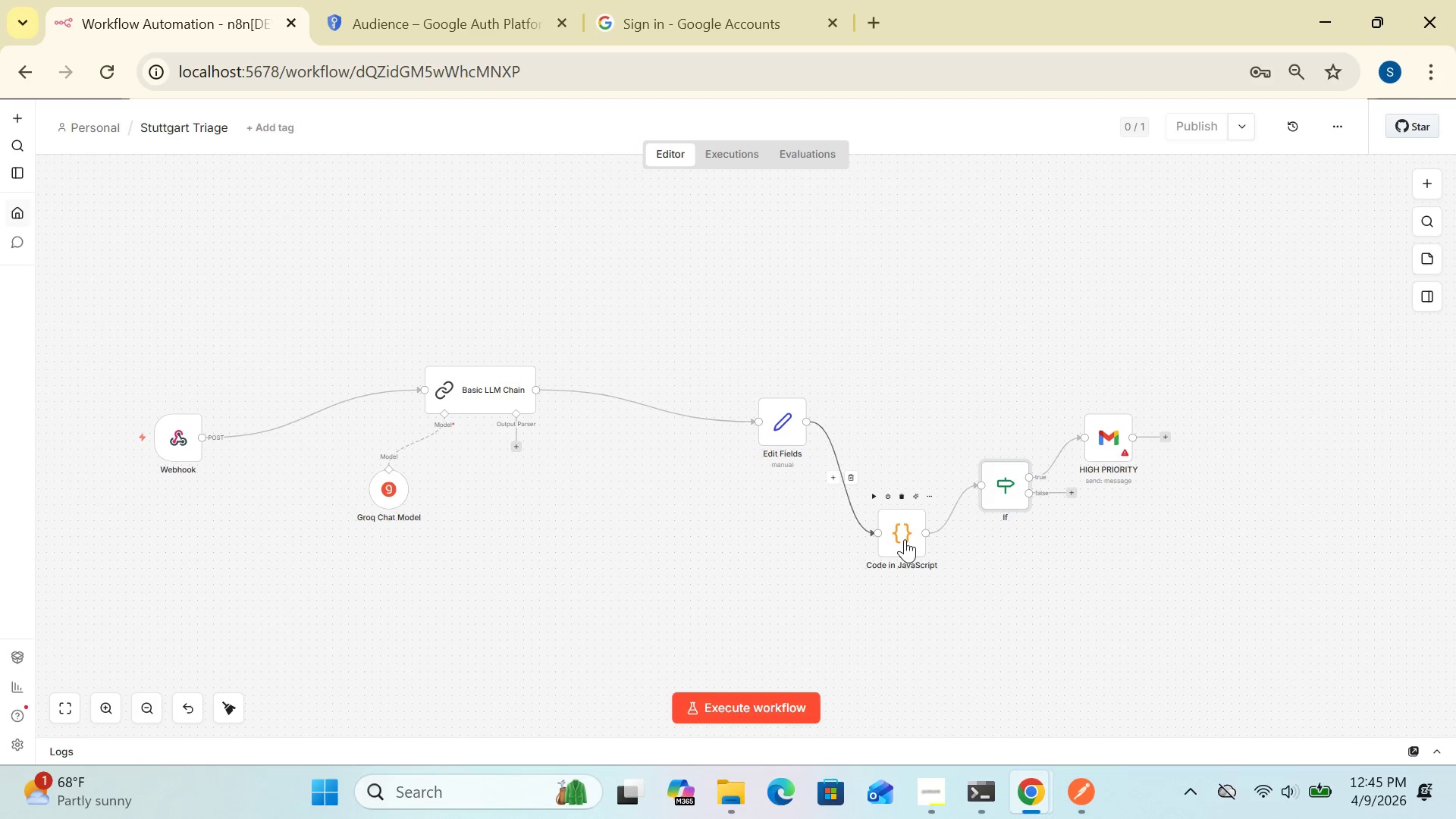 
double_click([905, 539])
 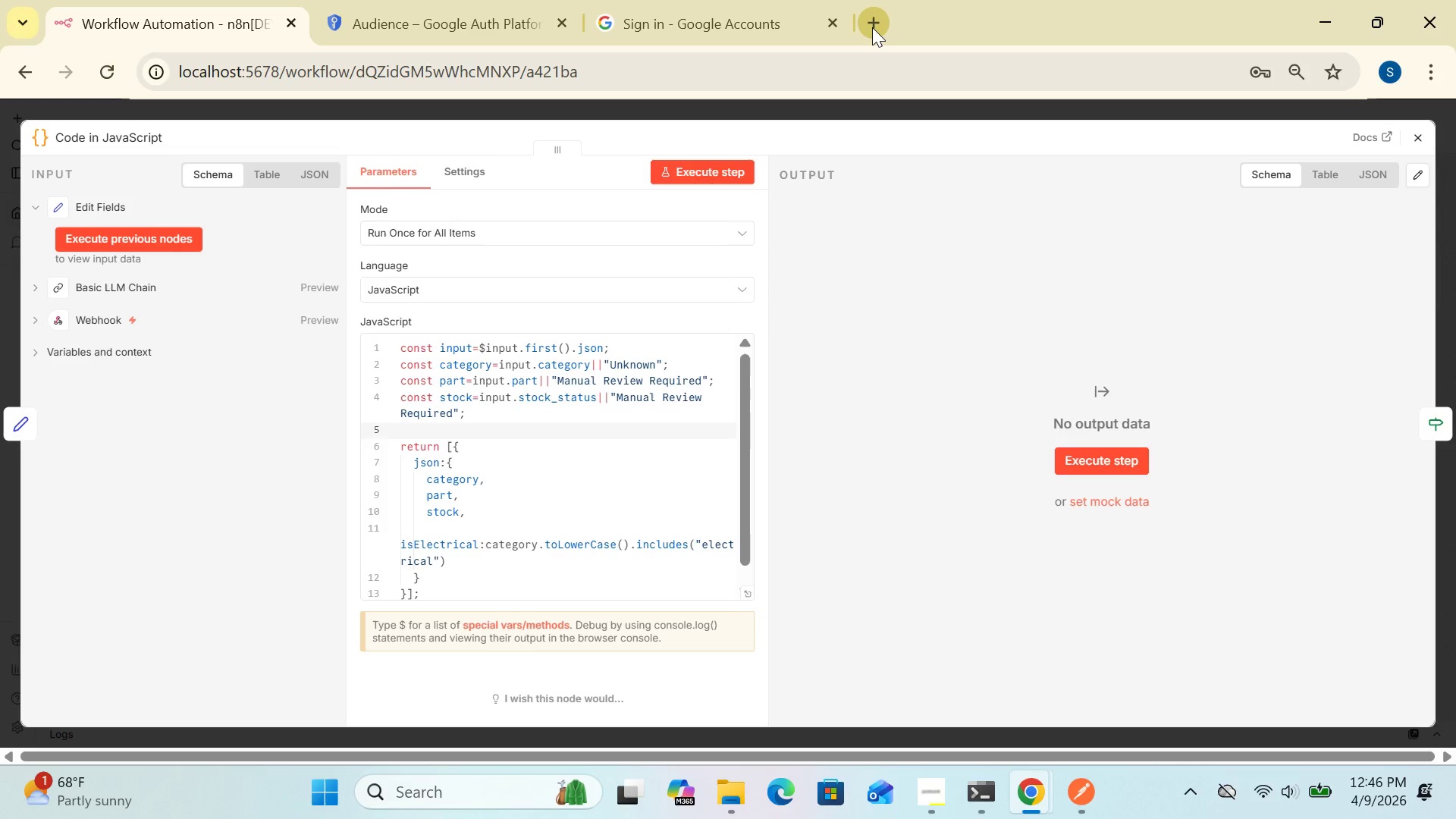 
wait(33.33)
 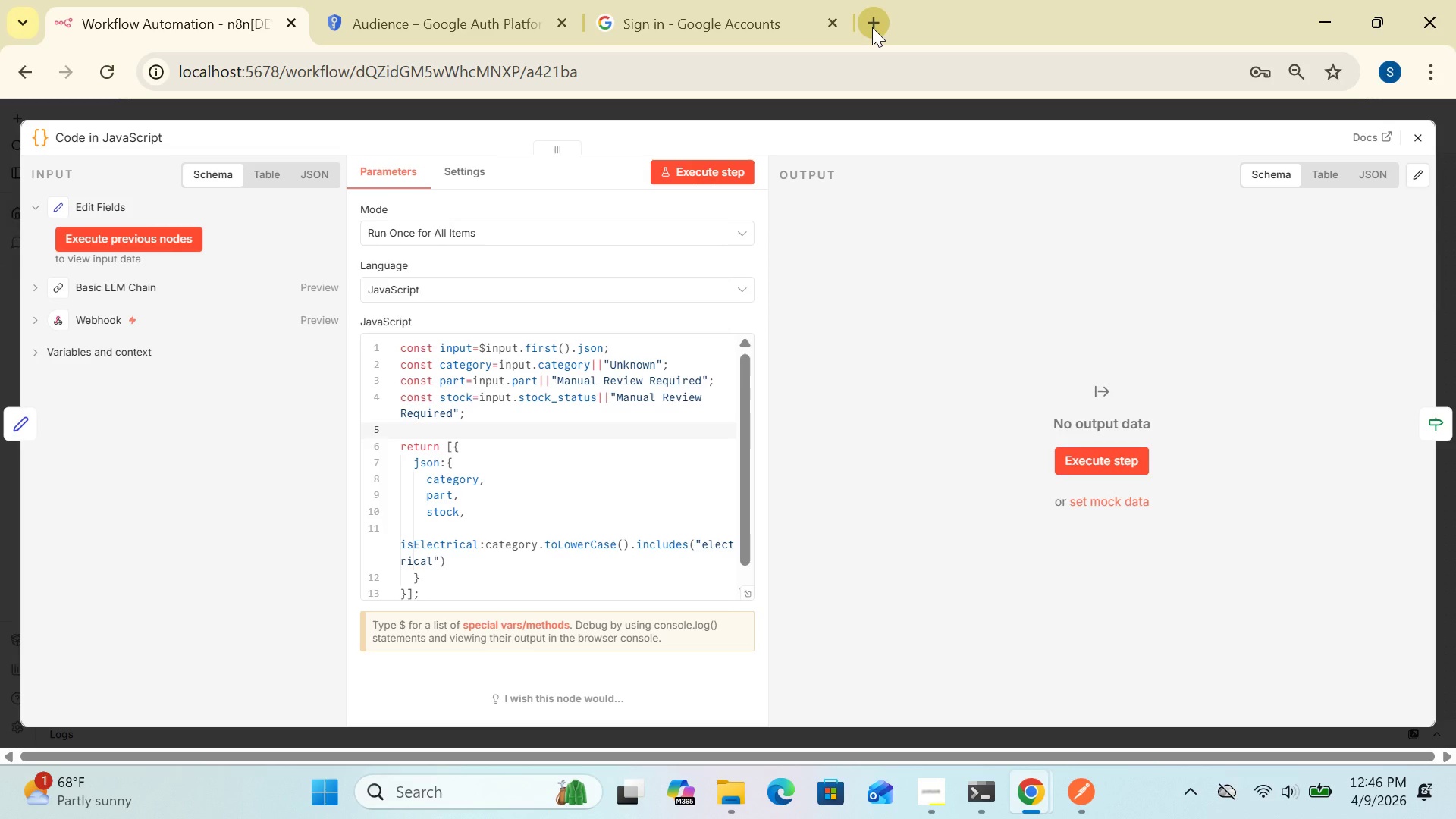 
left_click([871, 17])
 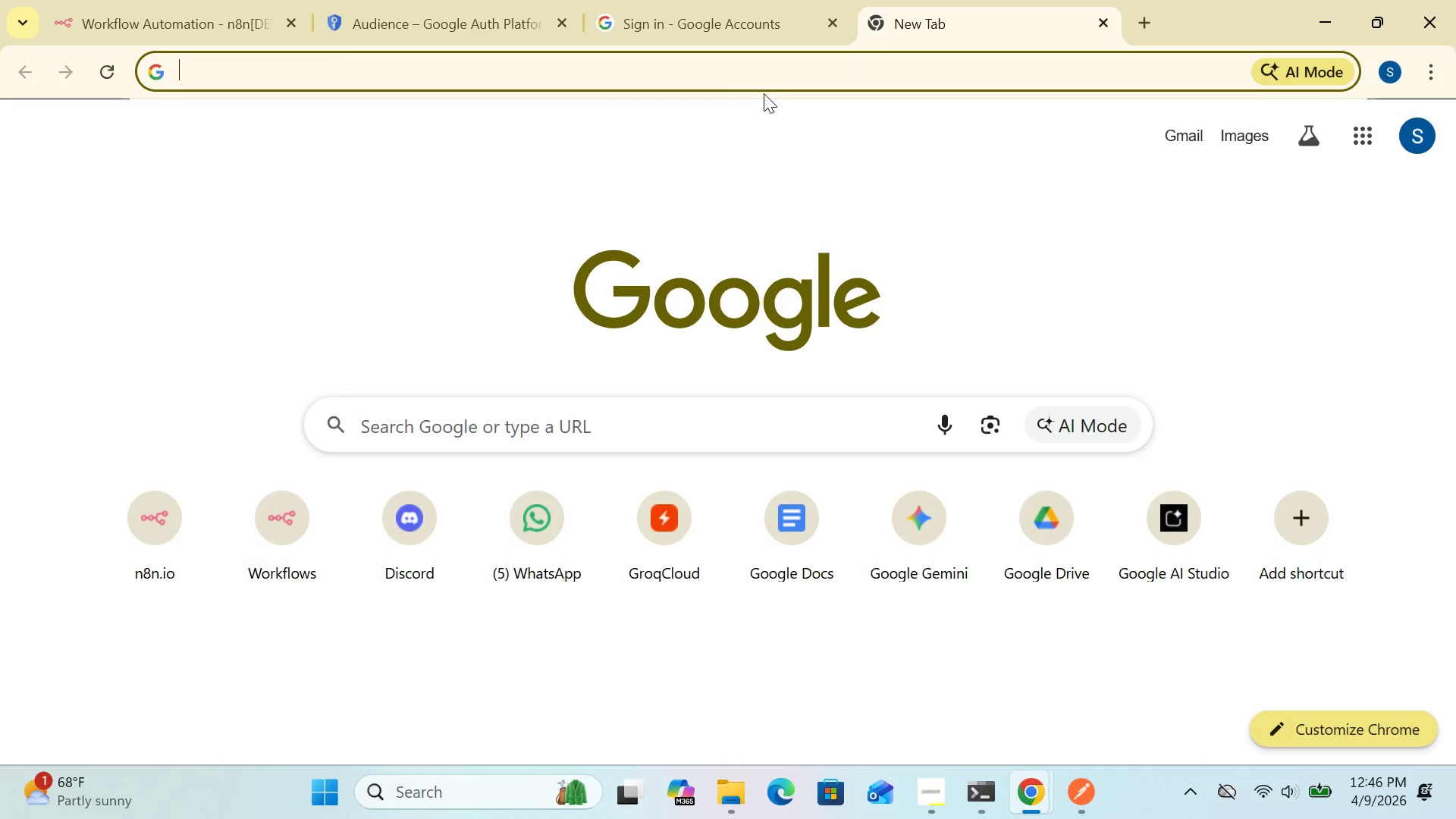 
left_click([764, 86])
 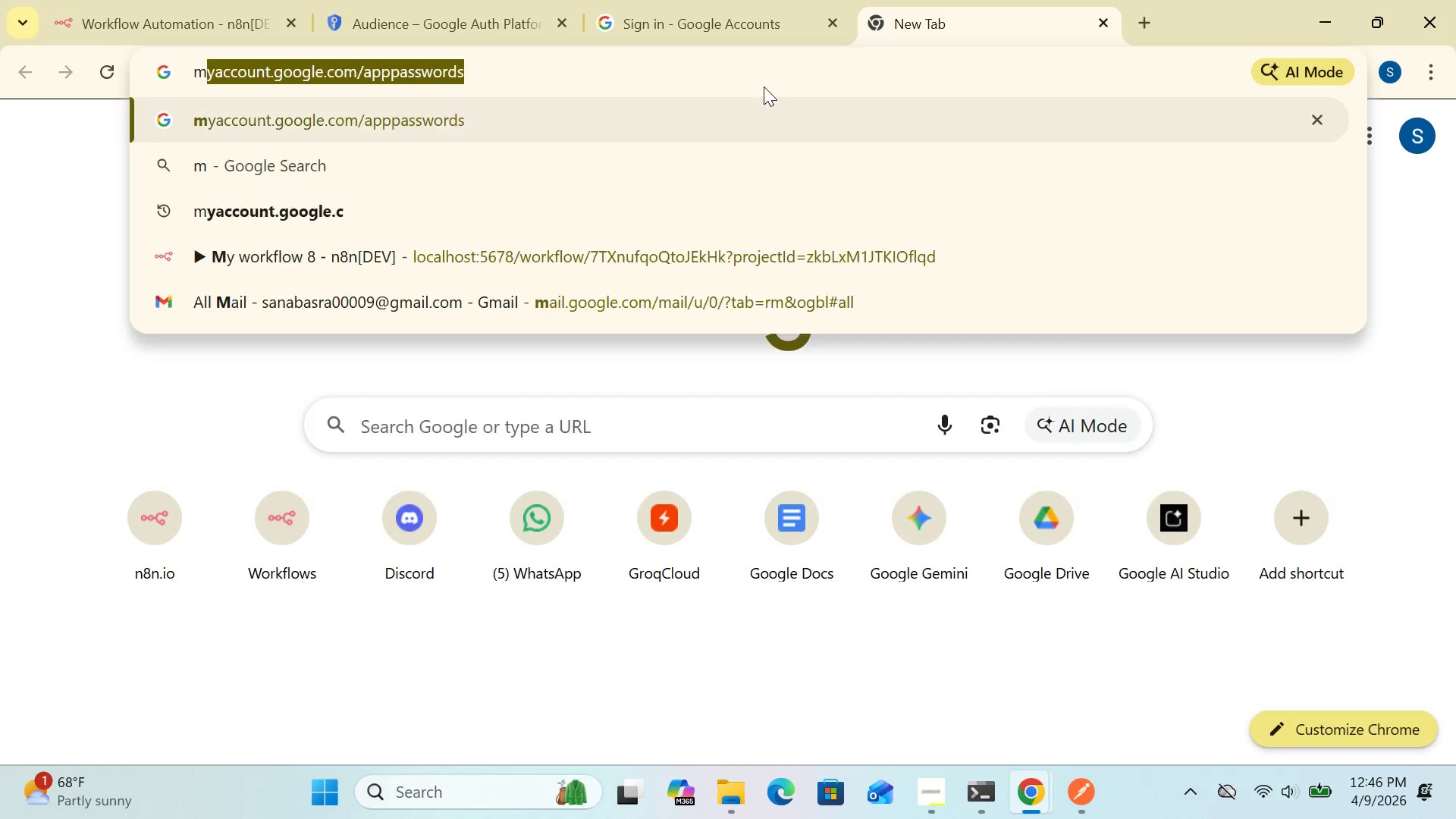 
type(myaccount)
 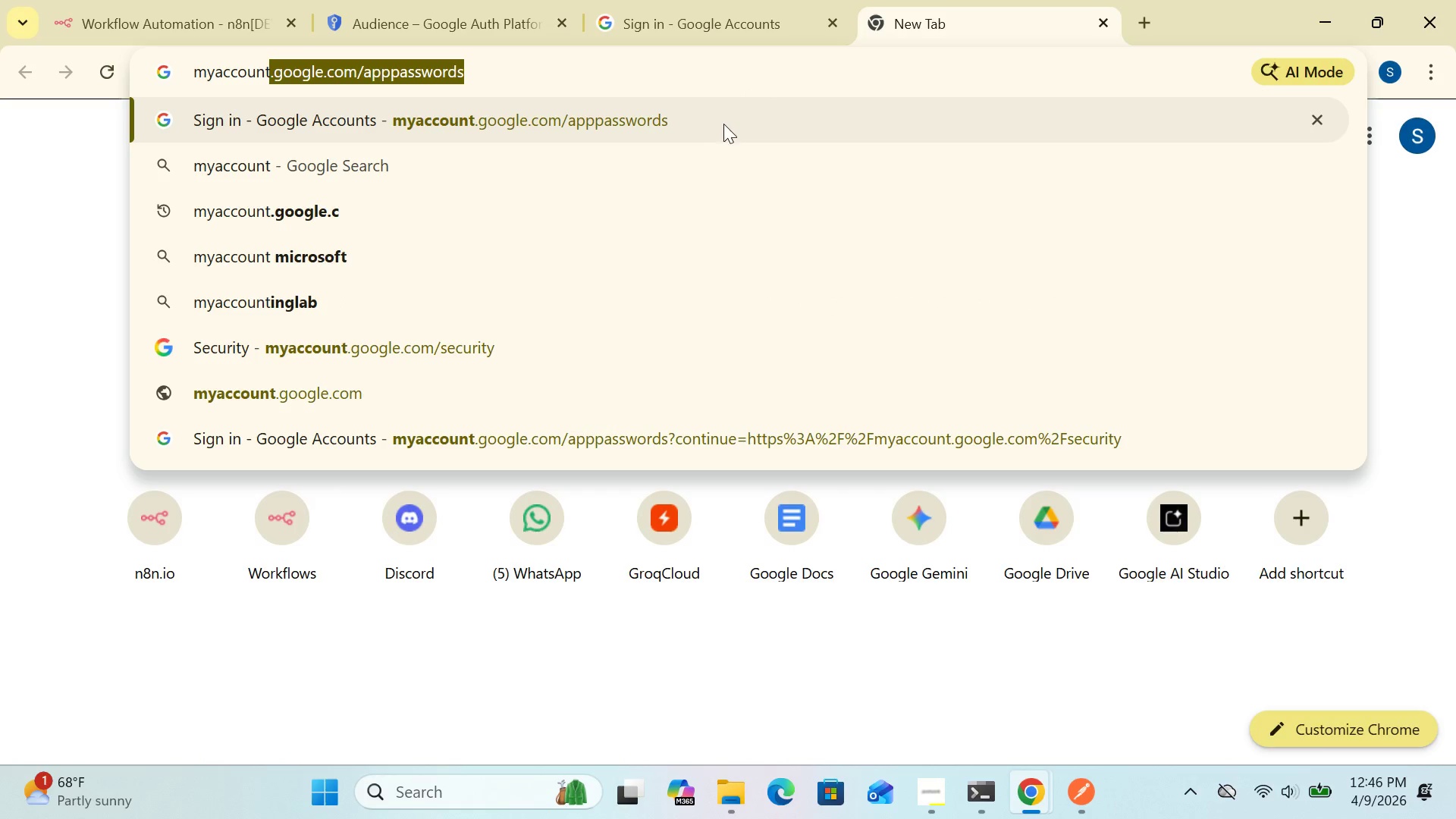 
wait(6.86)
 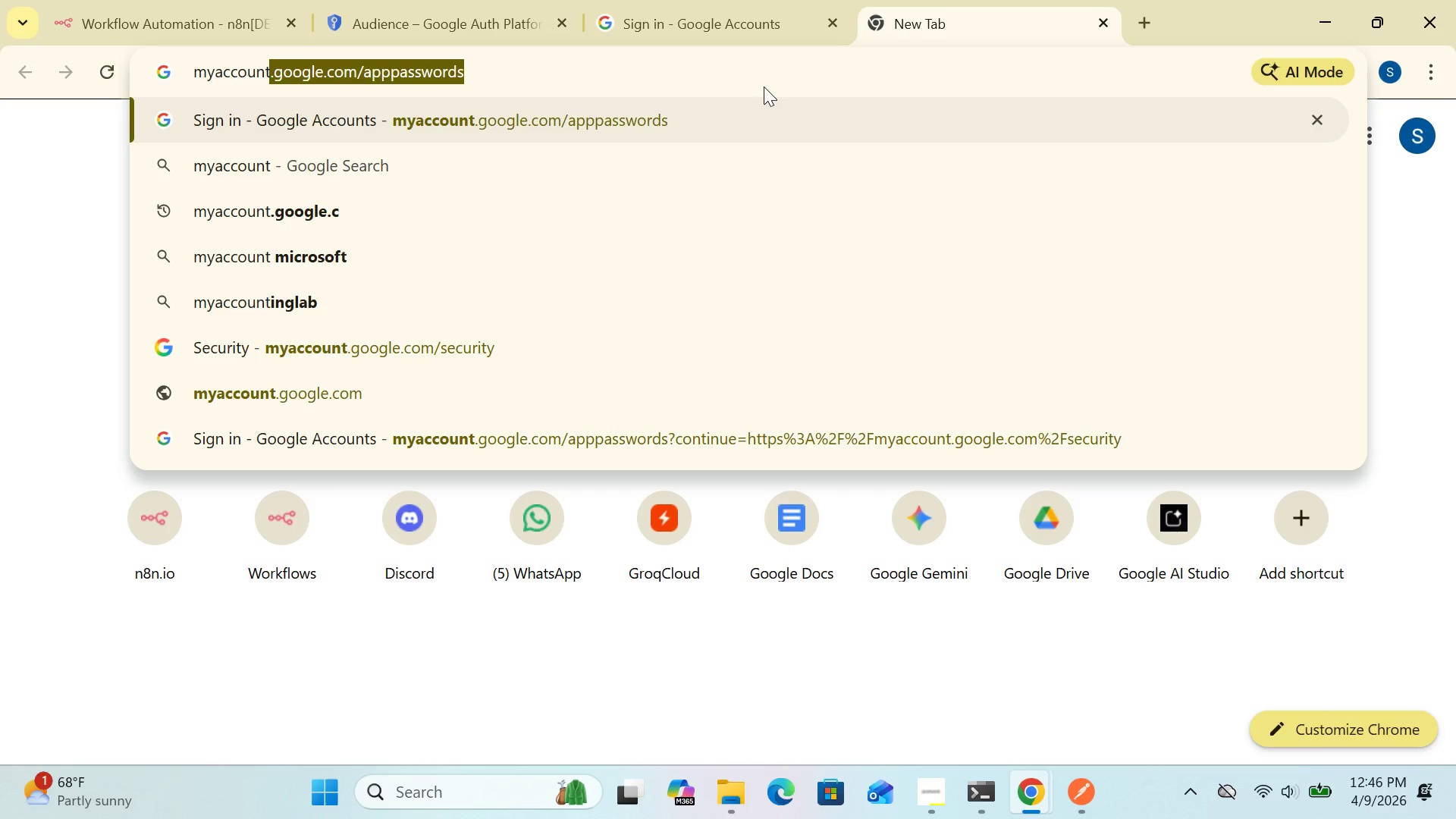 
left_click([592, 55])
 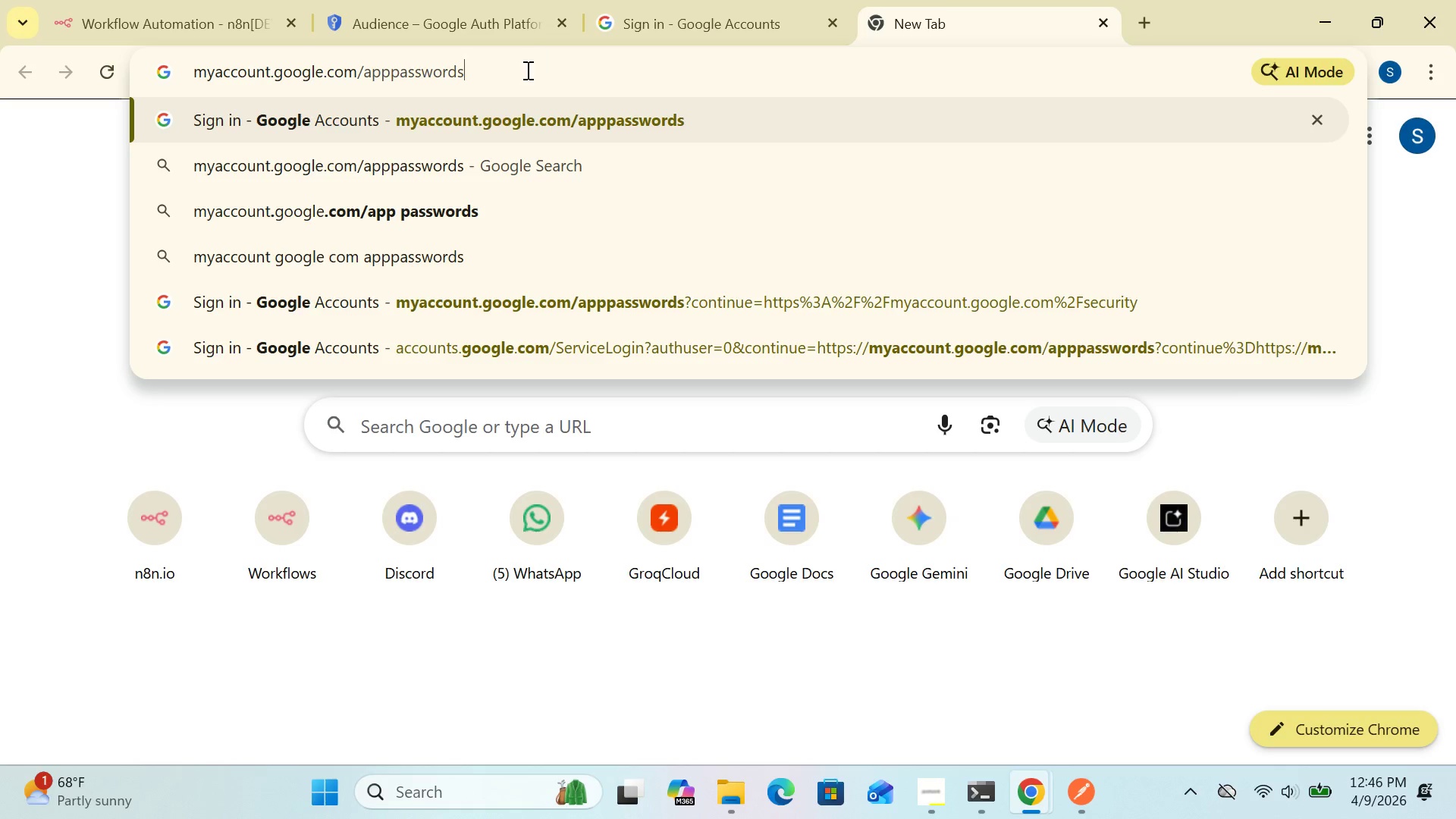 
key(Backspace)
 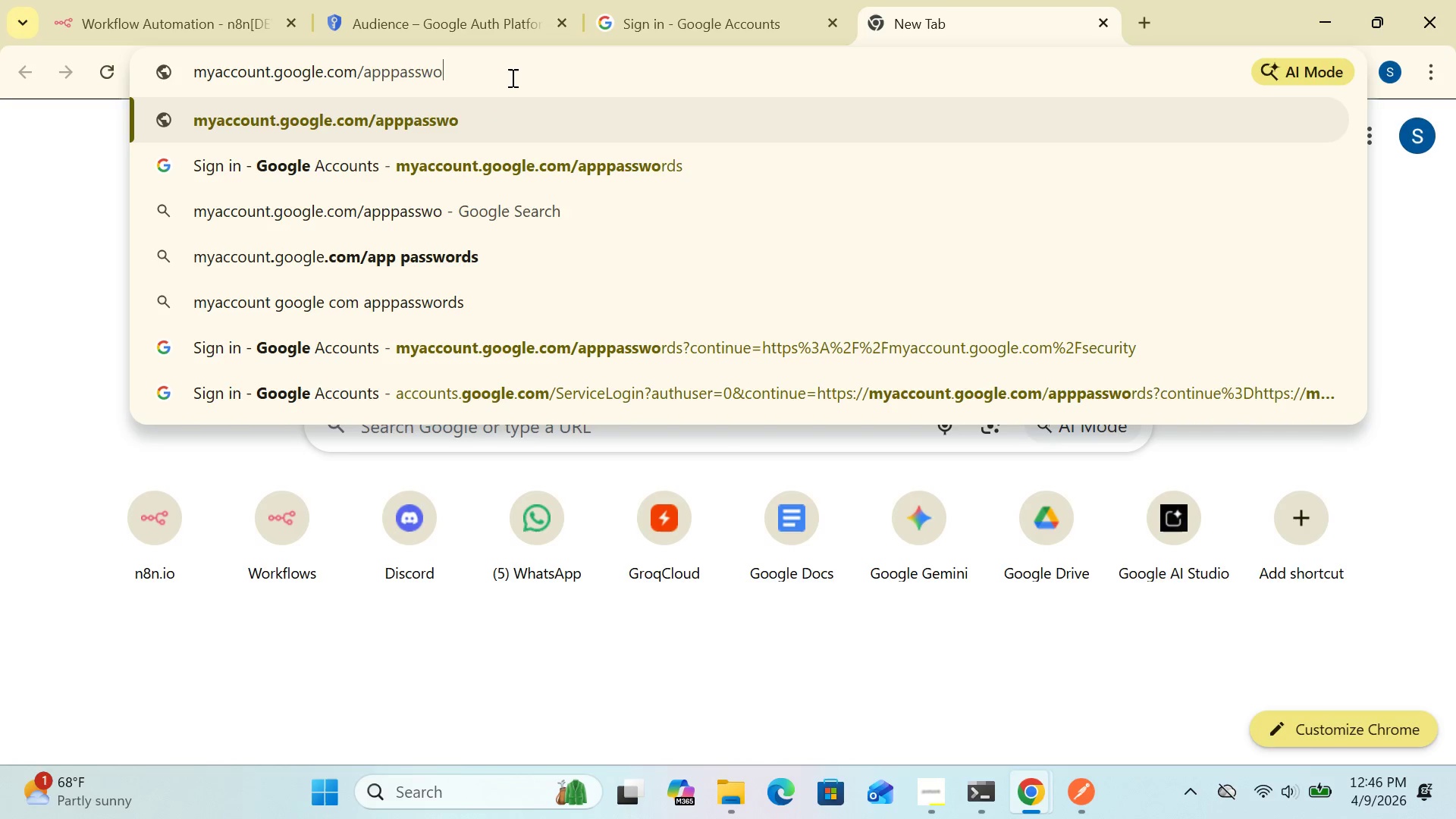 
key(Backspace)
 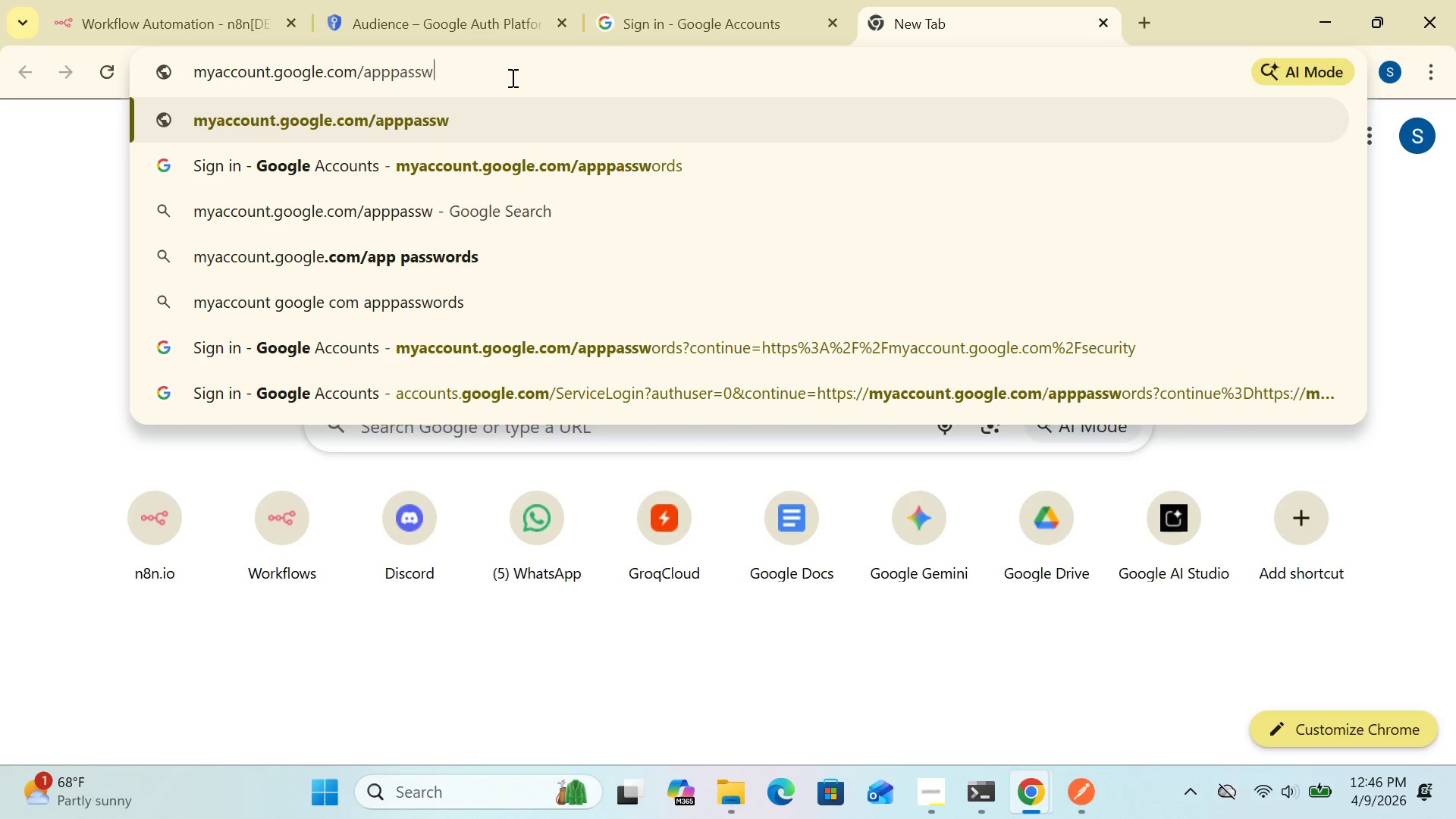 
key(Backspace)
 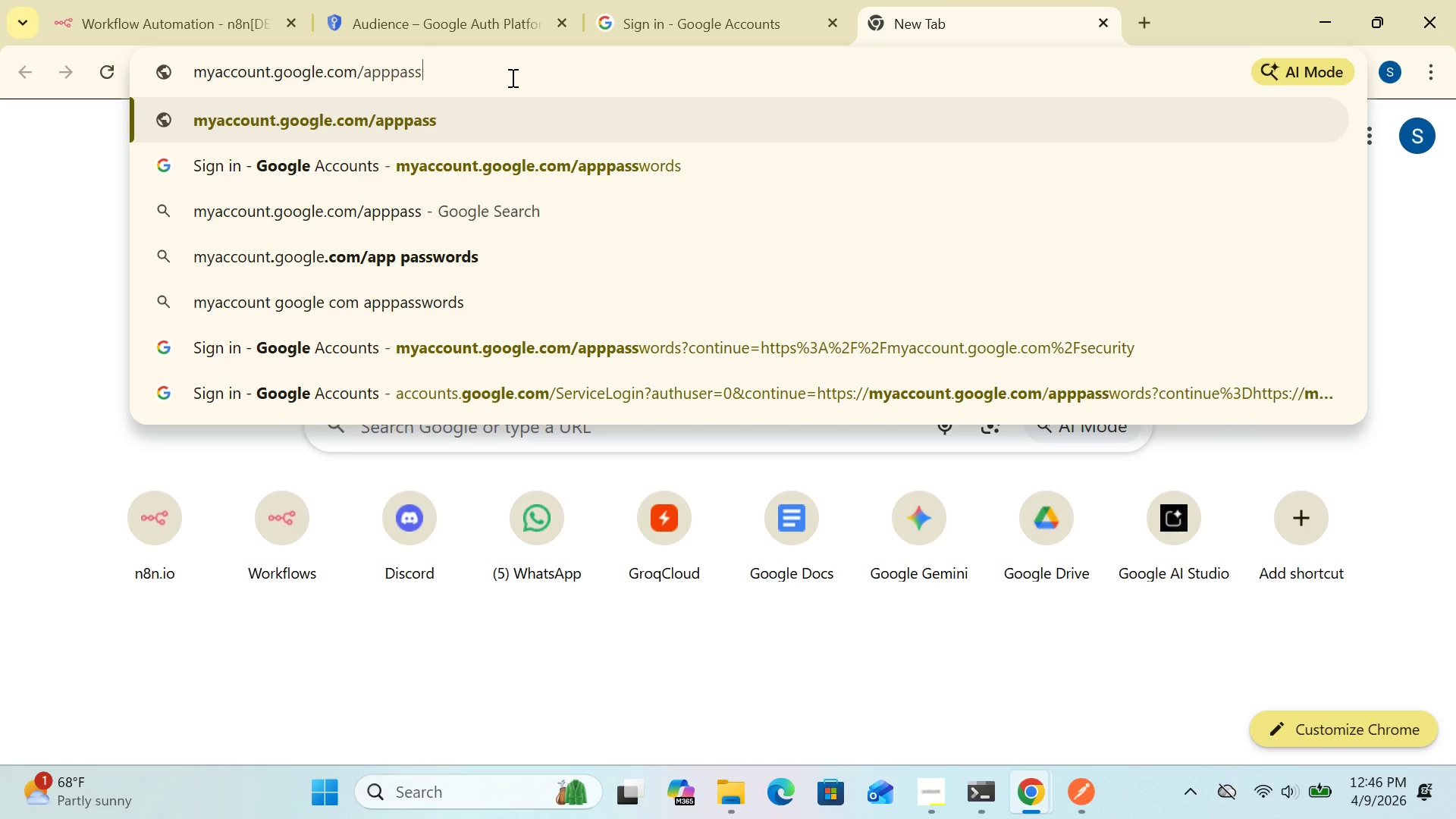 
key(Backspace)
 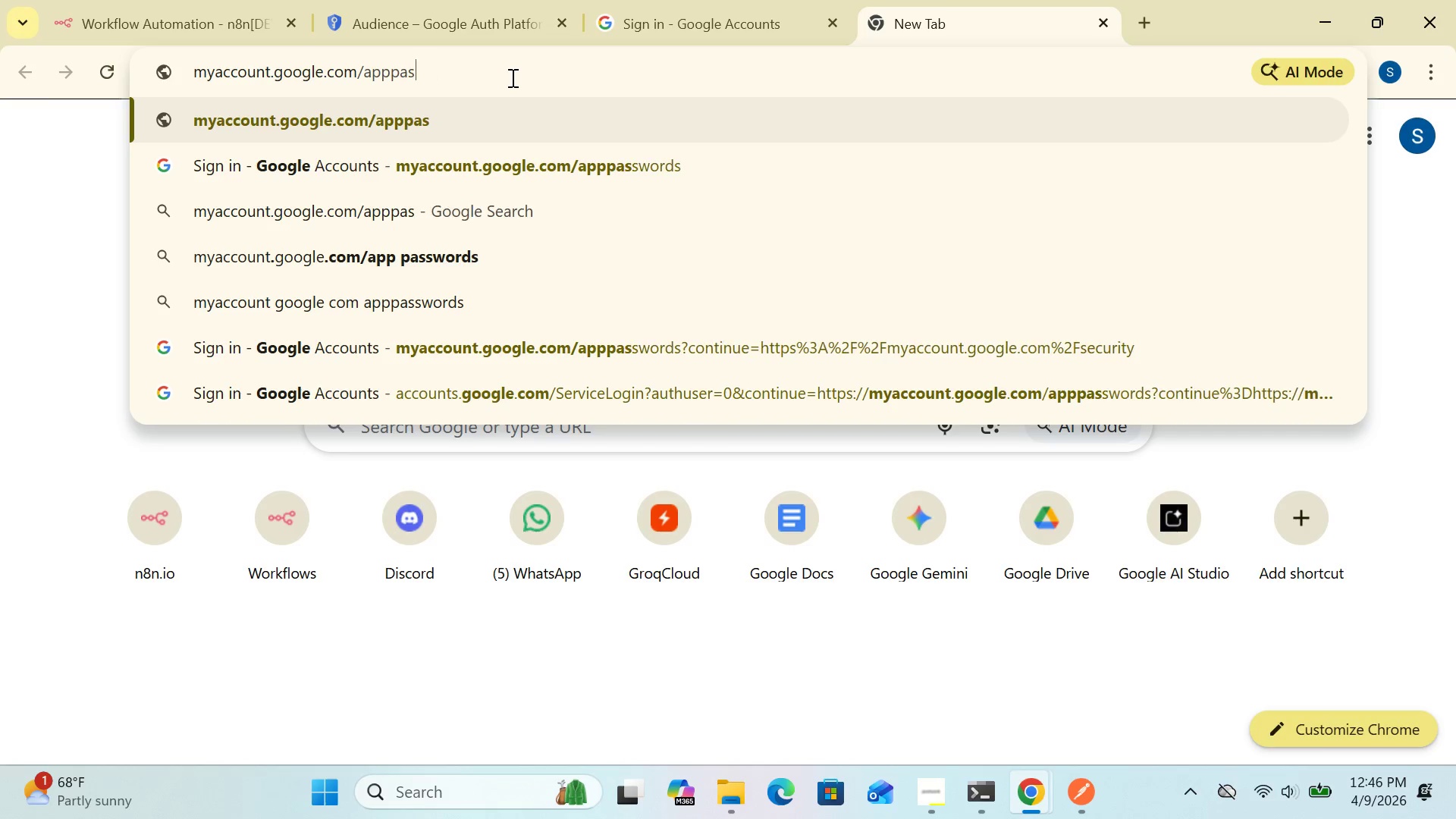 
key(Backspace)
 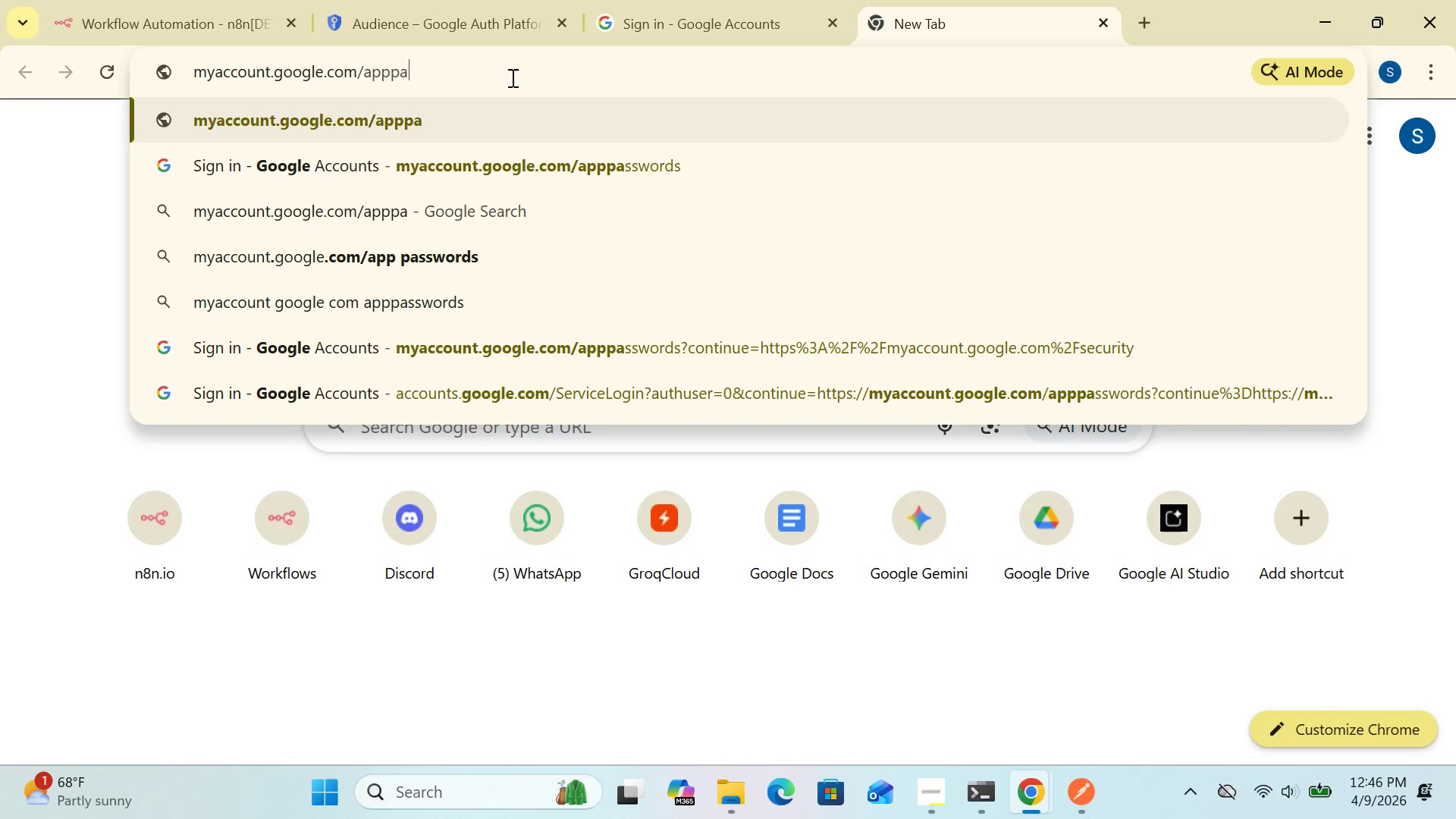 
key(Backspace)
 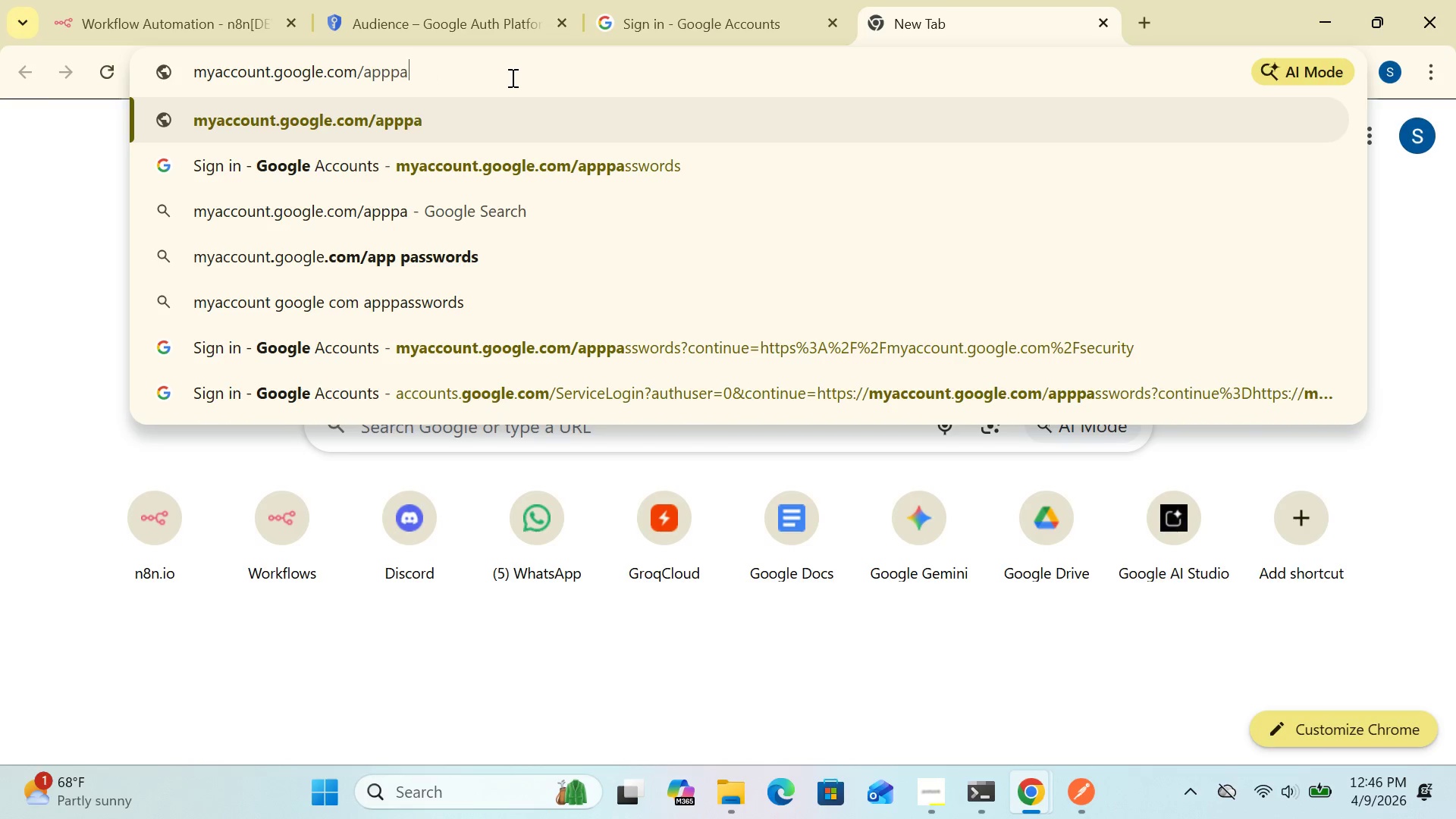 
key(Backspace)
 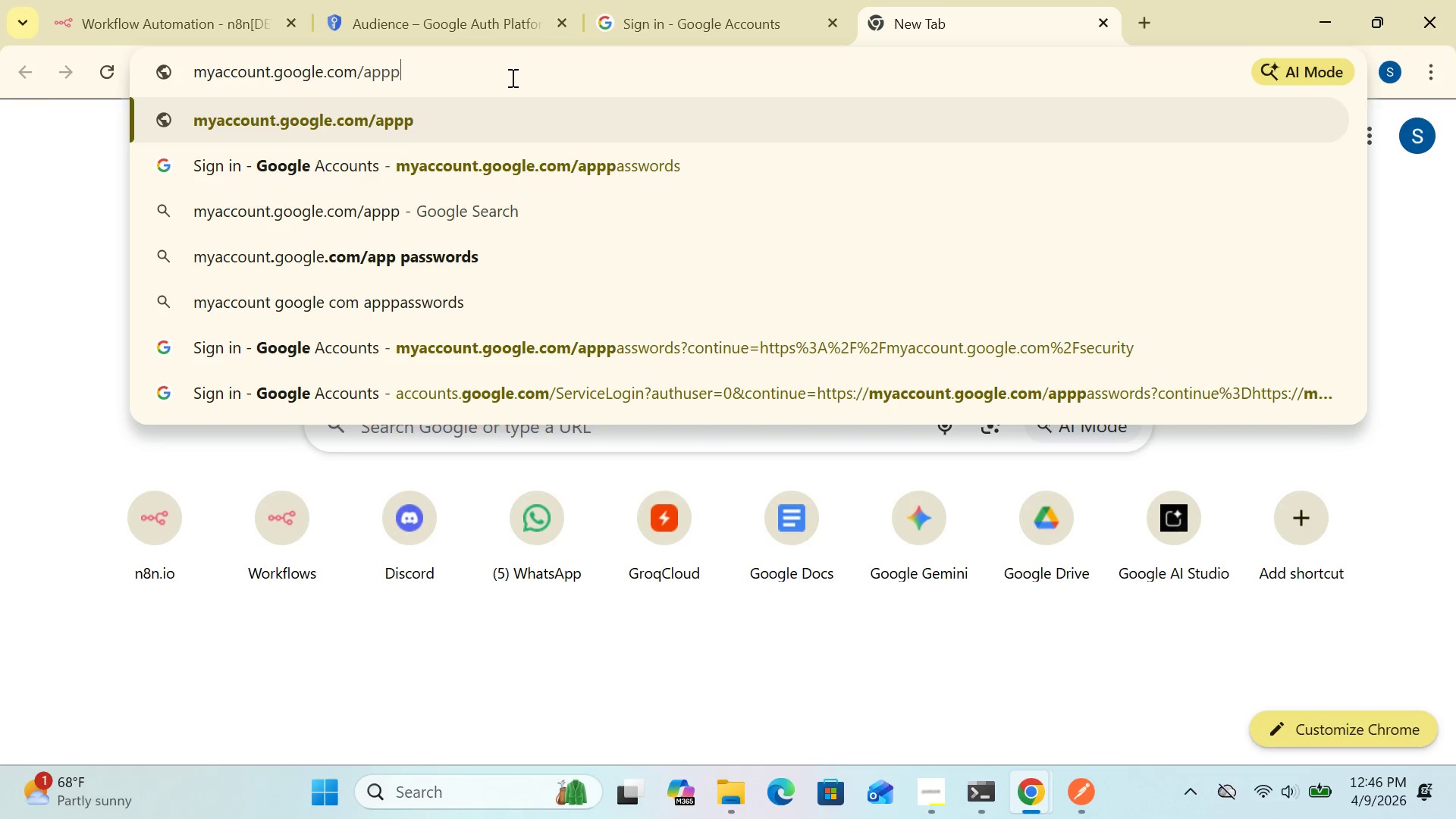 
key(Backspace)
 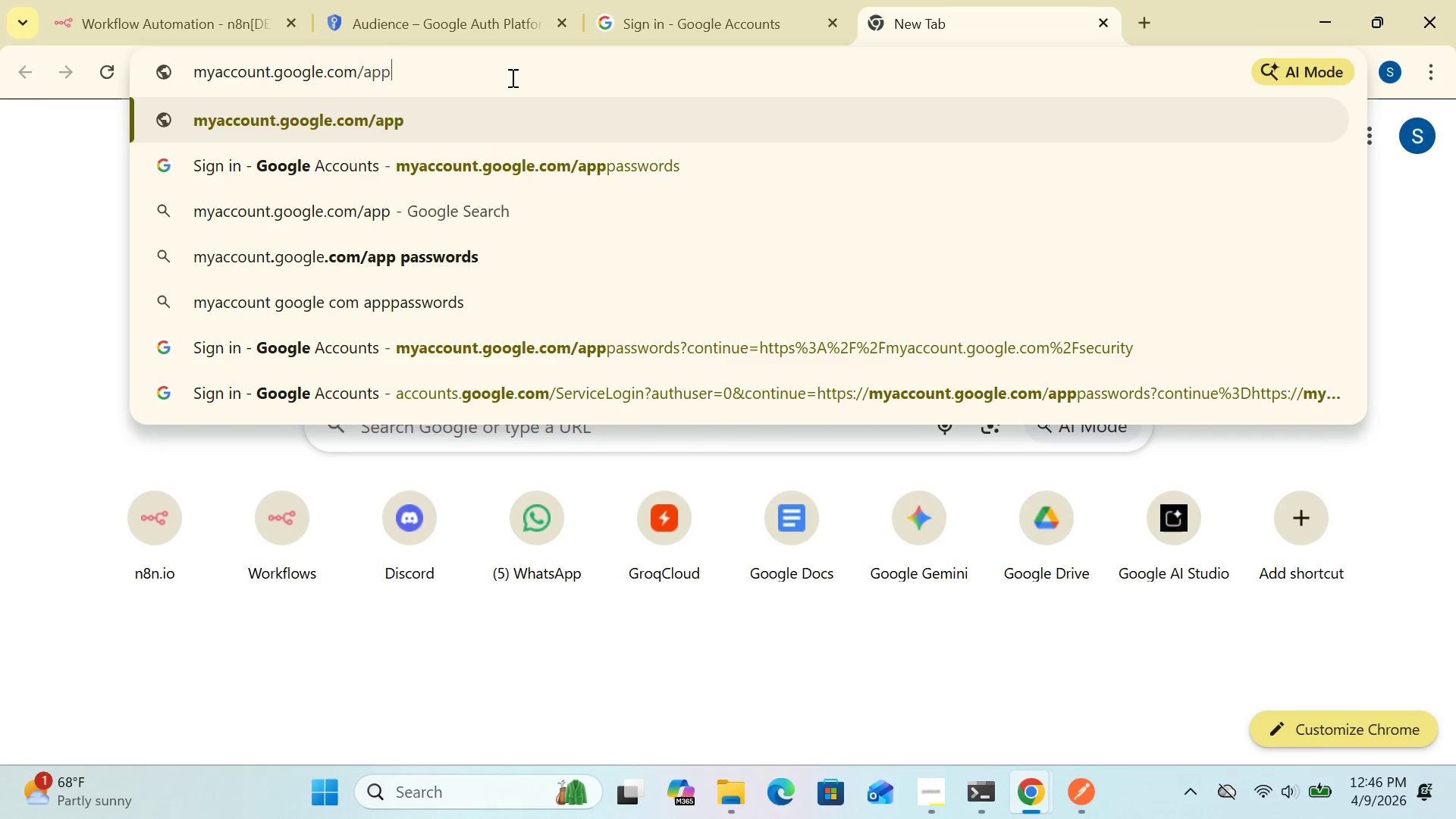 
key(Backspace)
 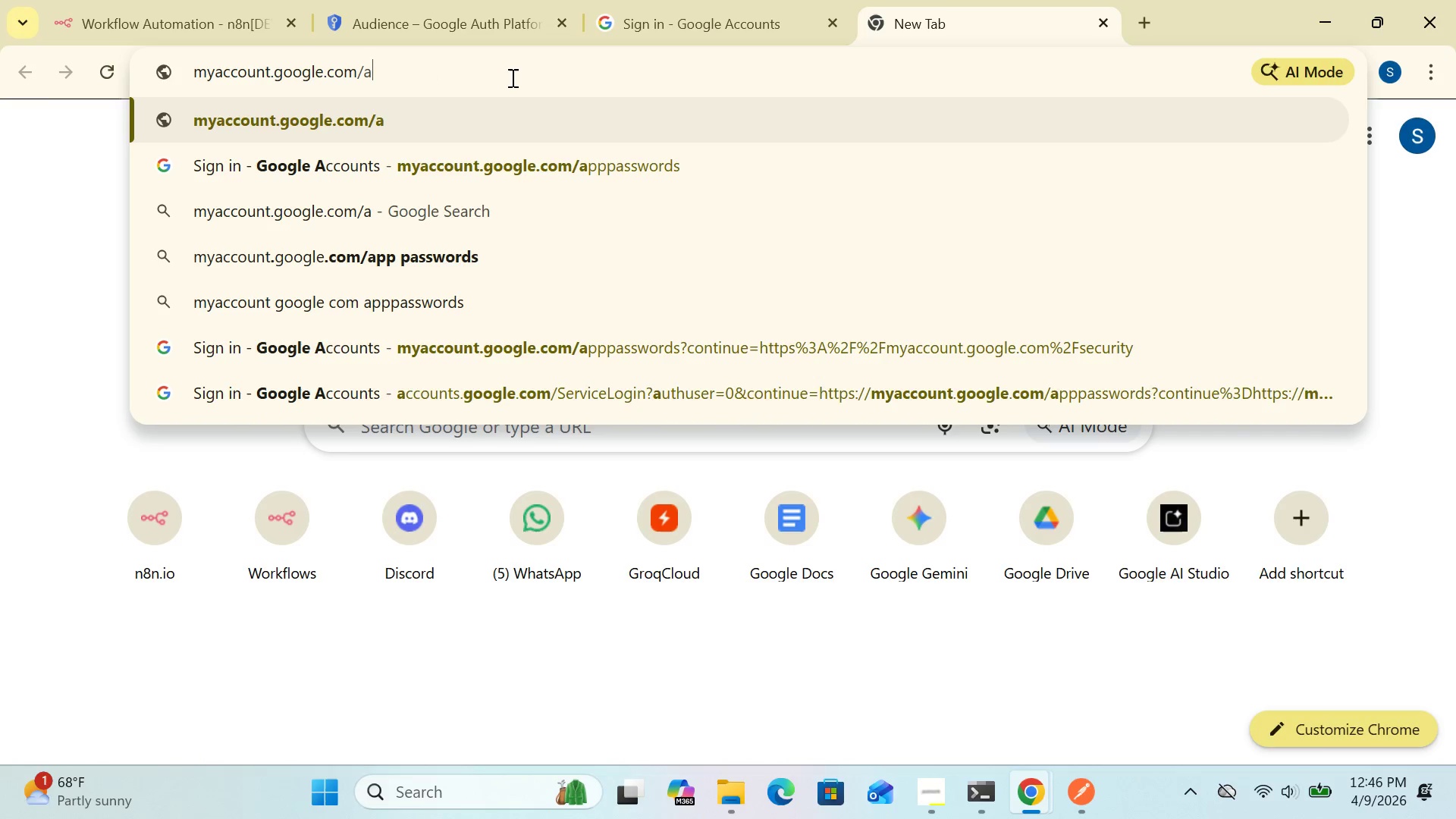 
key(Backspace)
 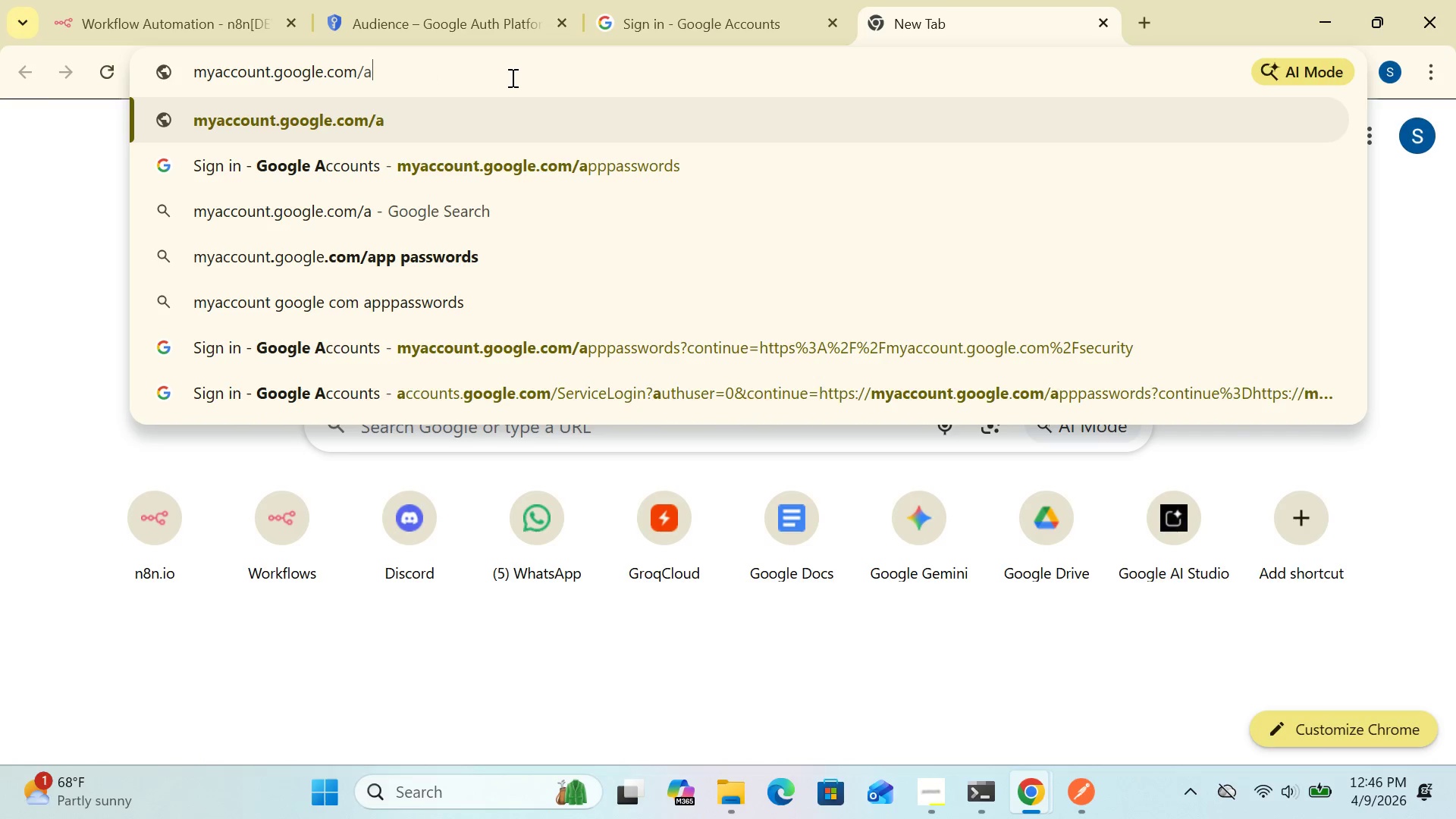 
key(Backspace)
 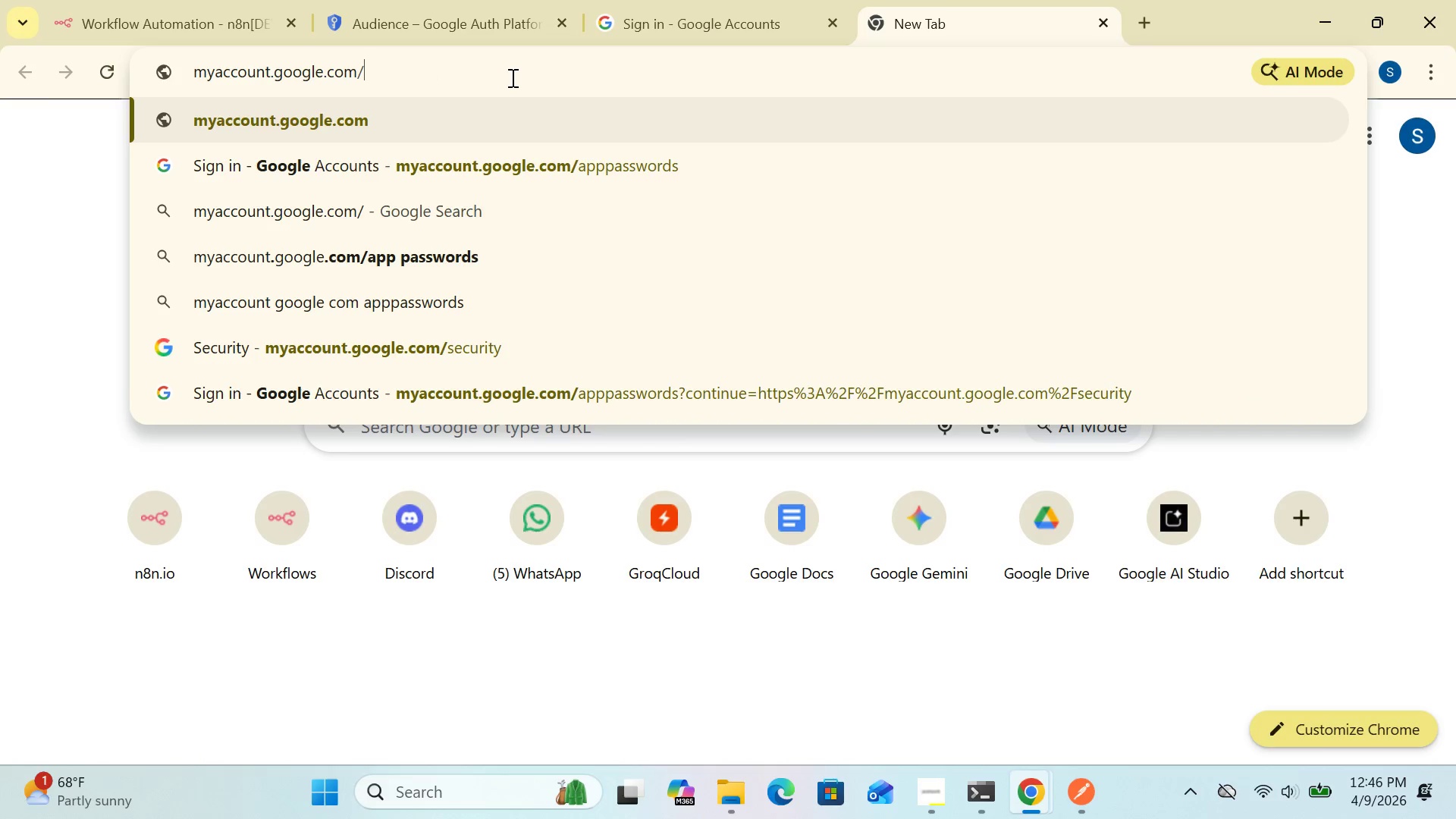 
key(Backspace)
 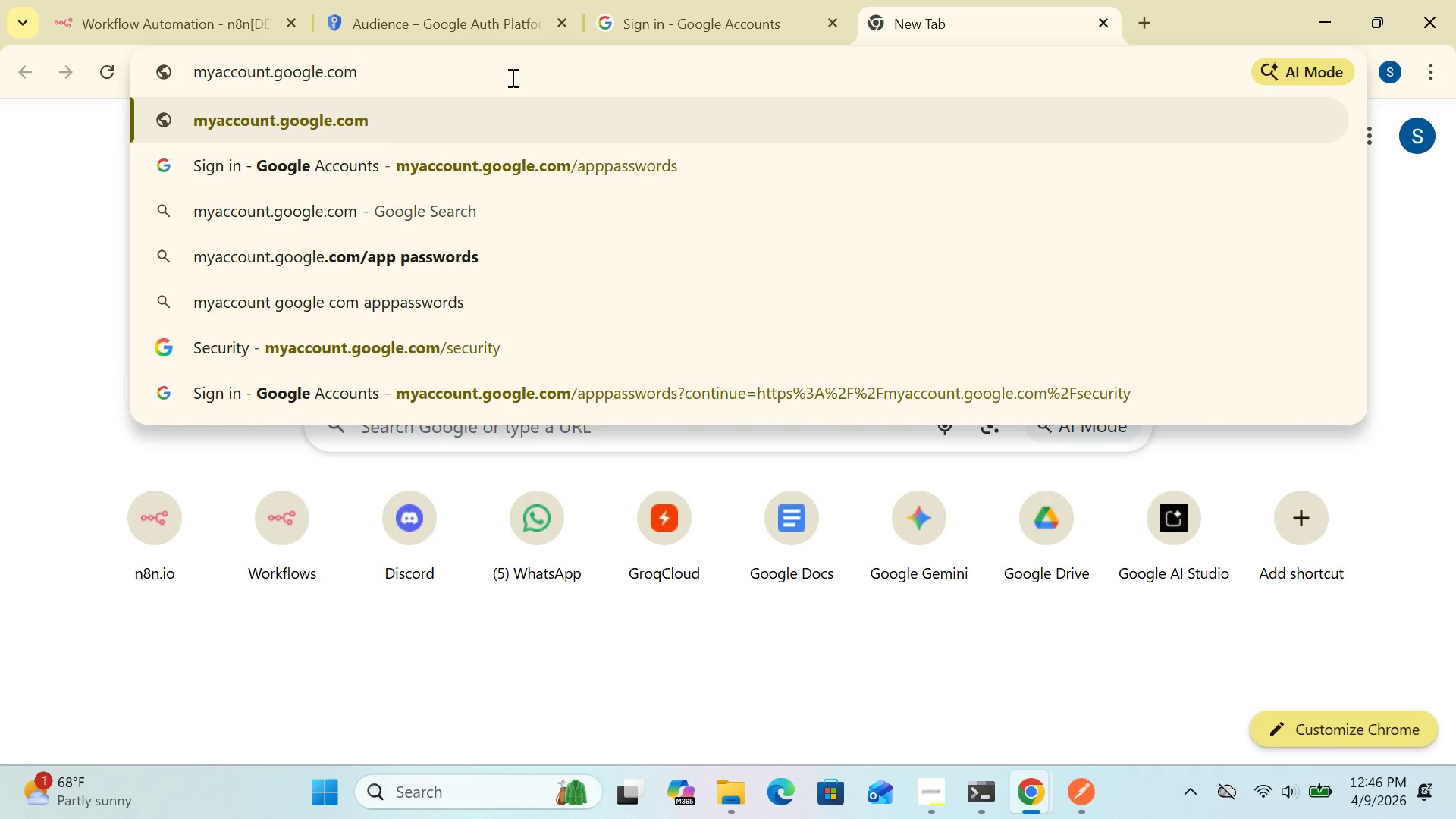 
key(Backspace)
 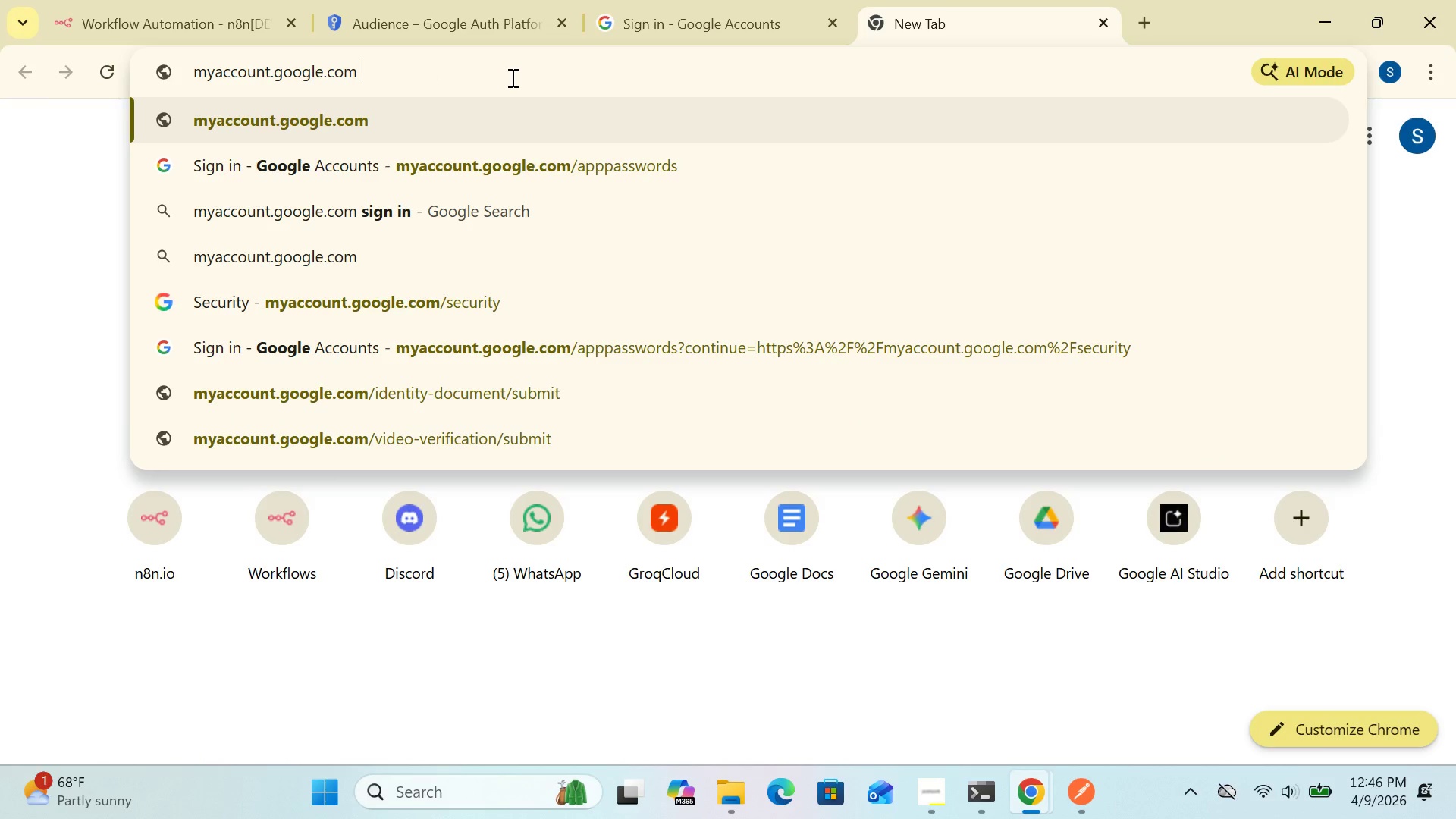 
key(Enter)
 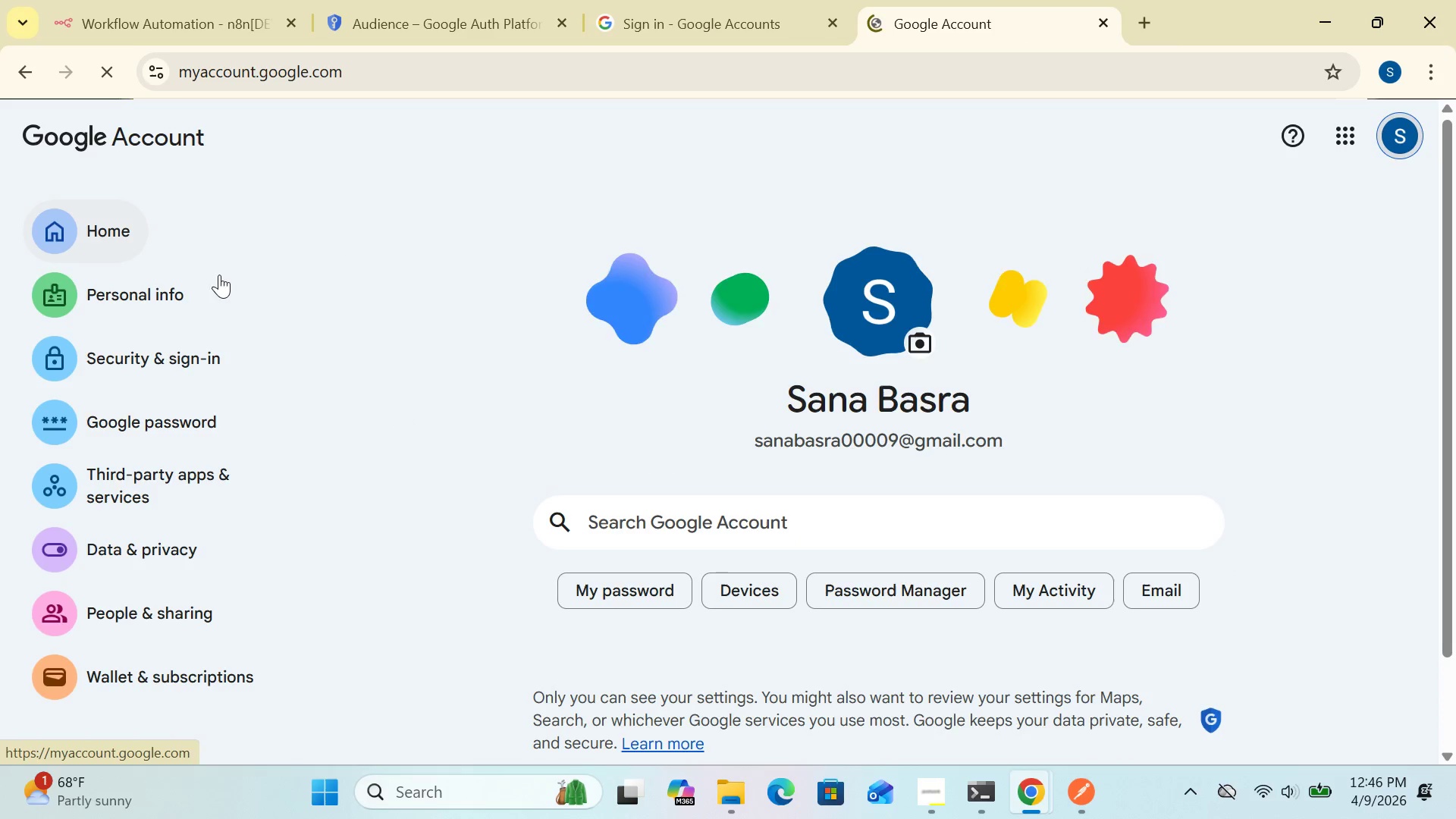 
left_click([217, 364])
 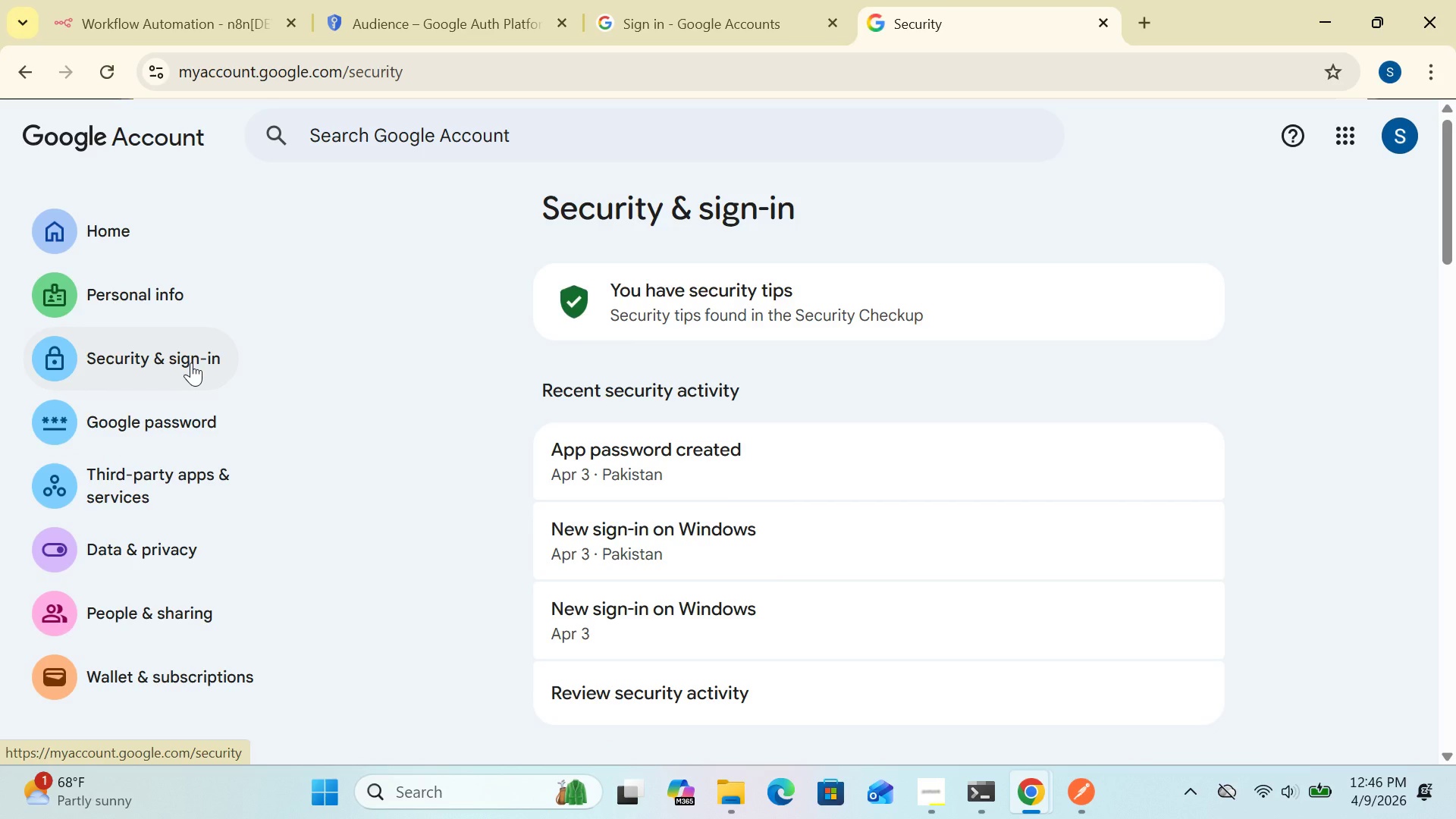 
wait(18.39)
 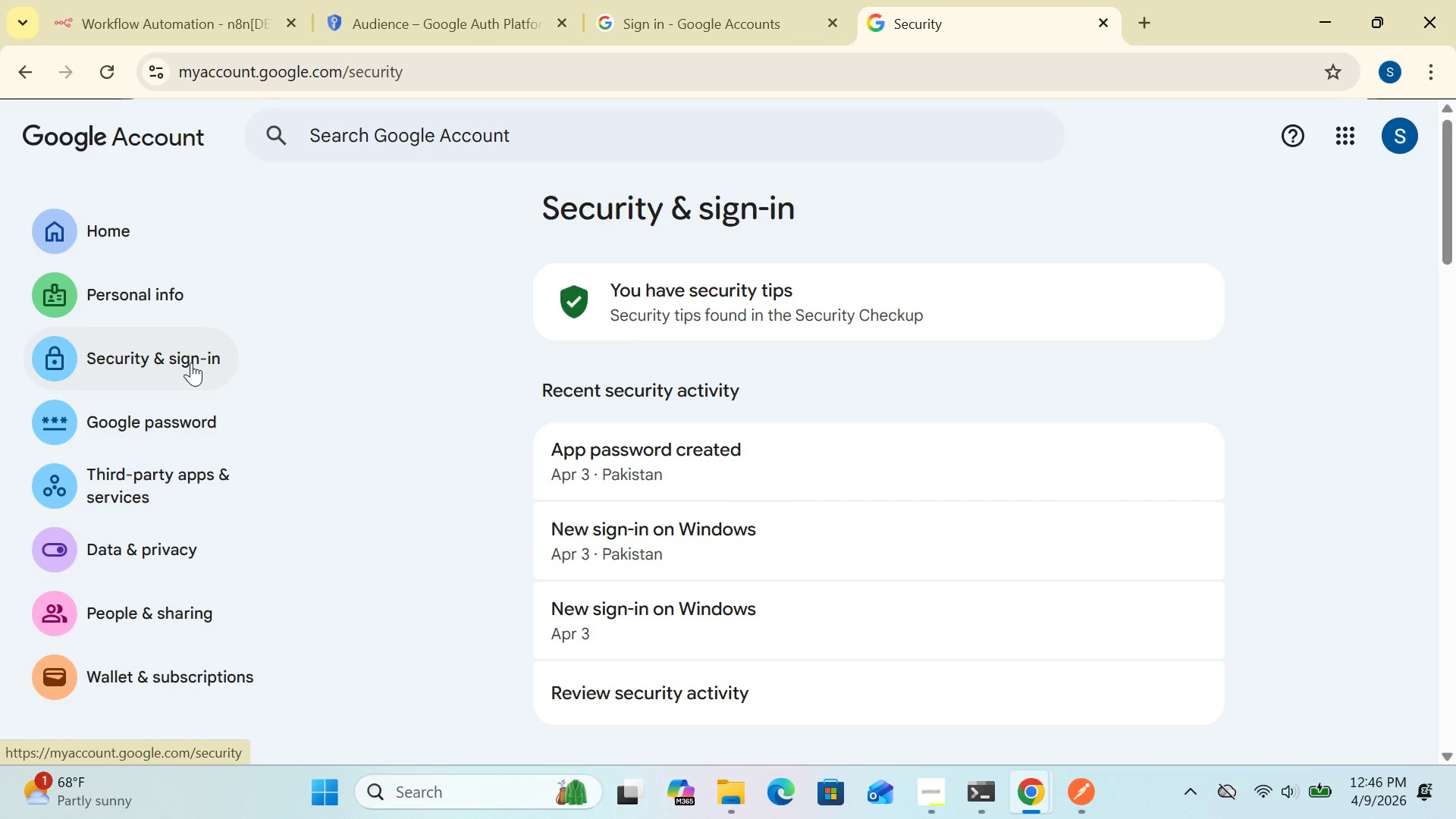 
left_click_drag(start_coordinate=[1444, 241], to_coordinate=[1436, 153])
 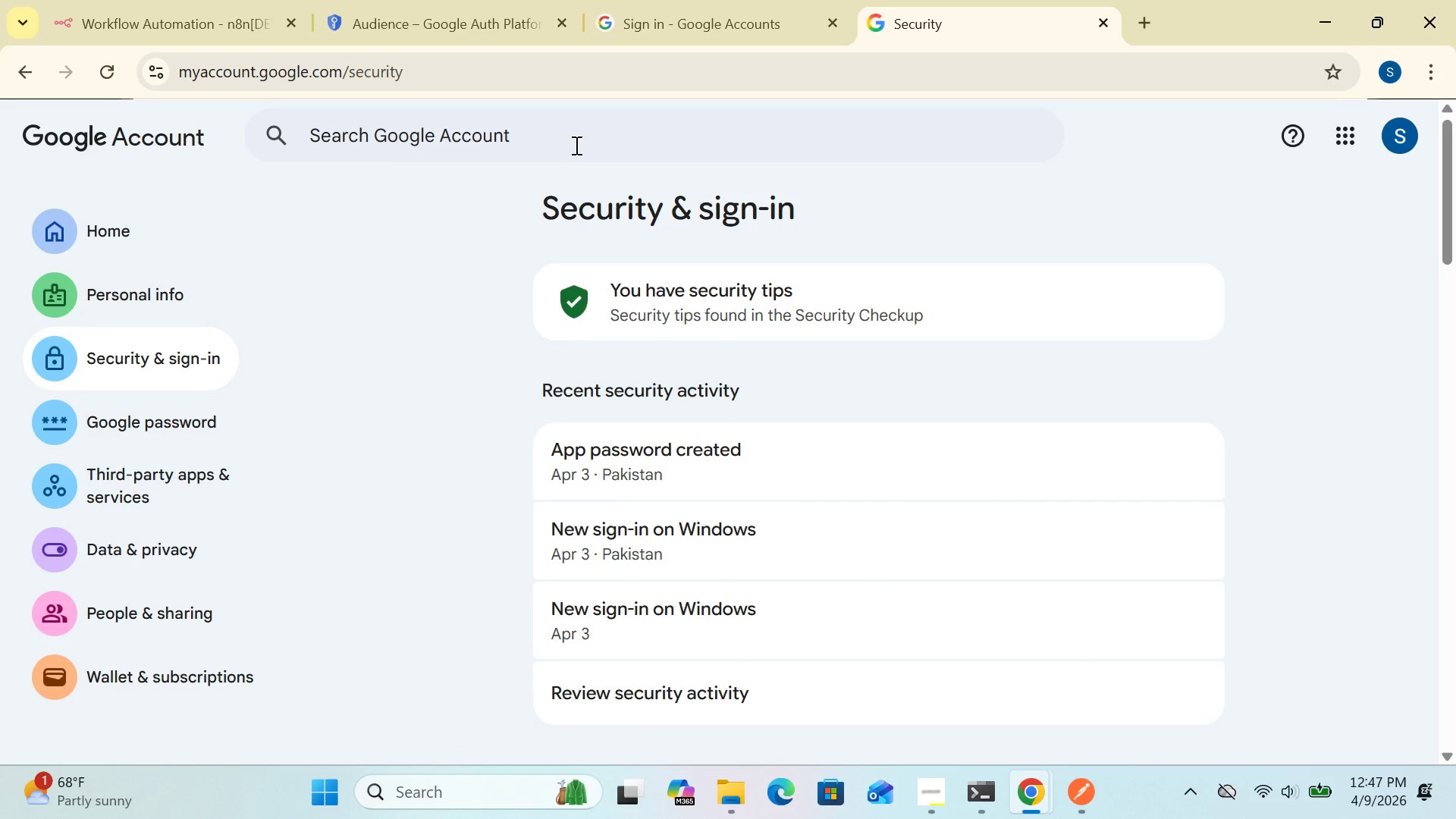 
left_click([575, 145])
 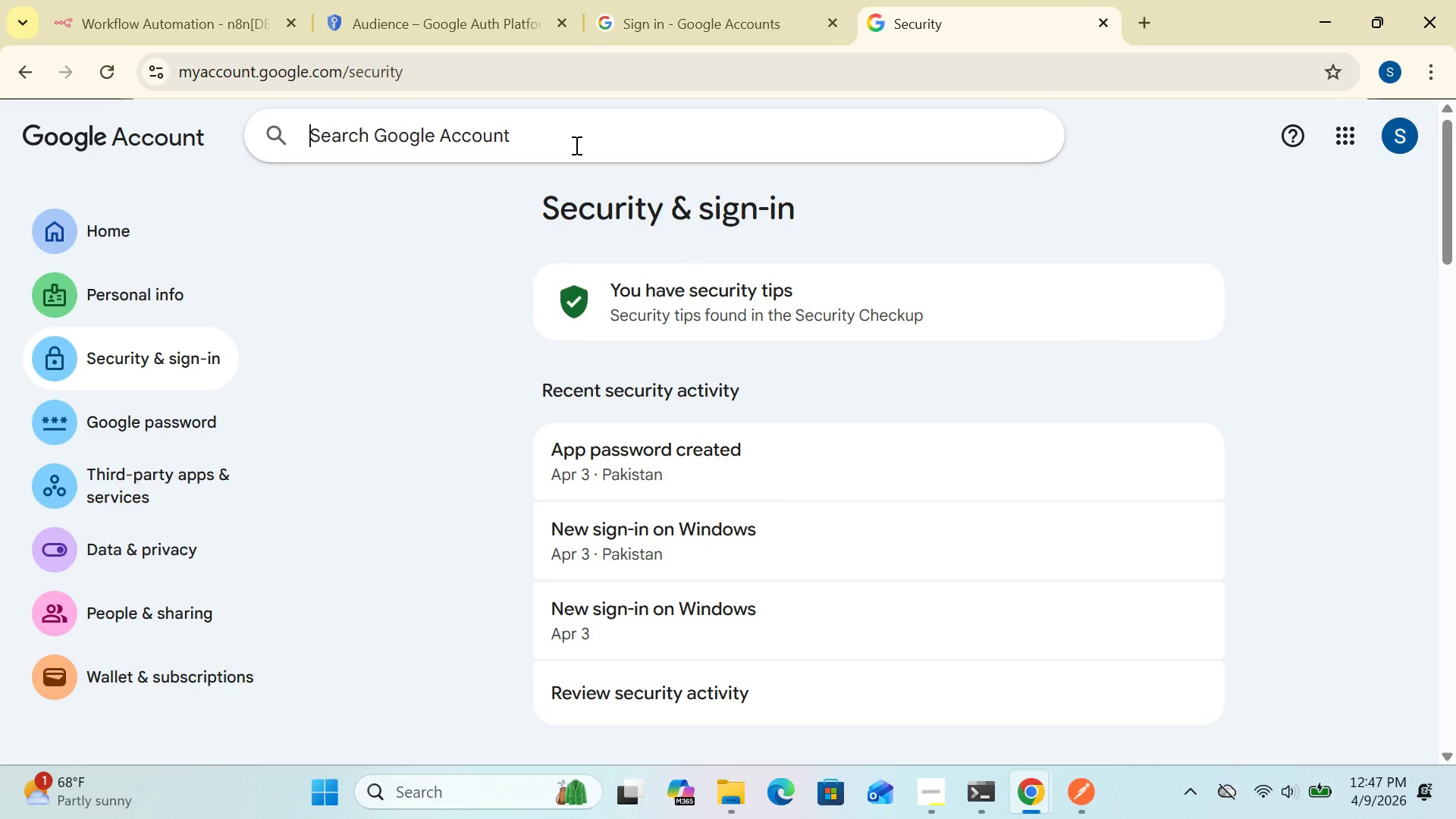 
type(a)
key(Backspace)
type(a)
key(Backspace)
type(App passwords)
 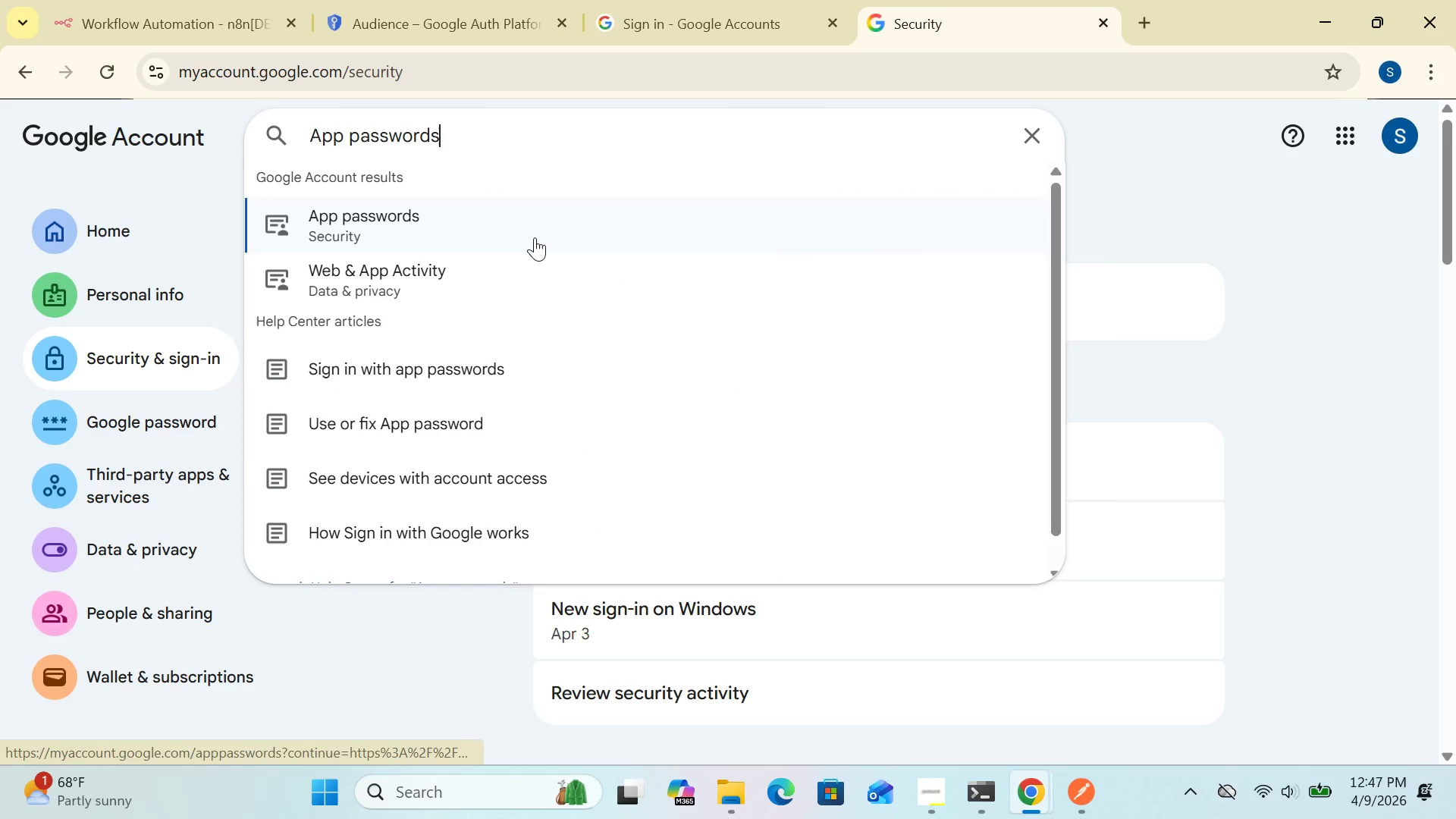 
left_click([535, 226])
 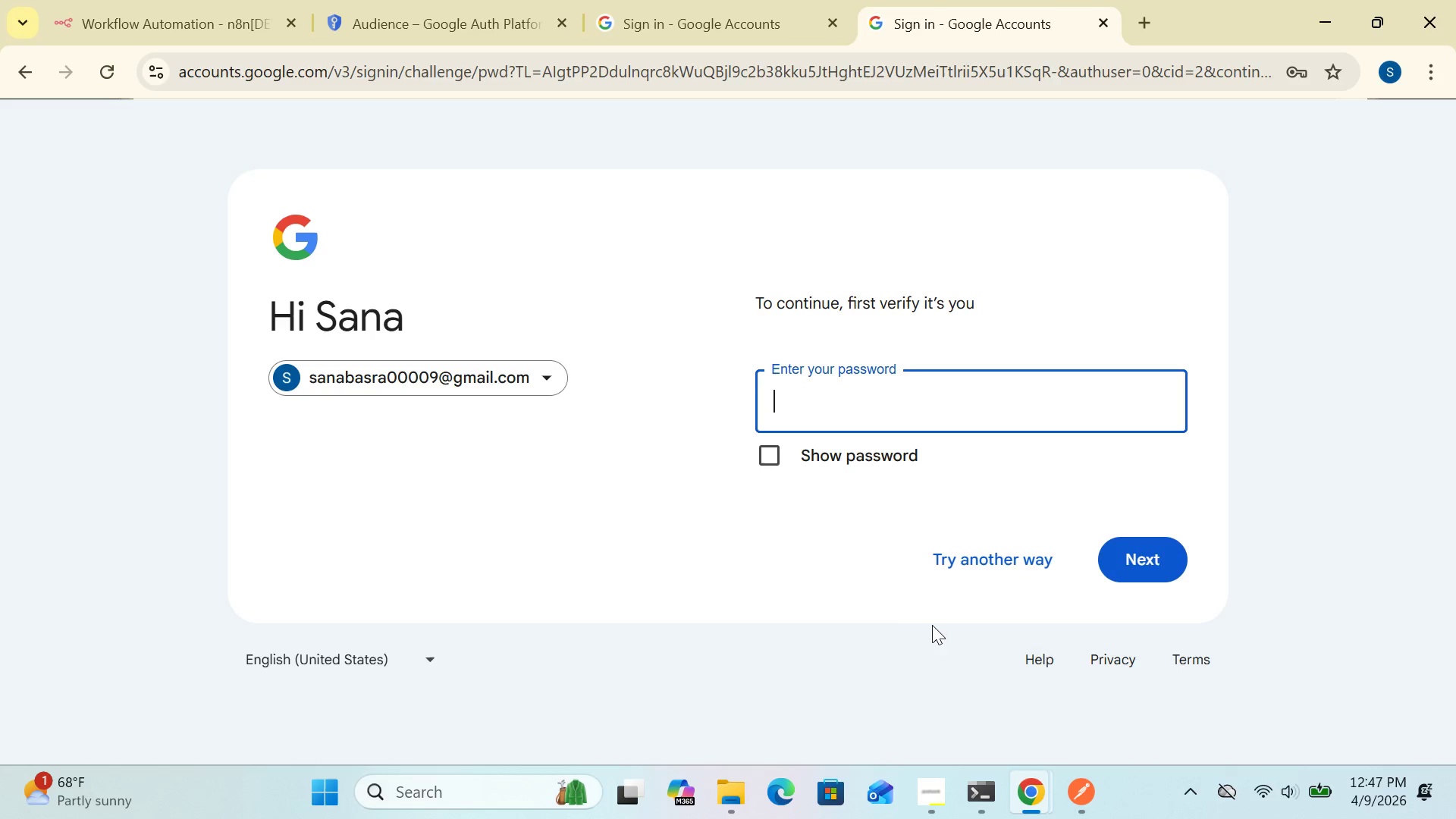 
wait(43.91)
 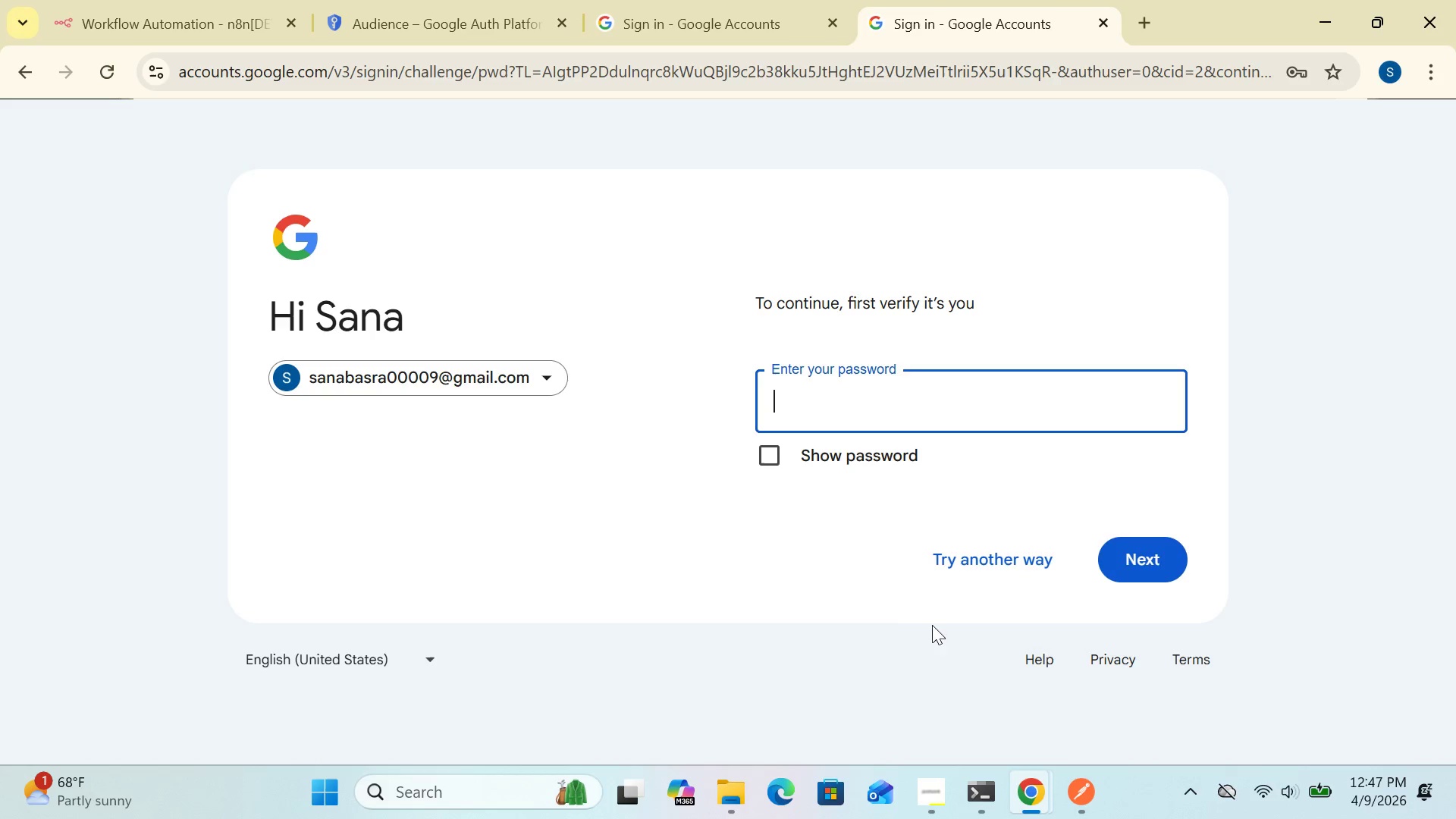 
left_click([977, 558])
 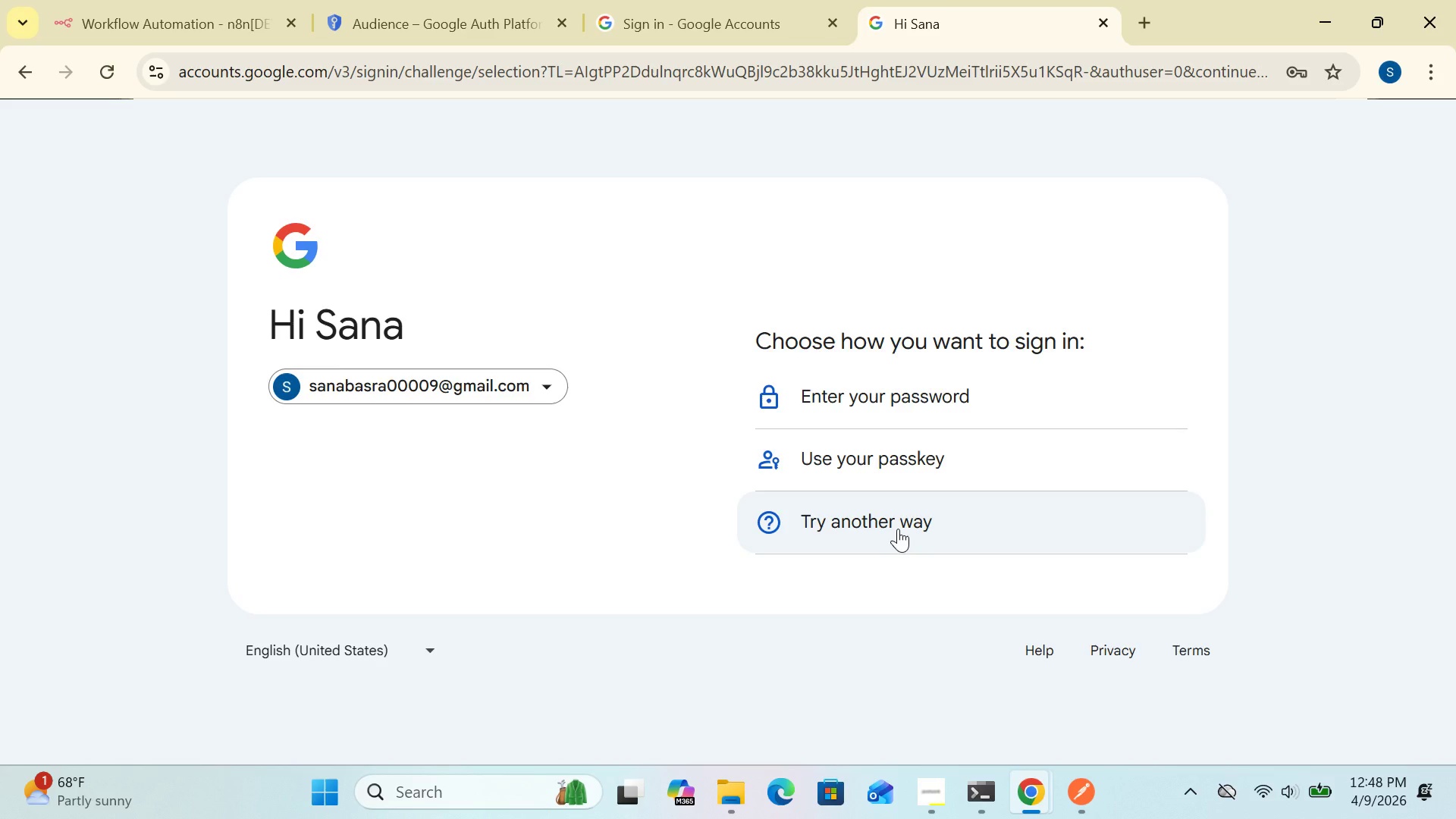 
wait(15.77)
 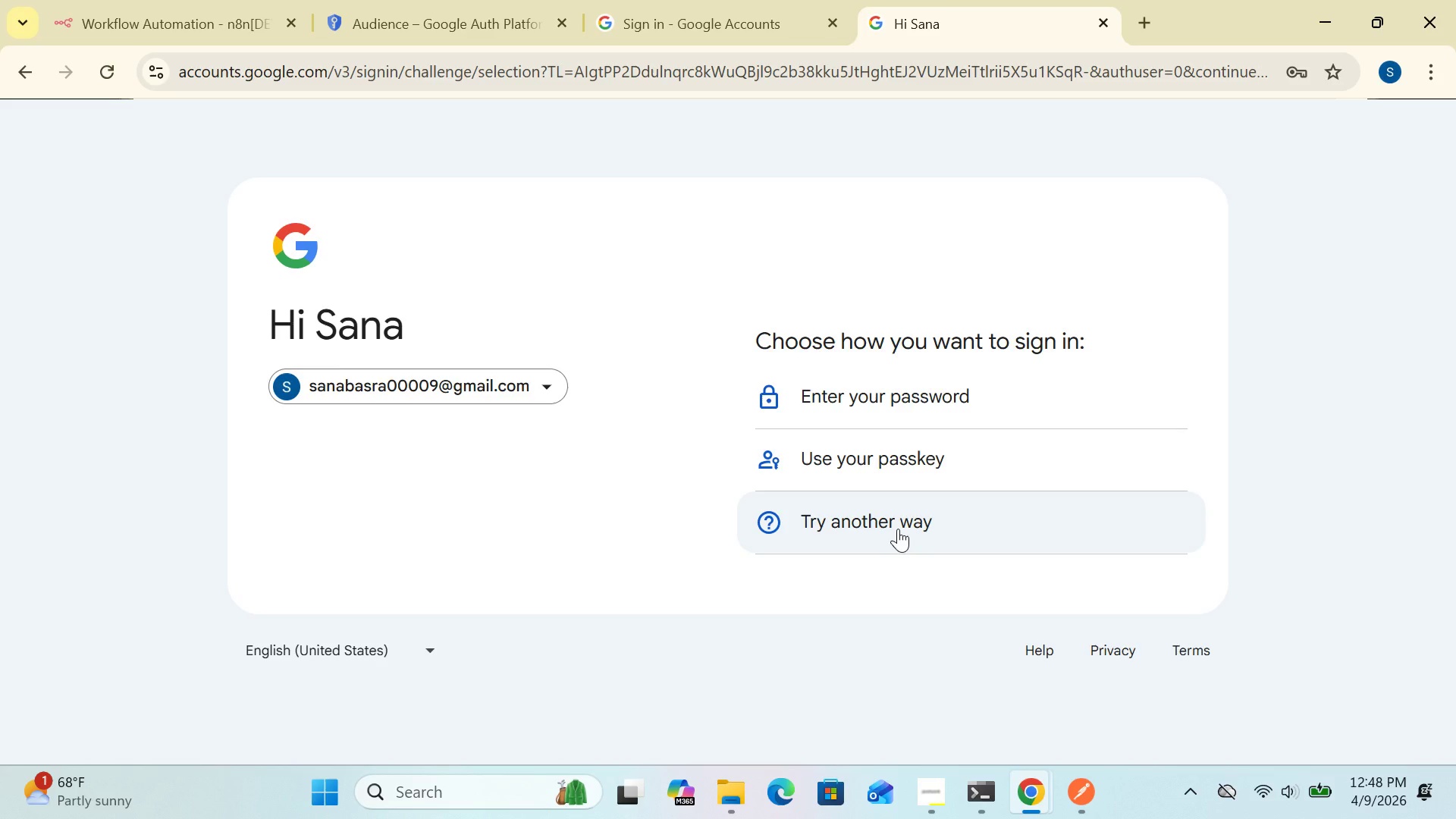 
left_click([898, 529])
 